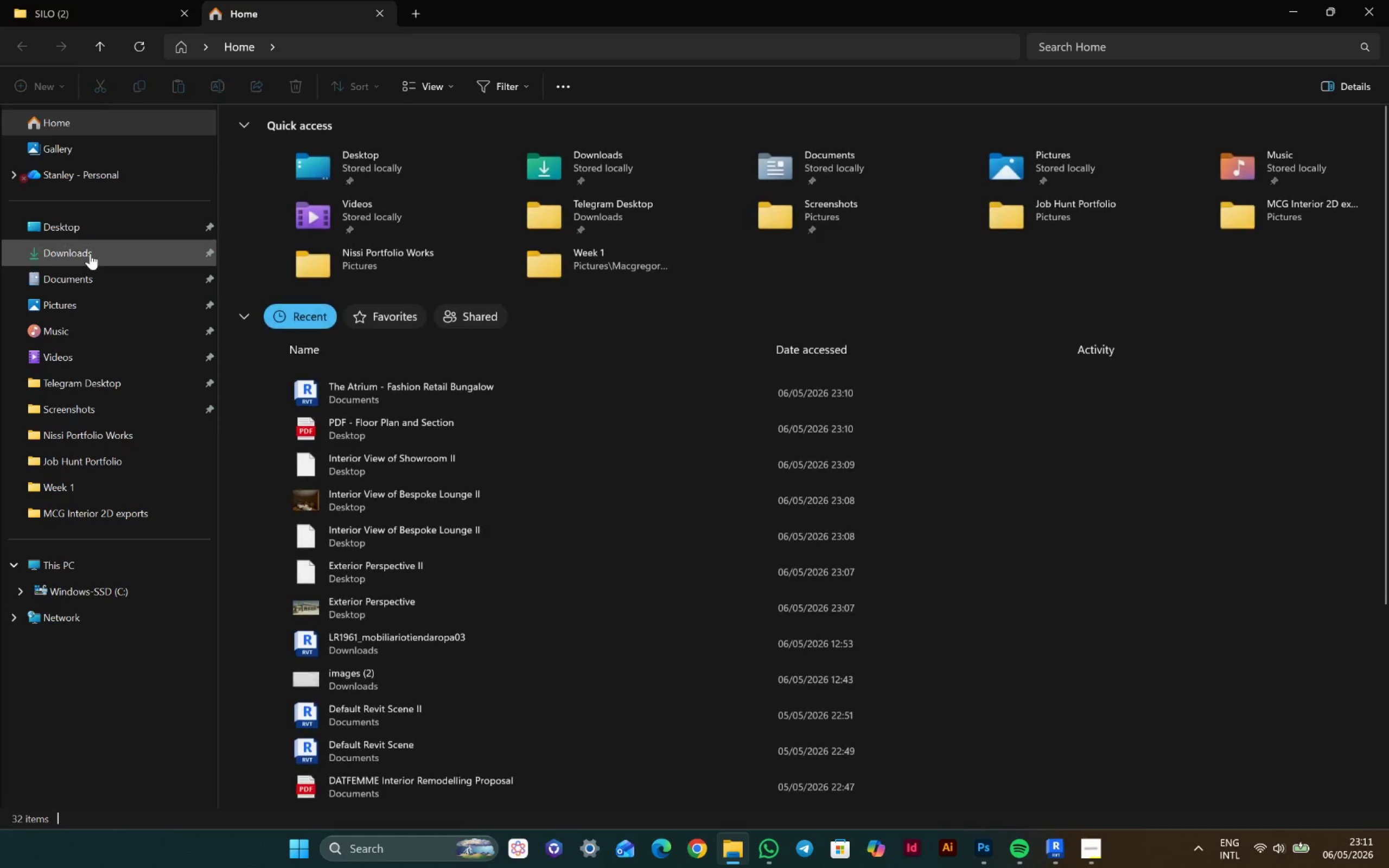 
left_click([87, 233])
 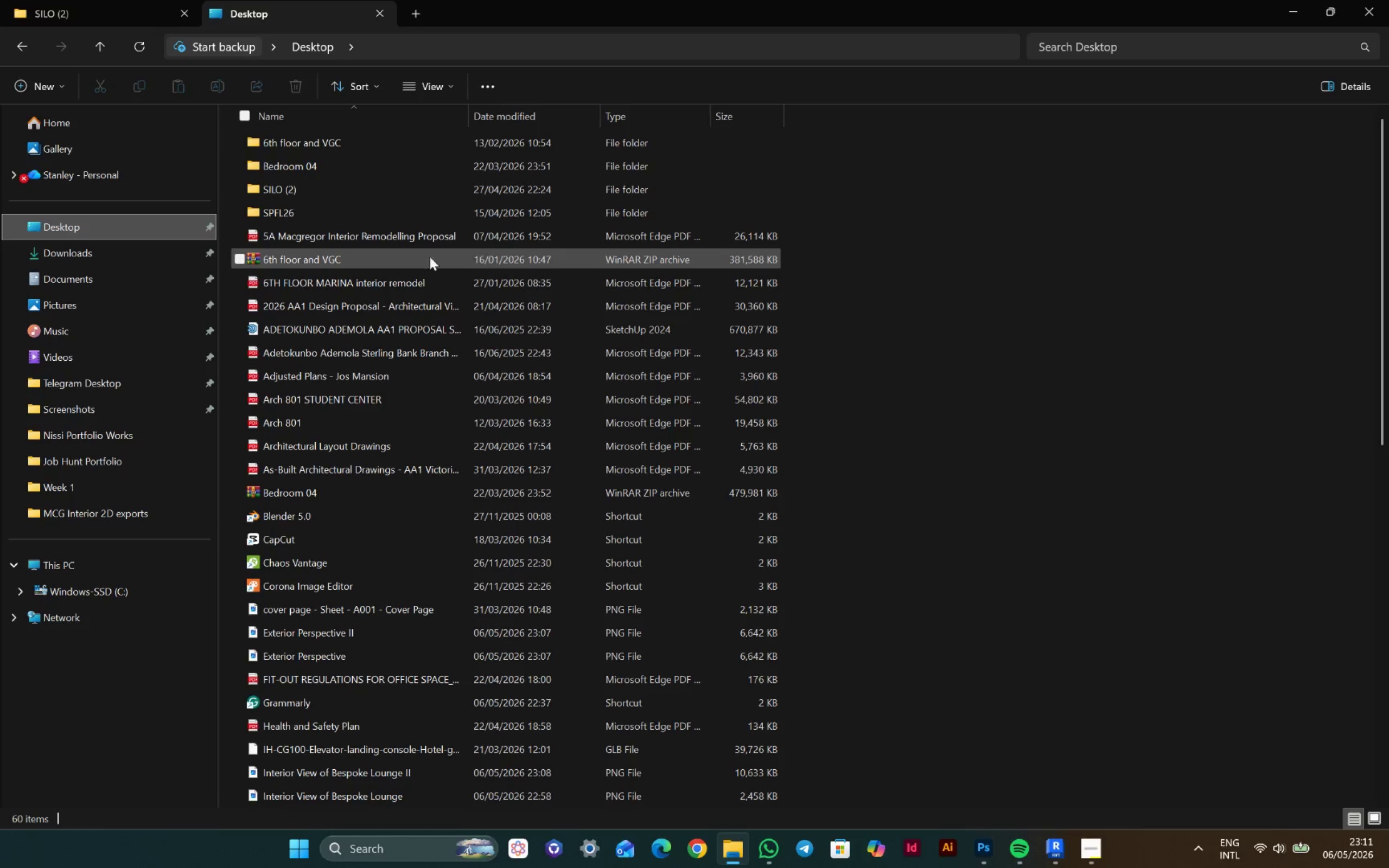 
scroll: coordinate [383, 304], scroll_direction: down, amount: 13.0
 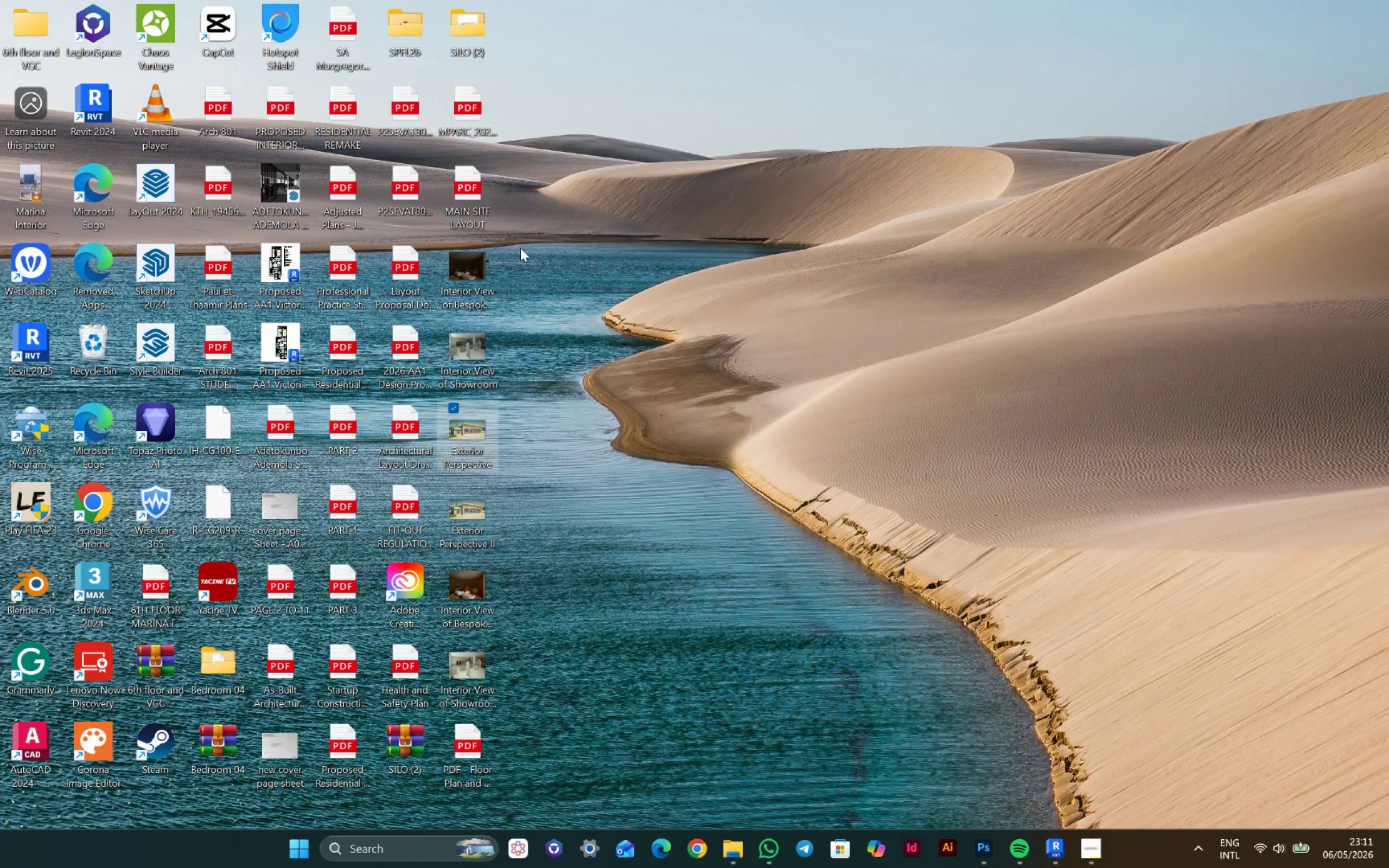 
left_click([584, 505])
 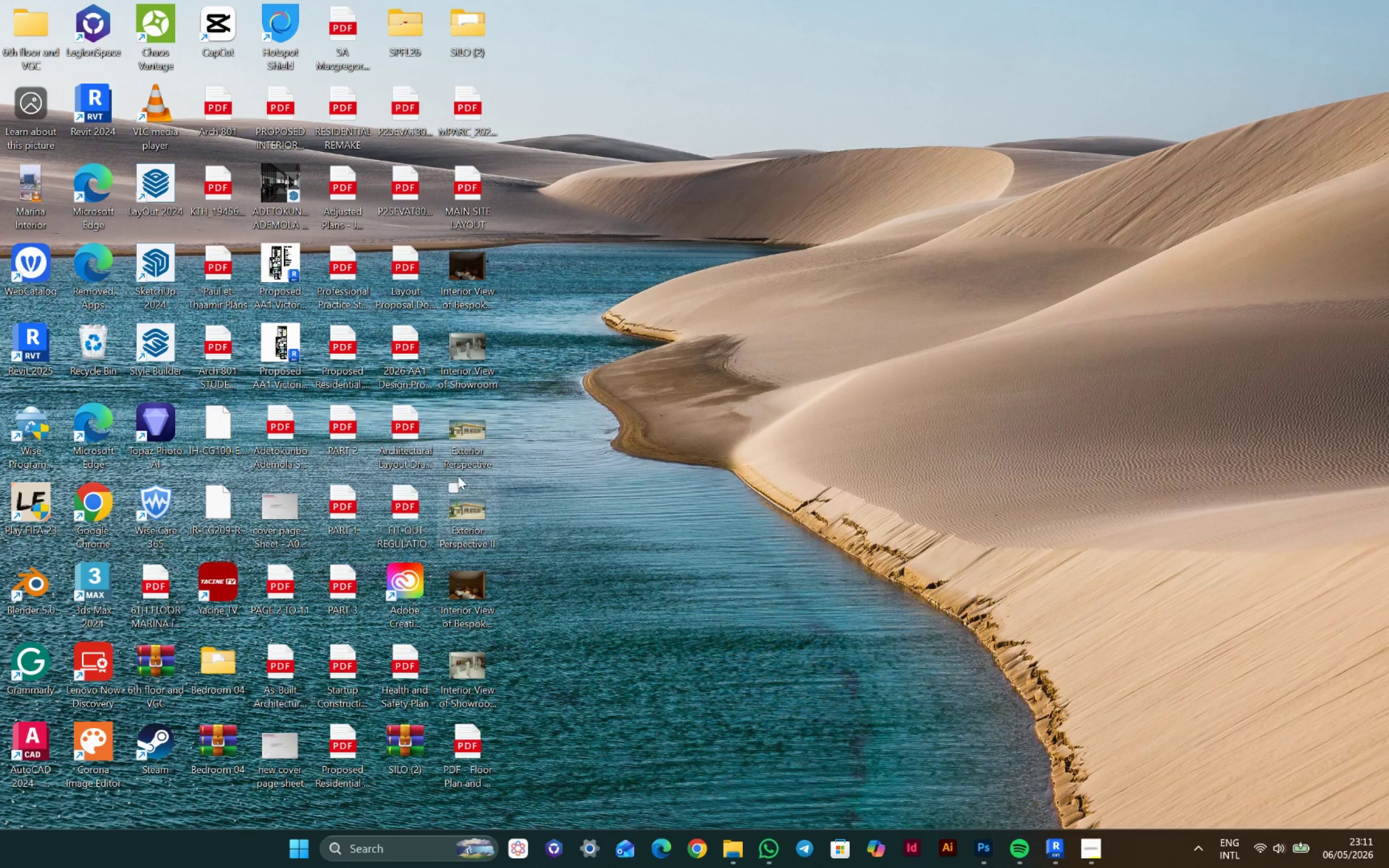 
left_click([458, 523])
 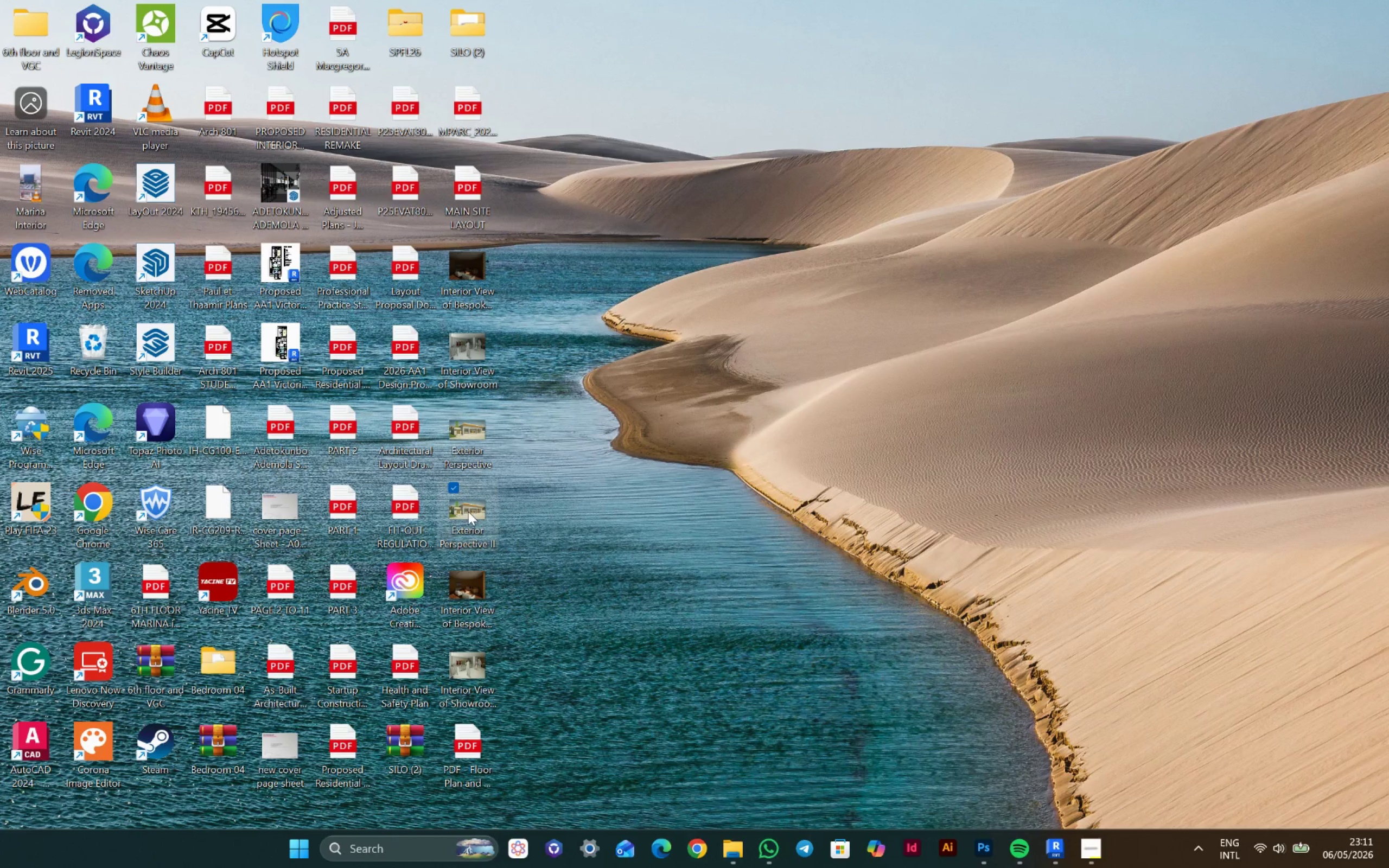 
left_click_drag(start_coordinate=[464, 512], to_coordinate=[751, 482])
 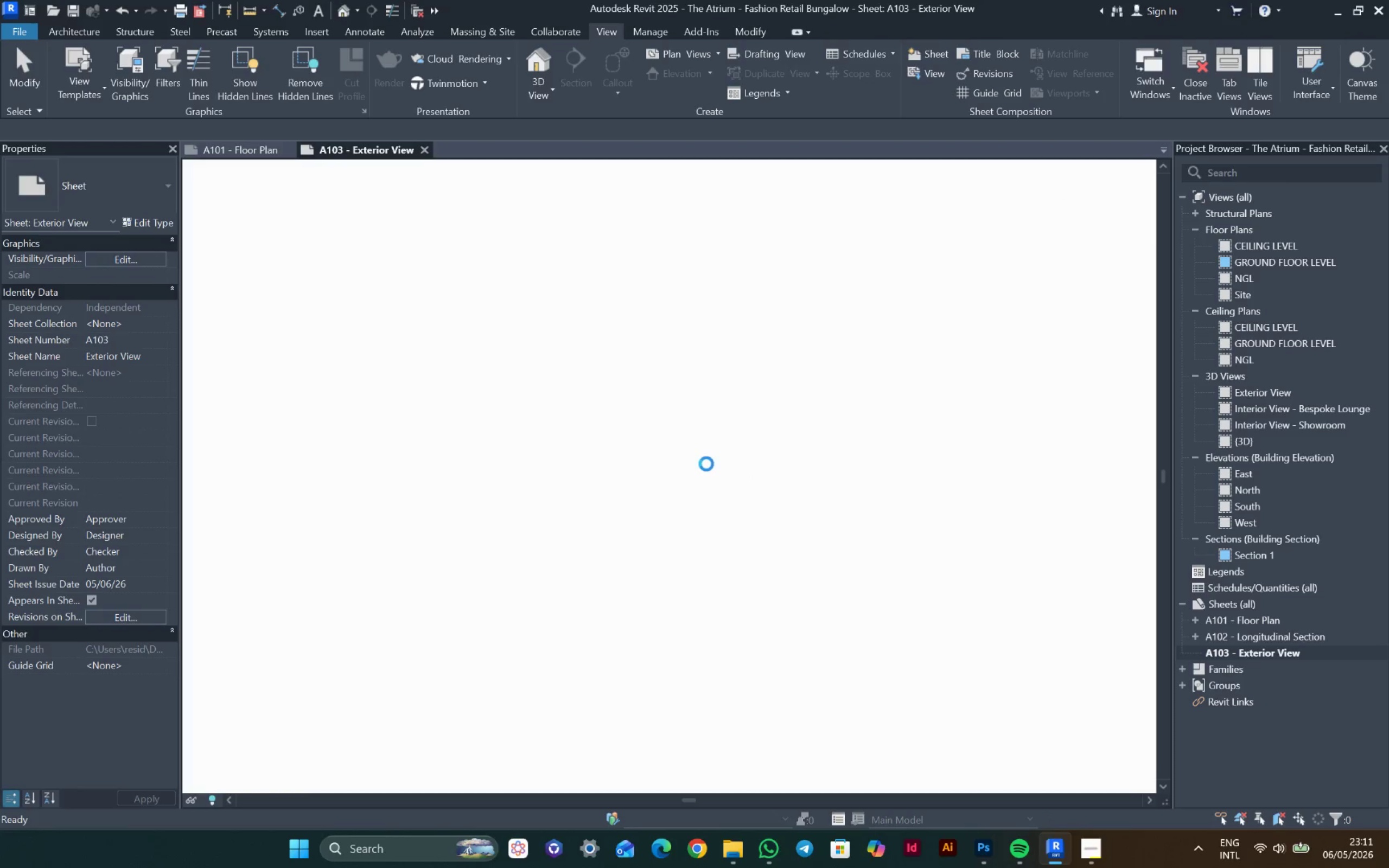 
left_click([657, 456])
 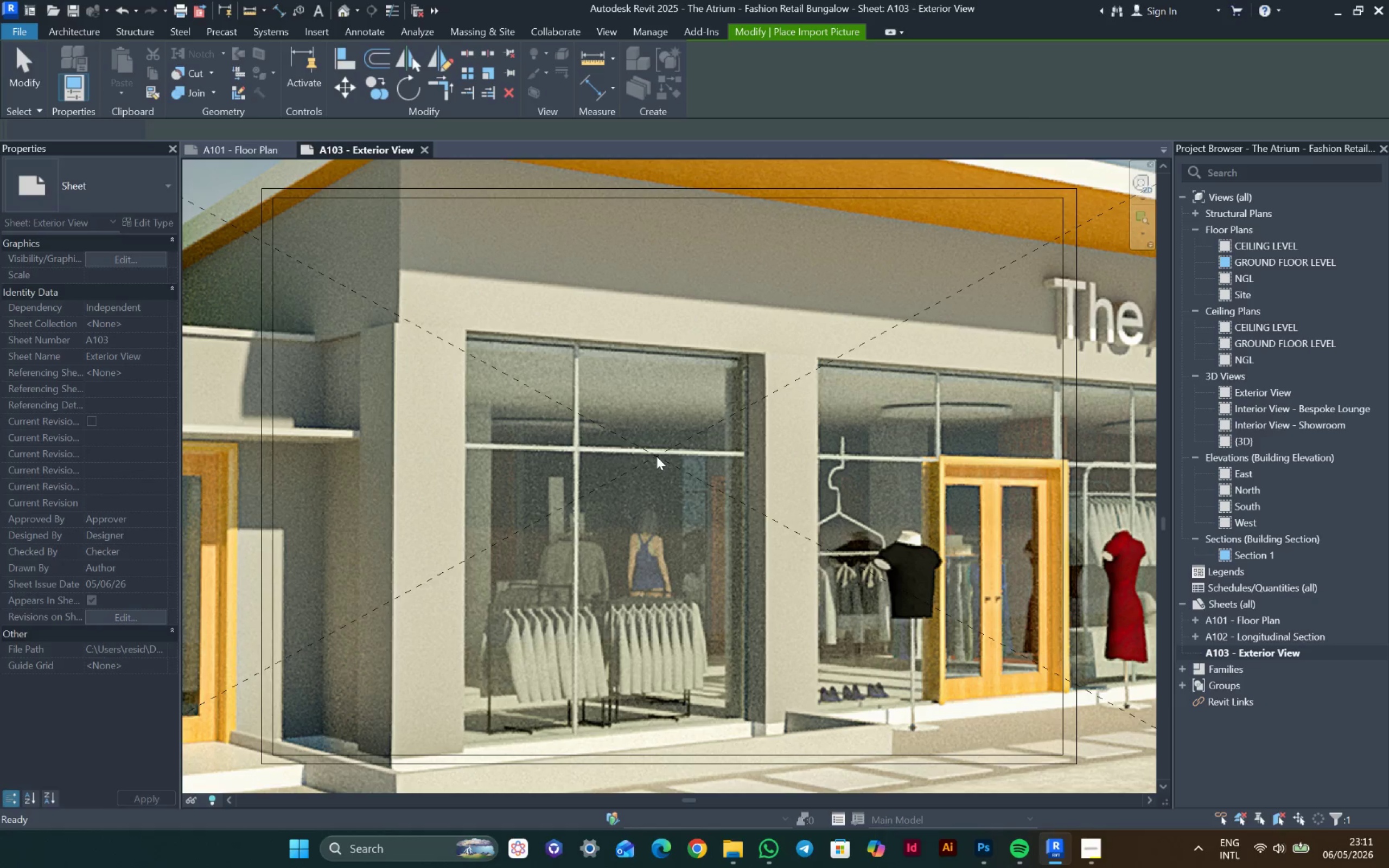 
scroll: coordinate [657, 456], scroll_direction: down, amount: 8.0
 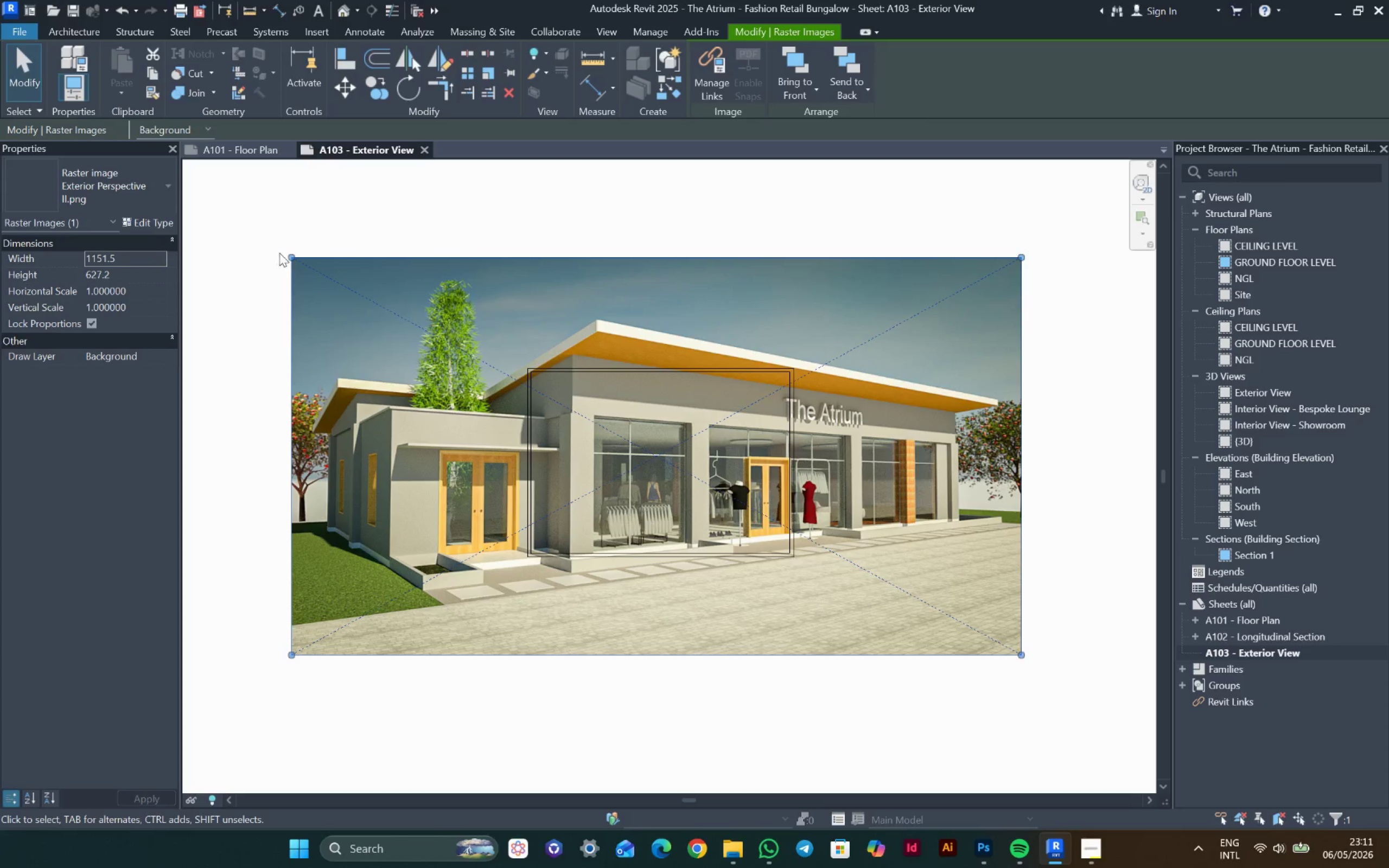 
left_click_drag(start_coordinate=[288, 254], to_coordinate=[617, 375])
 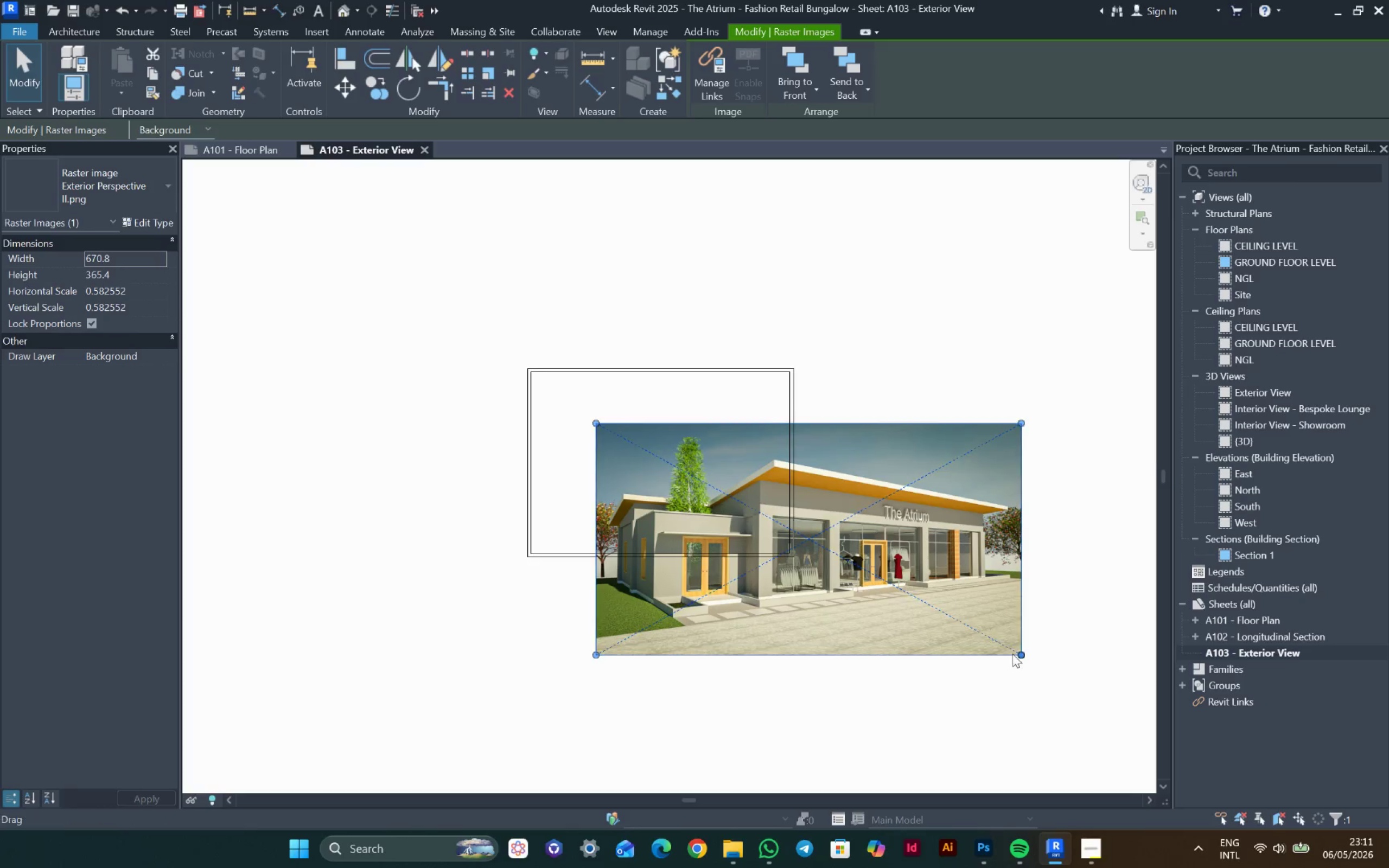 
left_click_drag(start_coordinate=[1017, 657], to_coordinate=[748, 483])
 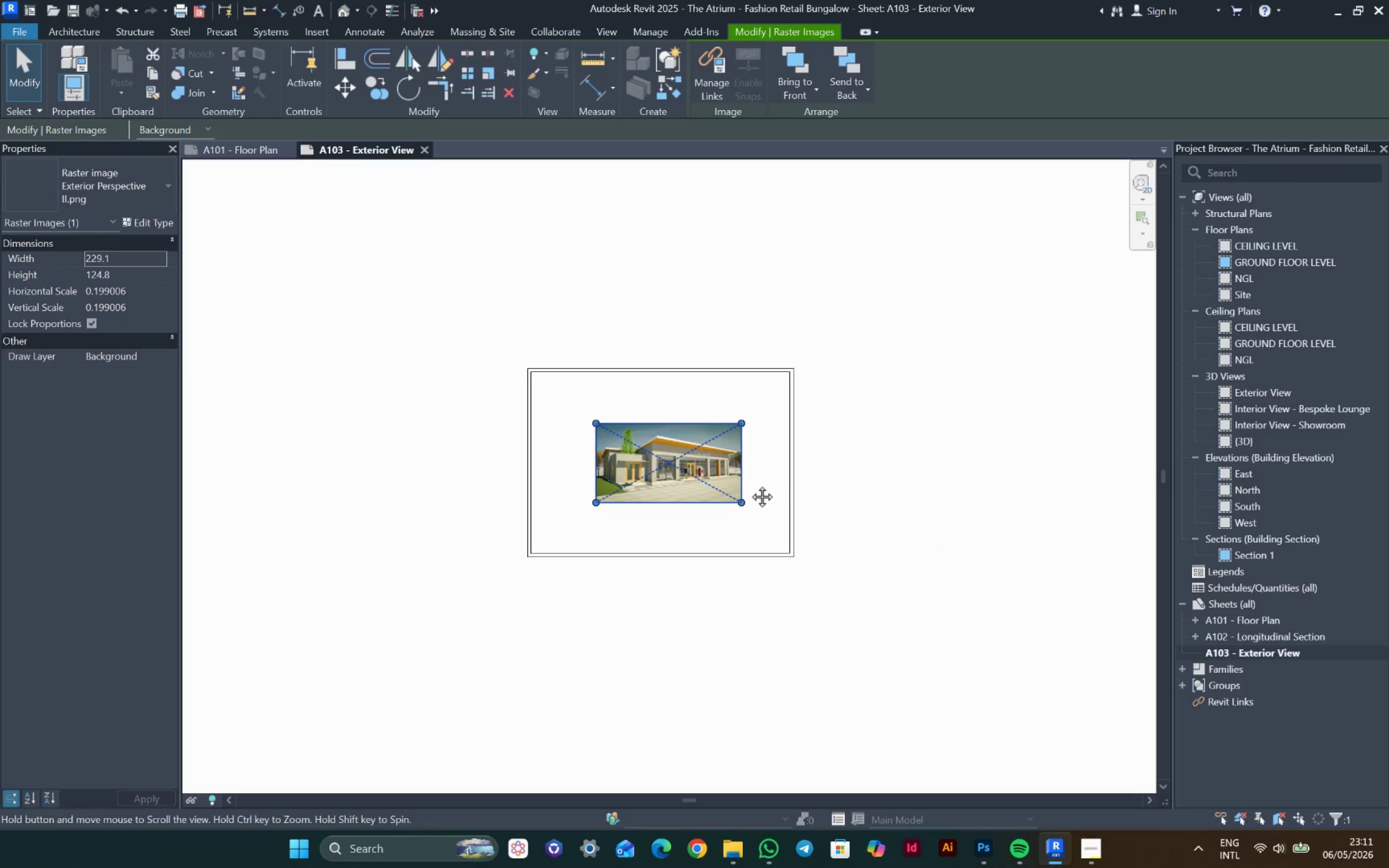 
double_click([750, 484])
 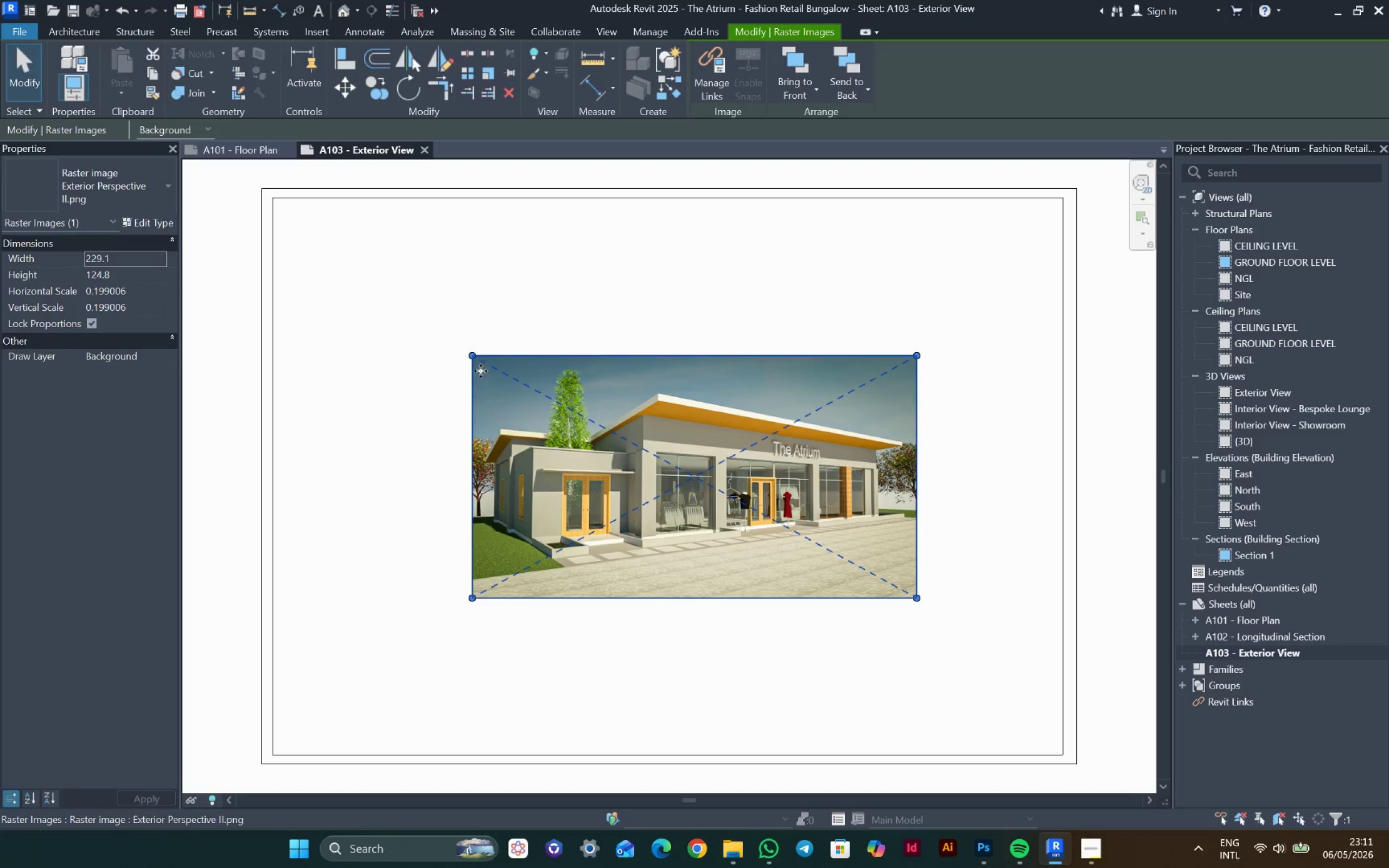 
left_click_drag(start_coordinate=[471, 357], to_coordinate=[300, 200])
 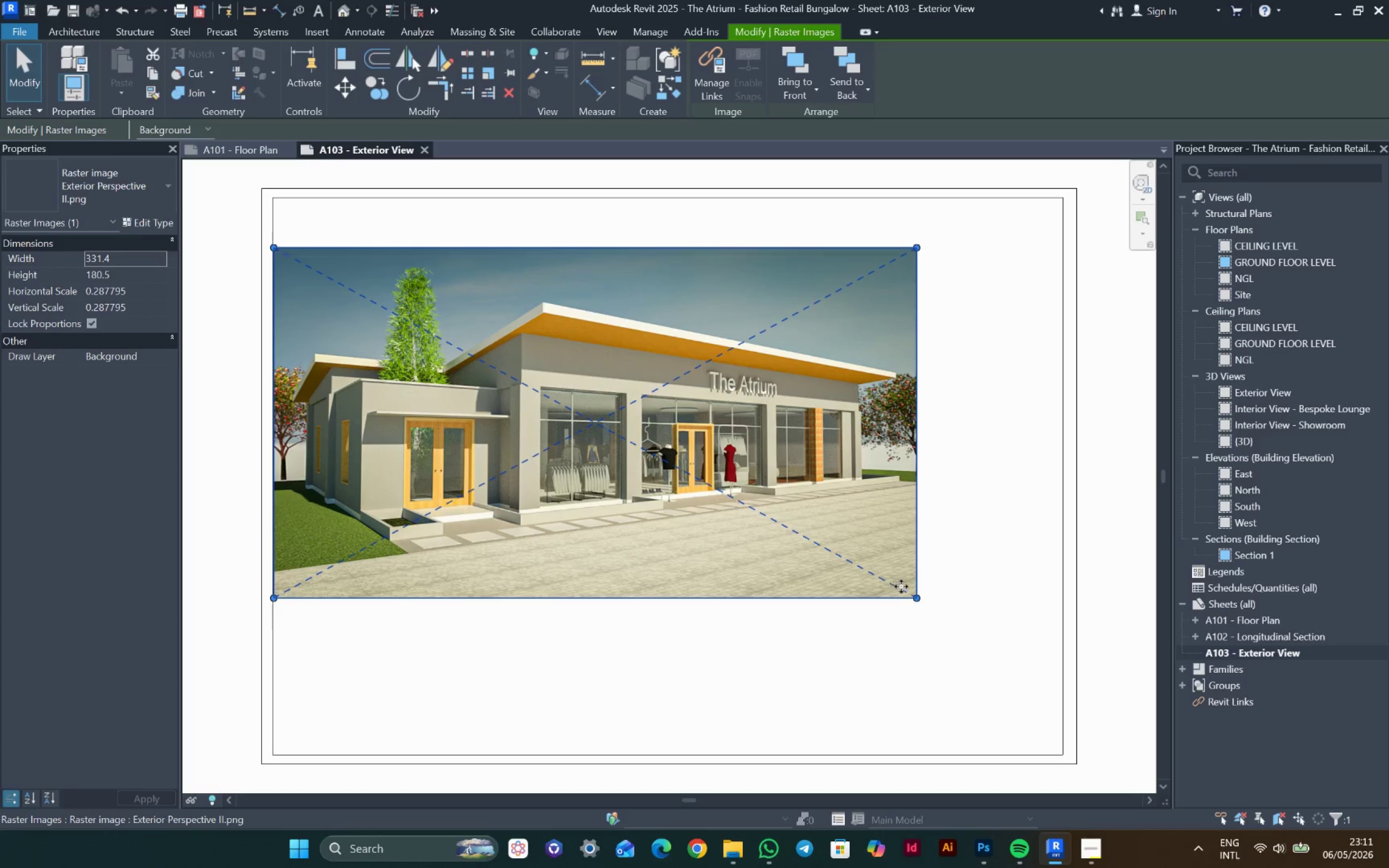 
left_click_drag(start_coordinate=[912, 597], to_coordinate=[1042, 705])
 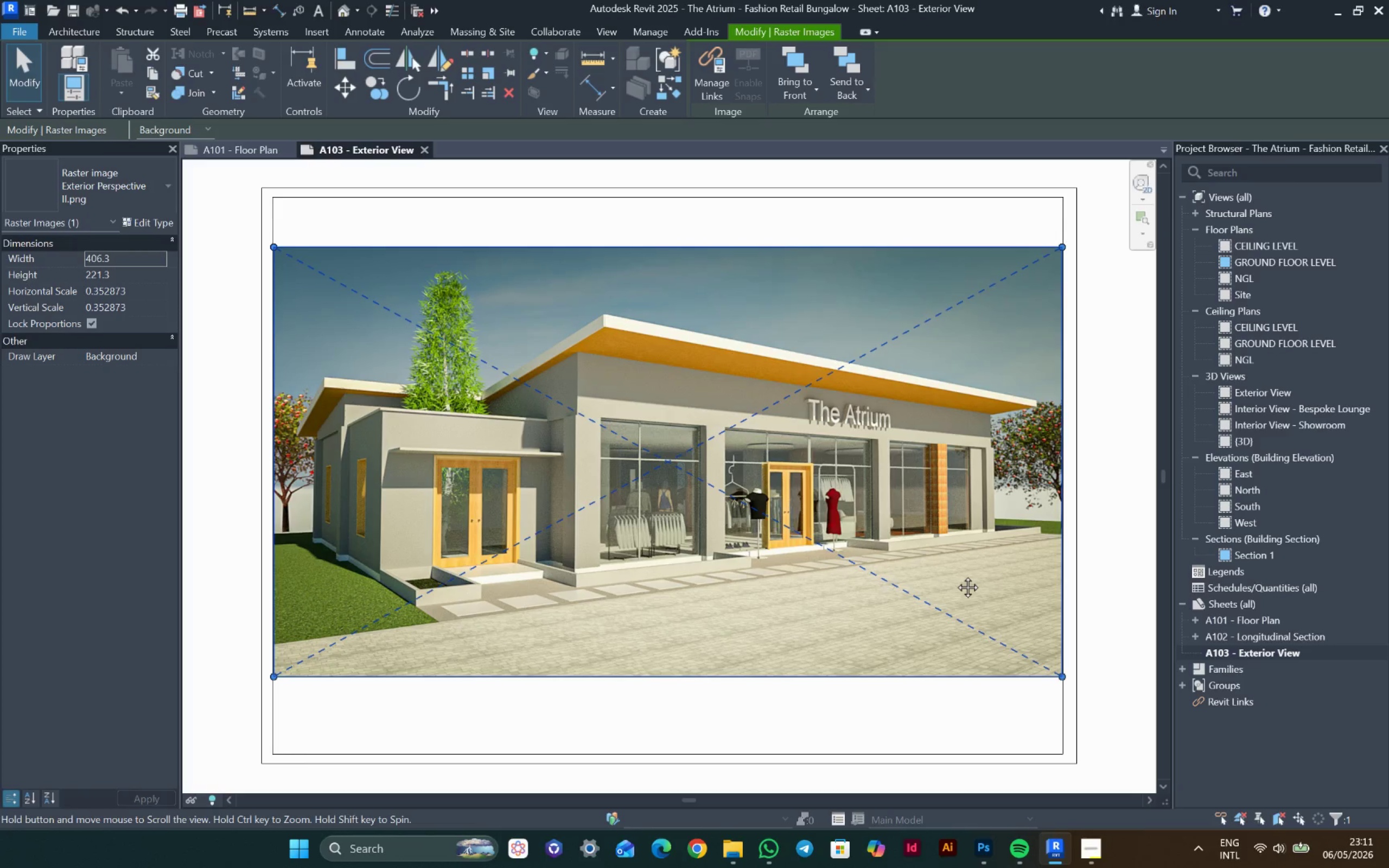 
double_click([955, 575])
 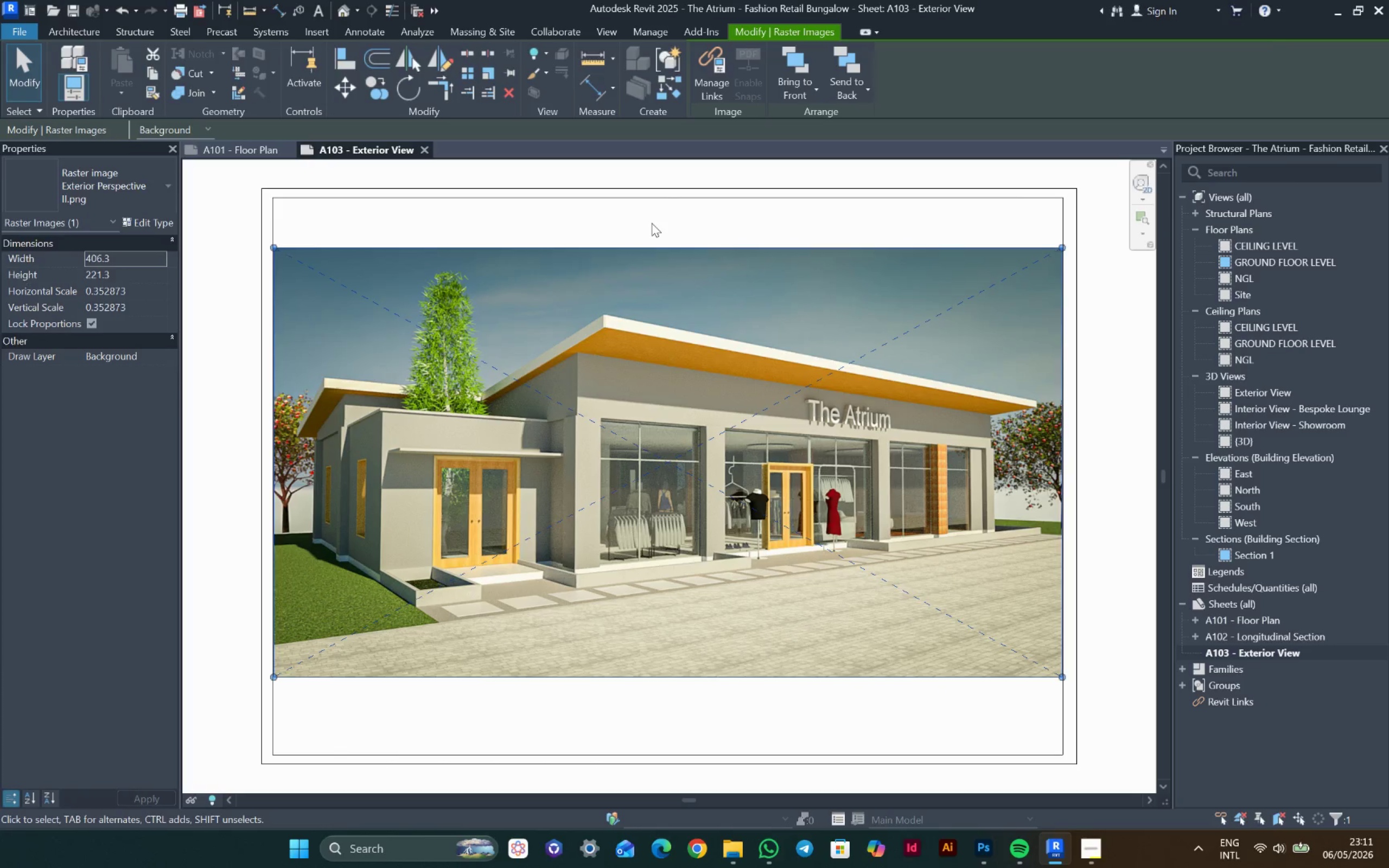 
double_click([646, 278])
 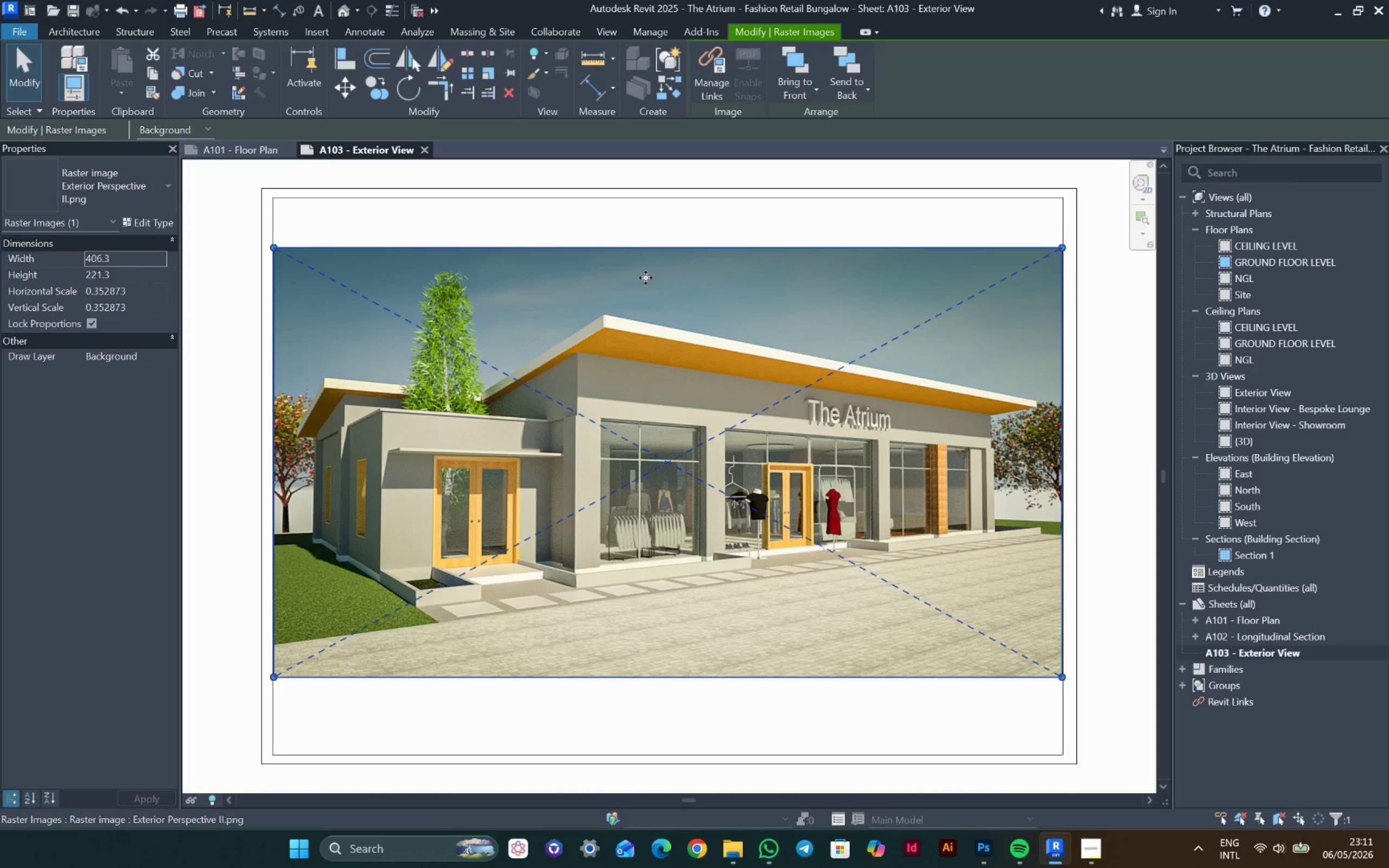 
key(ArrowDown)
 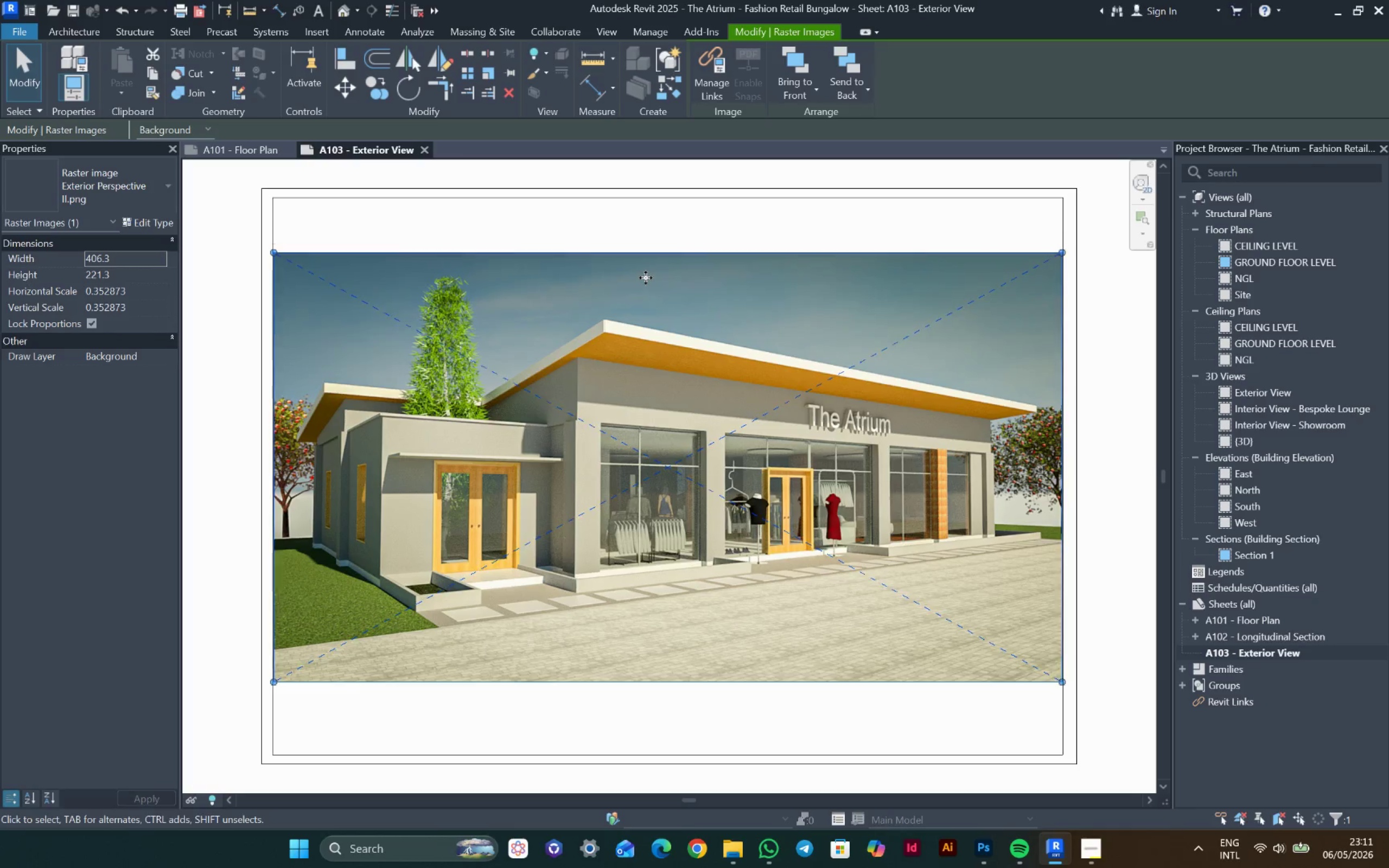 
key(ArrowDown)
 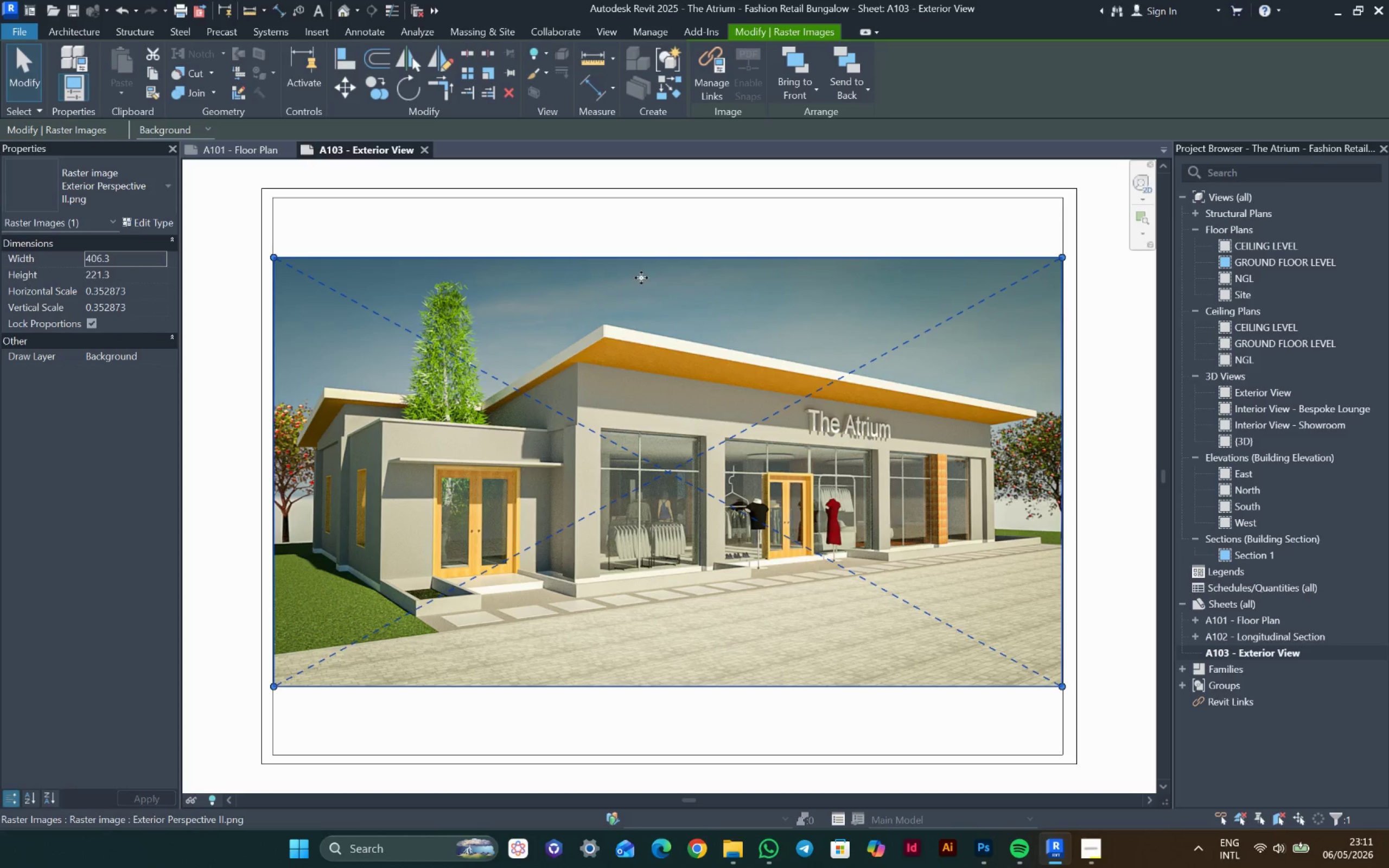 
left_click([786, 221])
 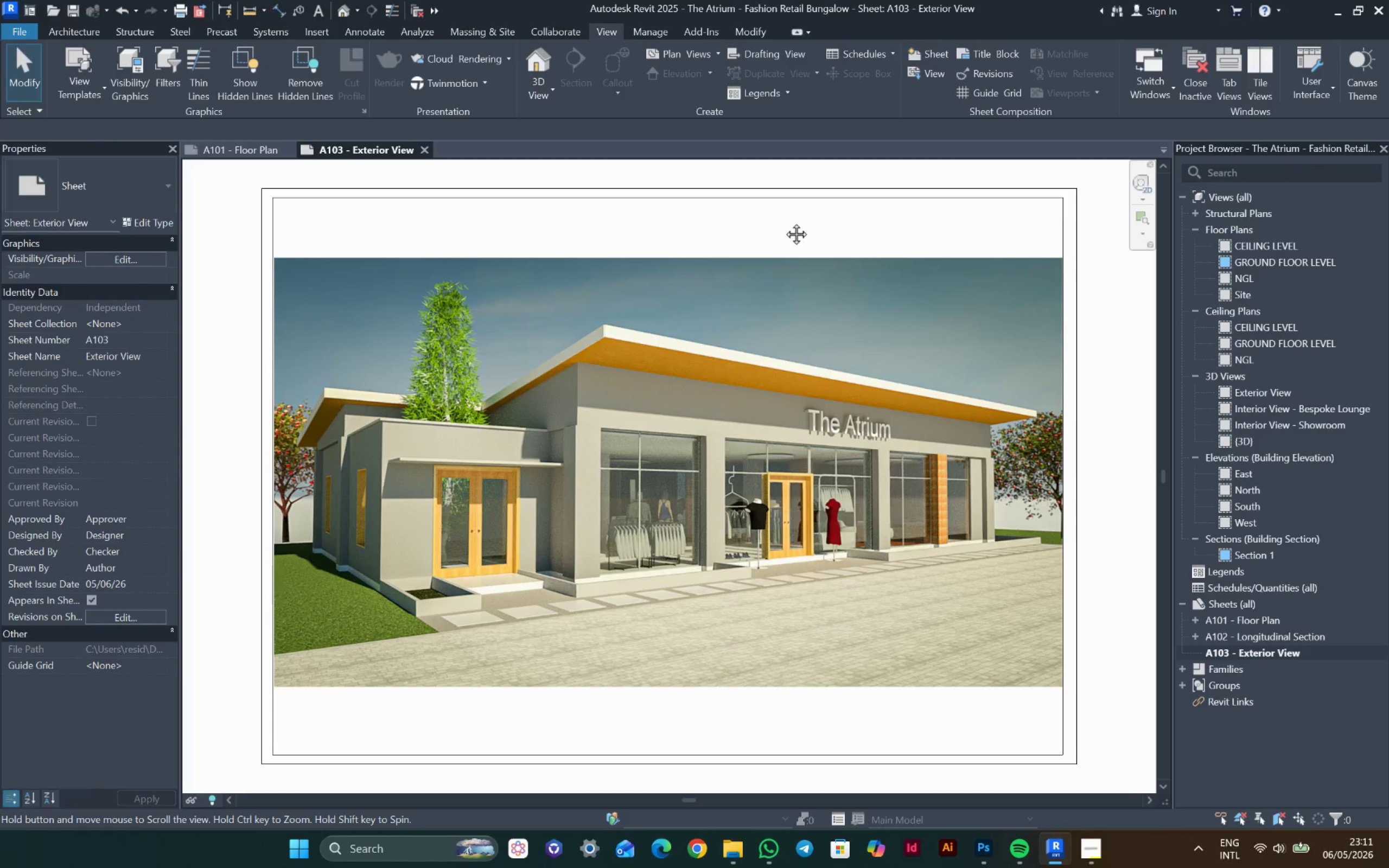 
double_click([784, 222])
 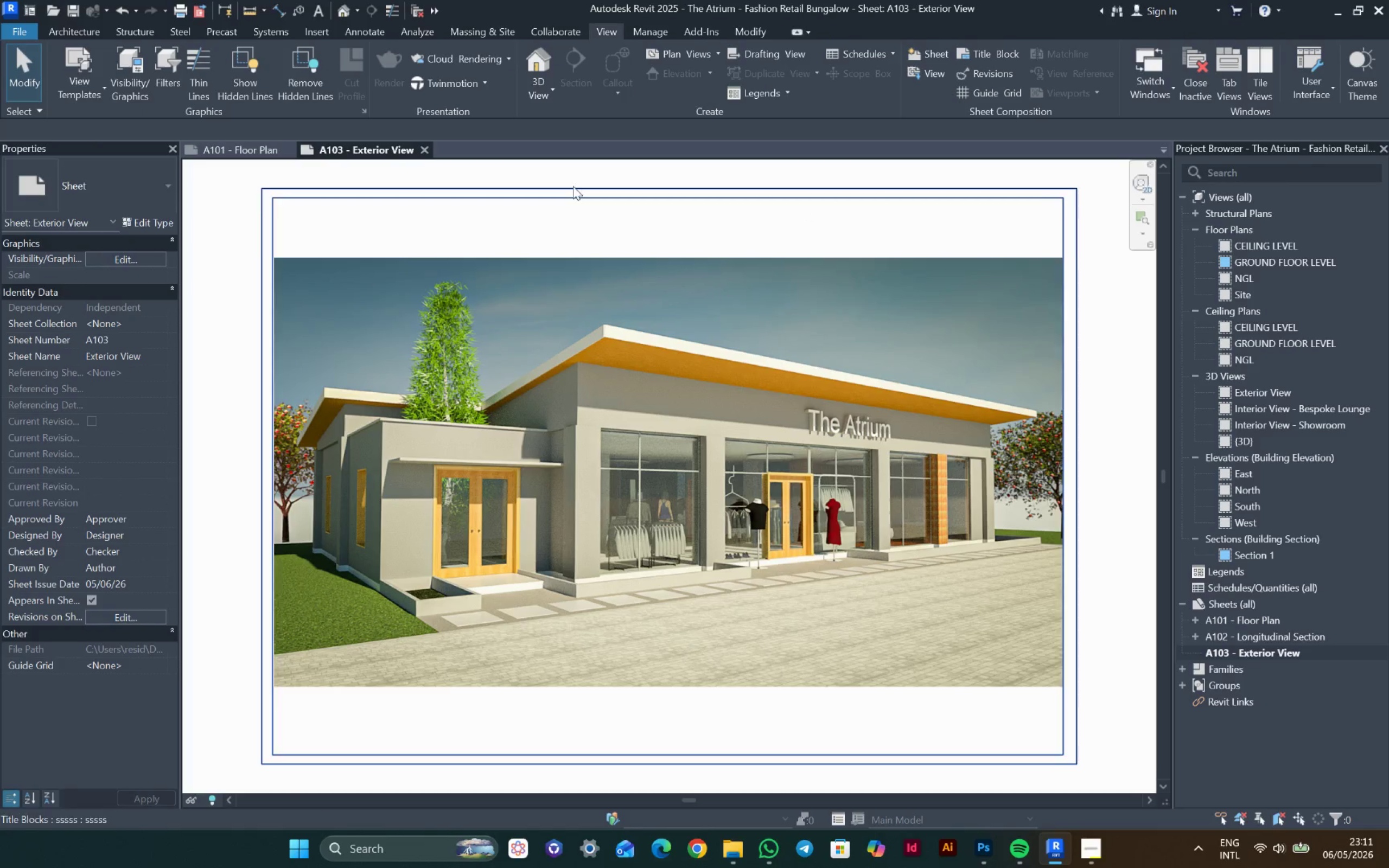 
right_click([1269, 653])
 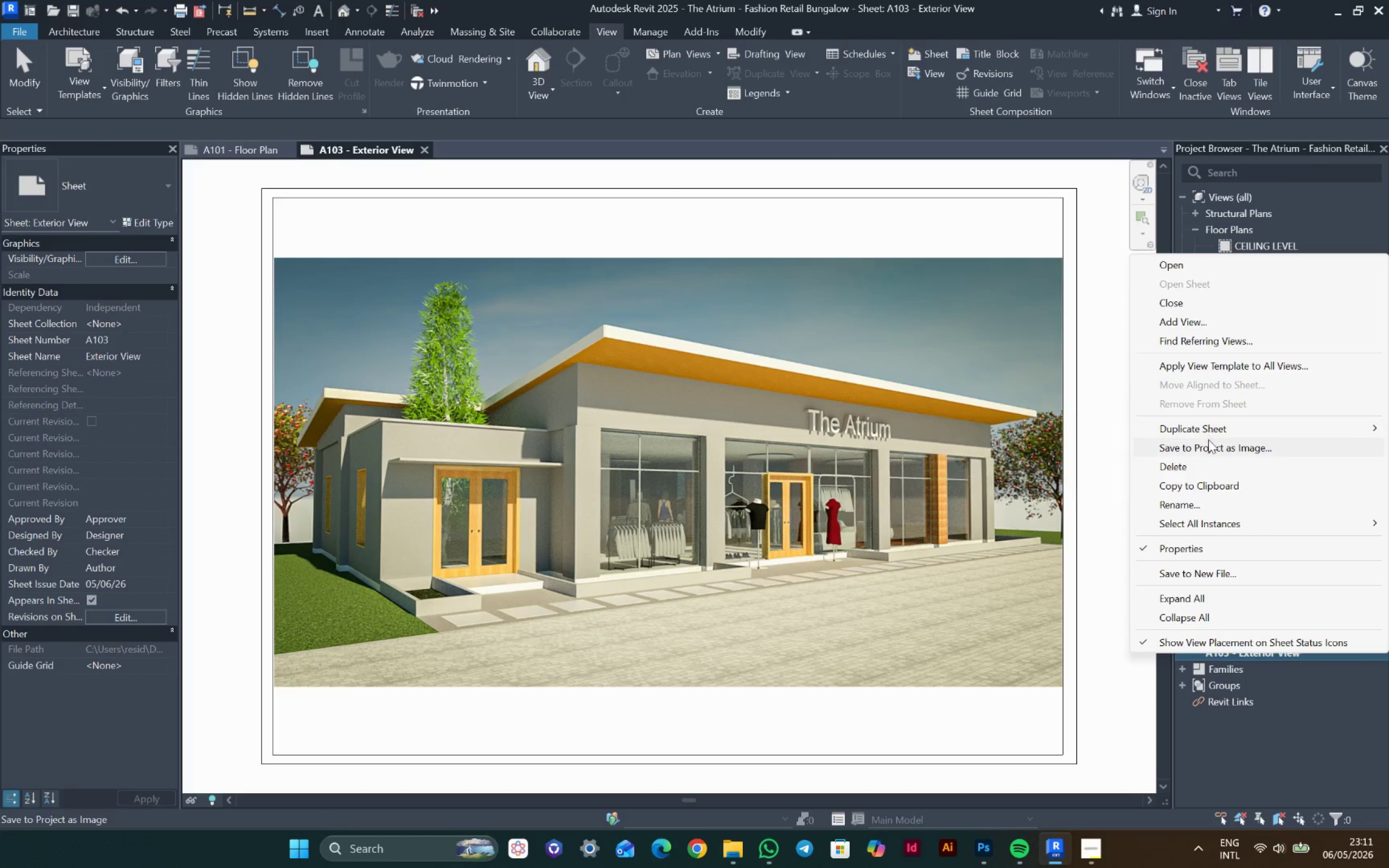 
left_click([1210, 433])
 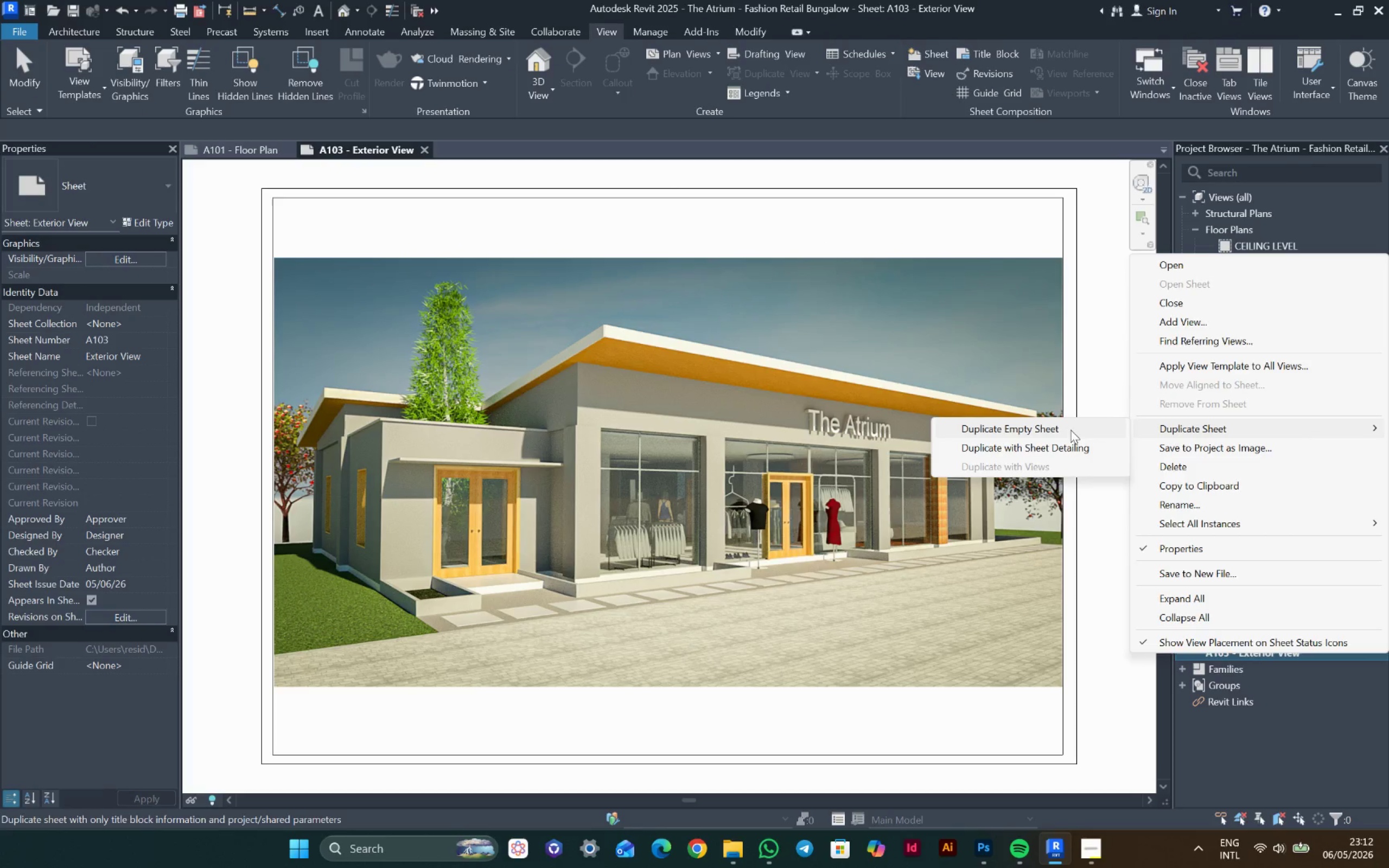 
left_click([1067, 441])
 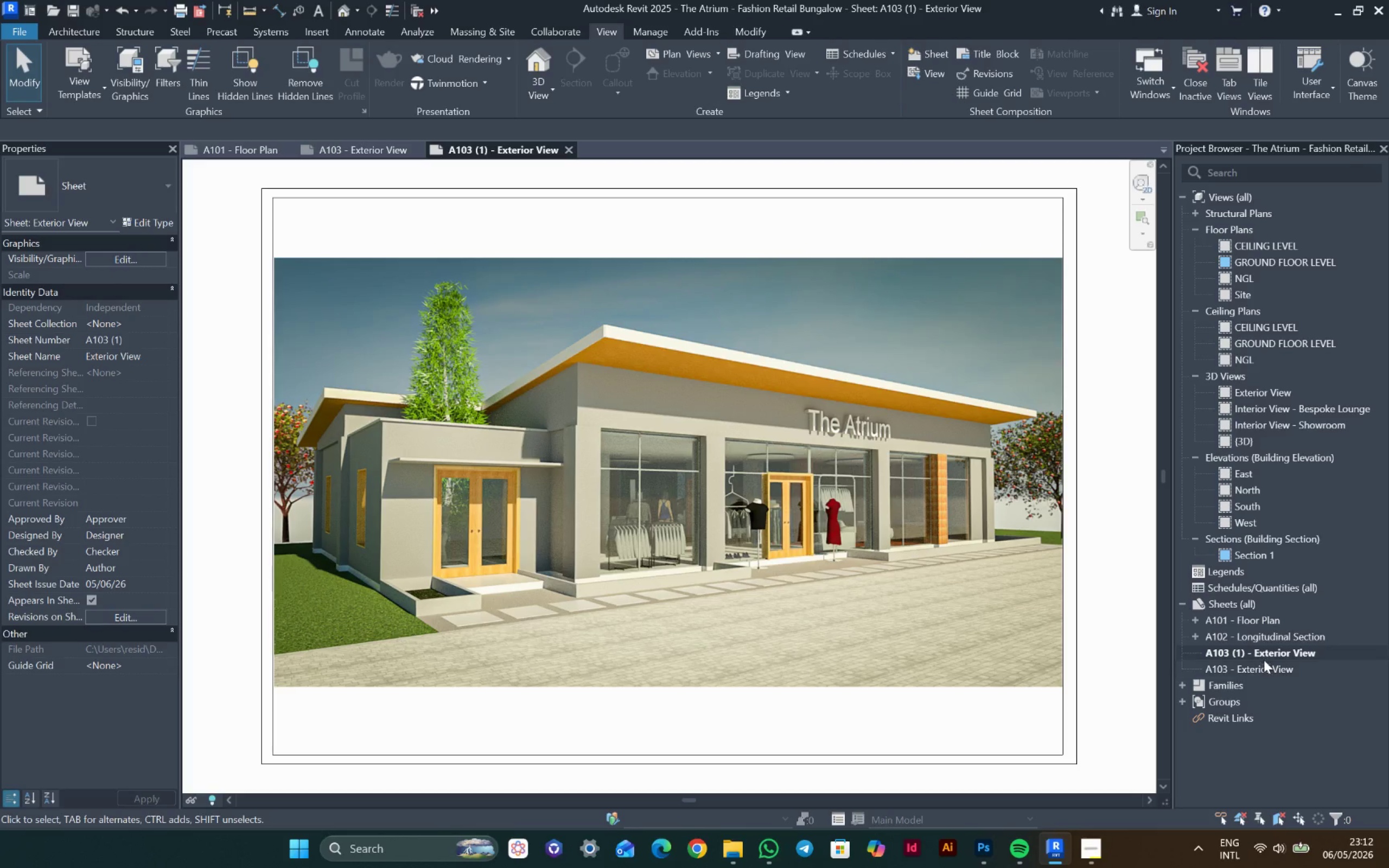 
left_click([1264, 656])
 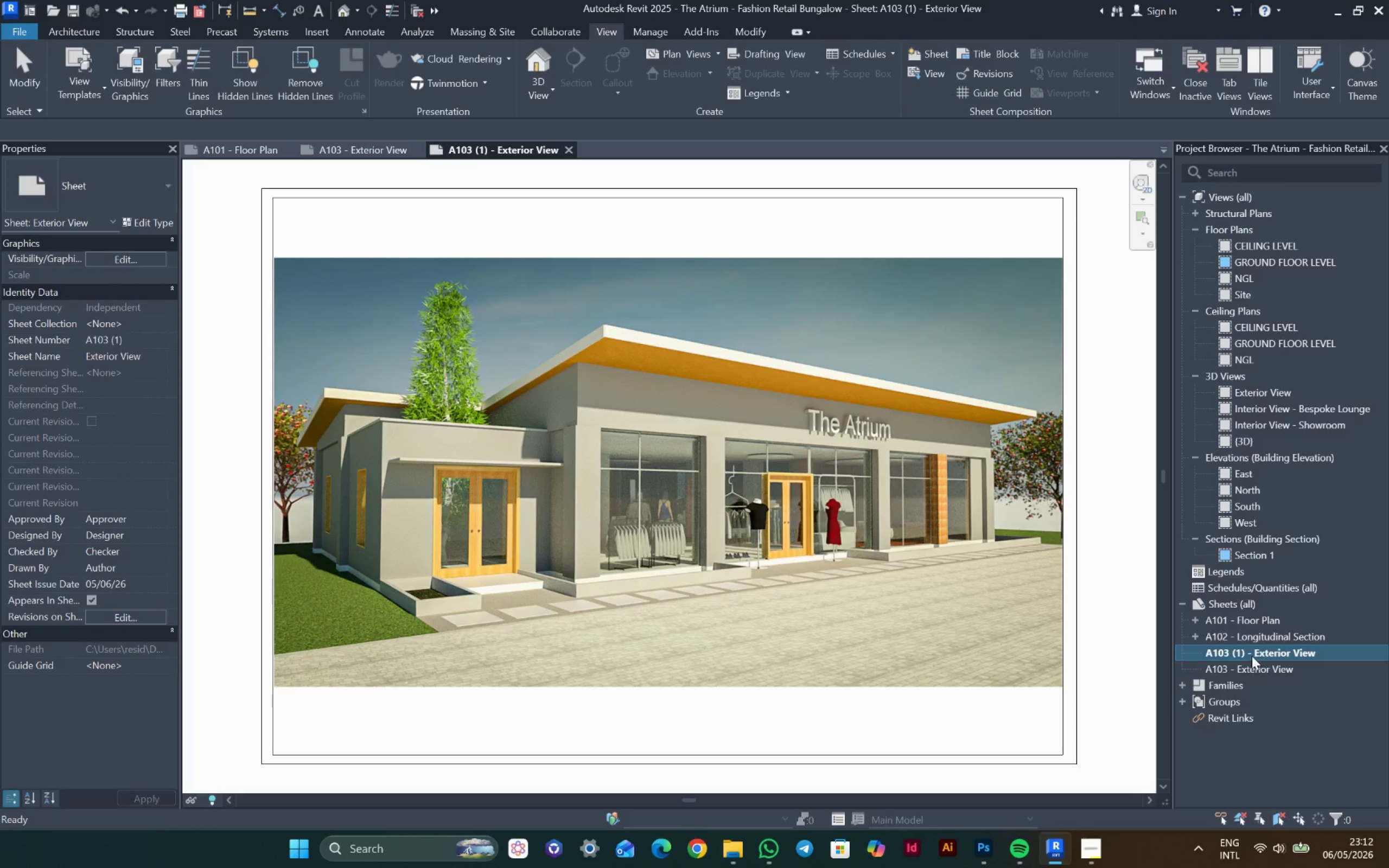 
left_click([1250, 656])
 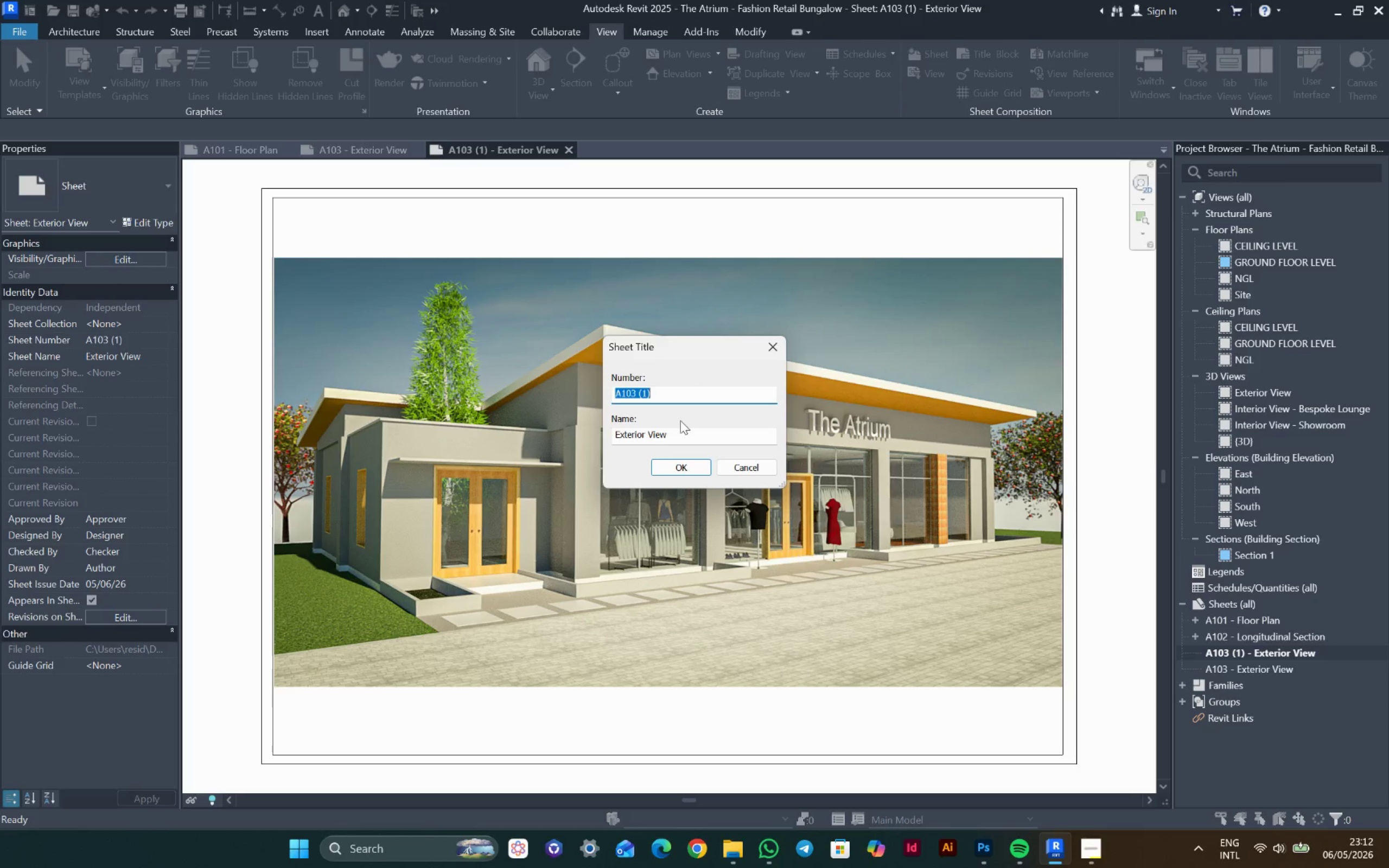 
left_click([678, 394])
 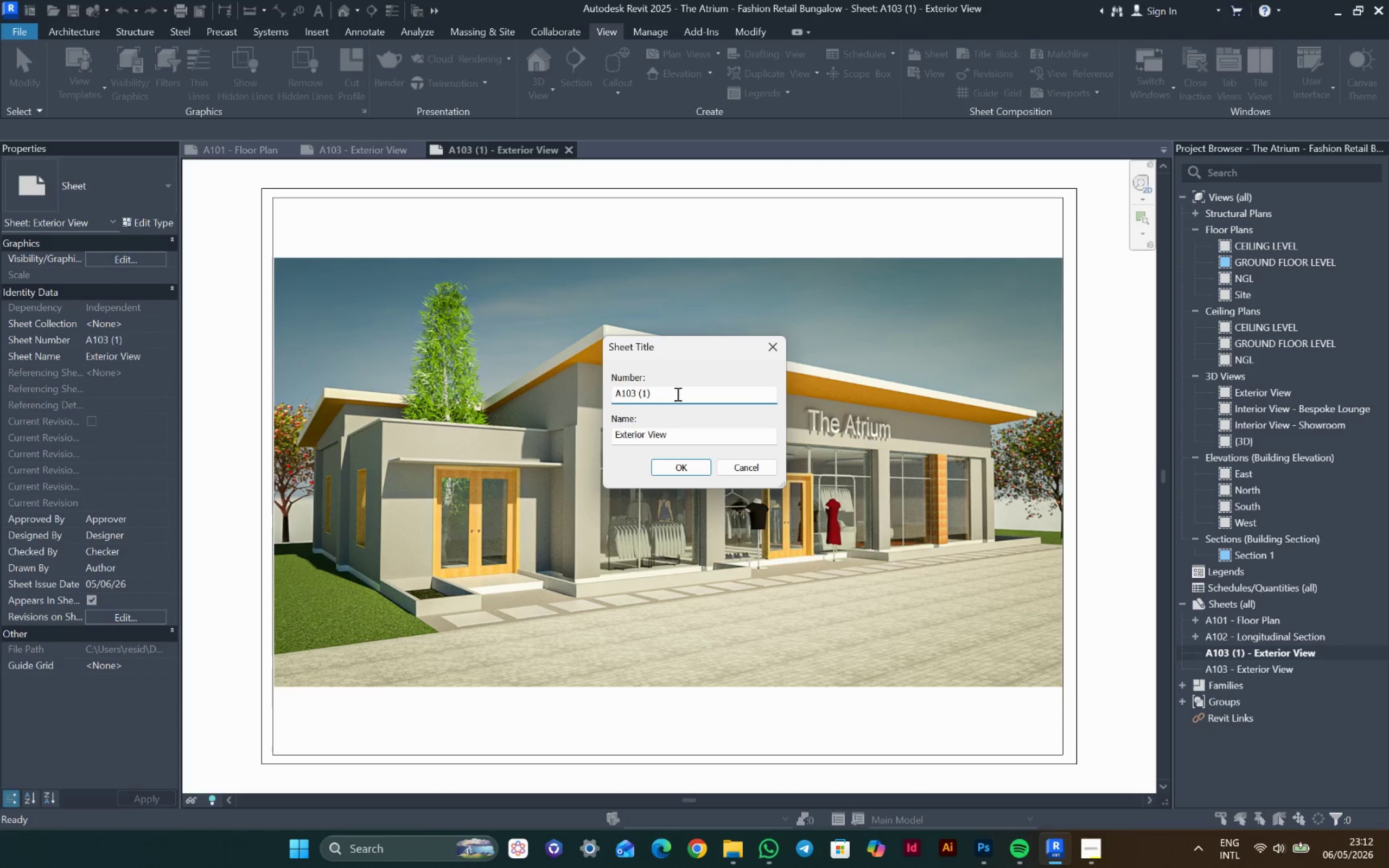 
key(Backspace)
 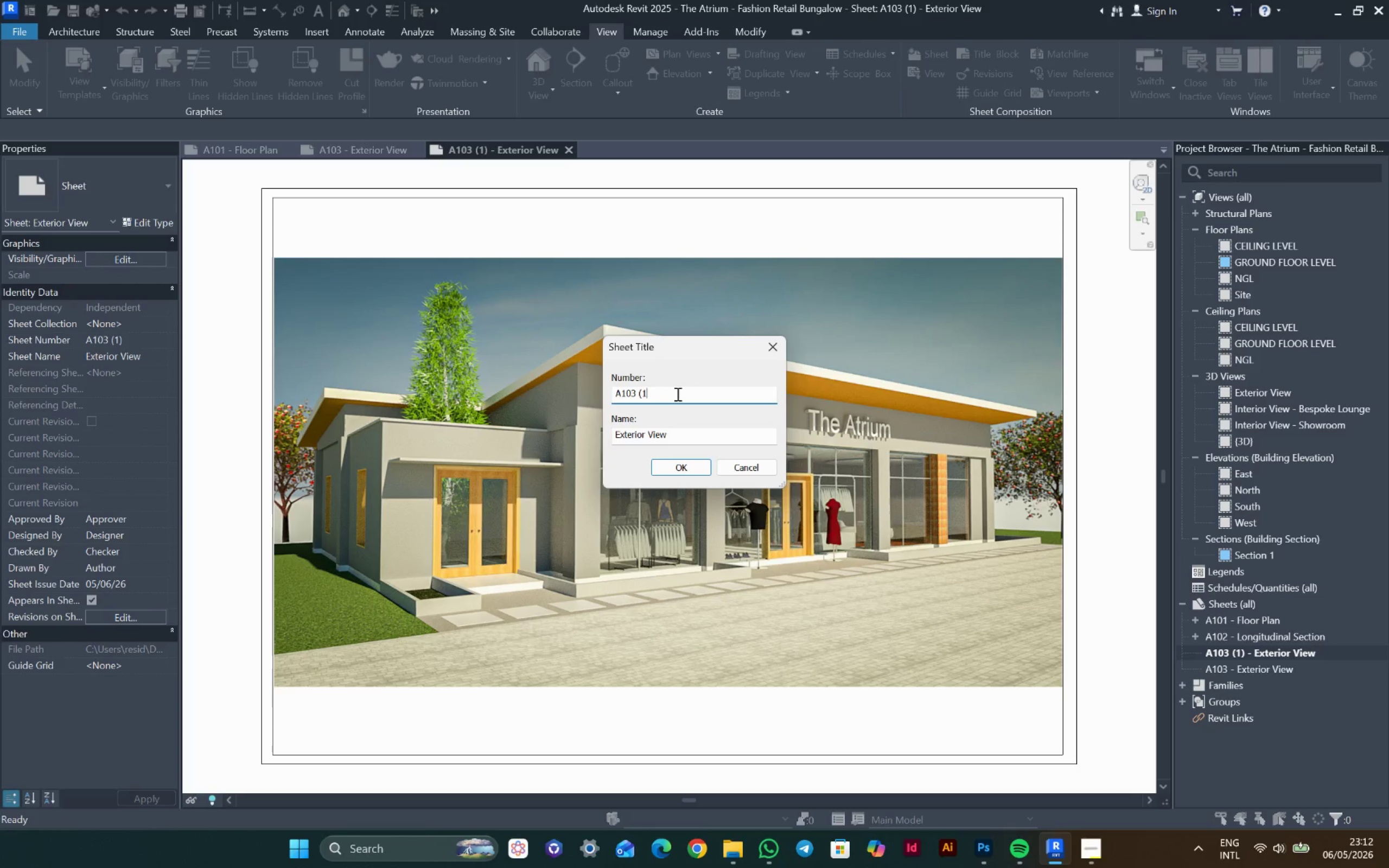 
key(Backspace)
 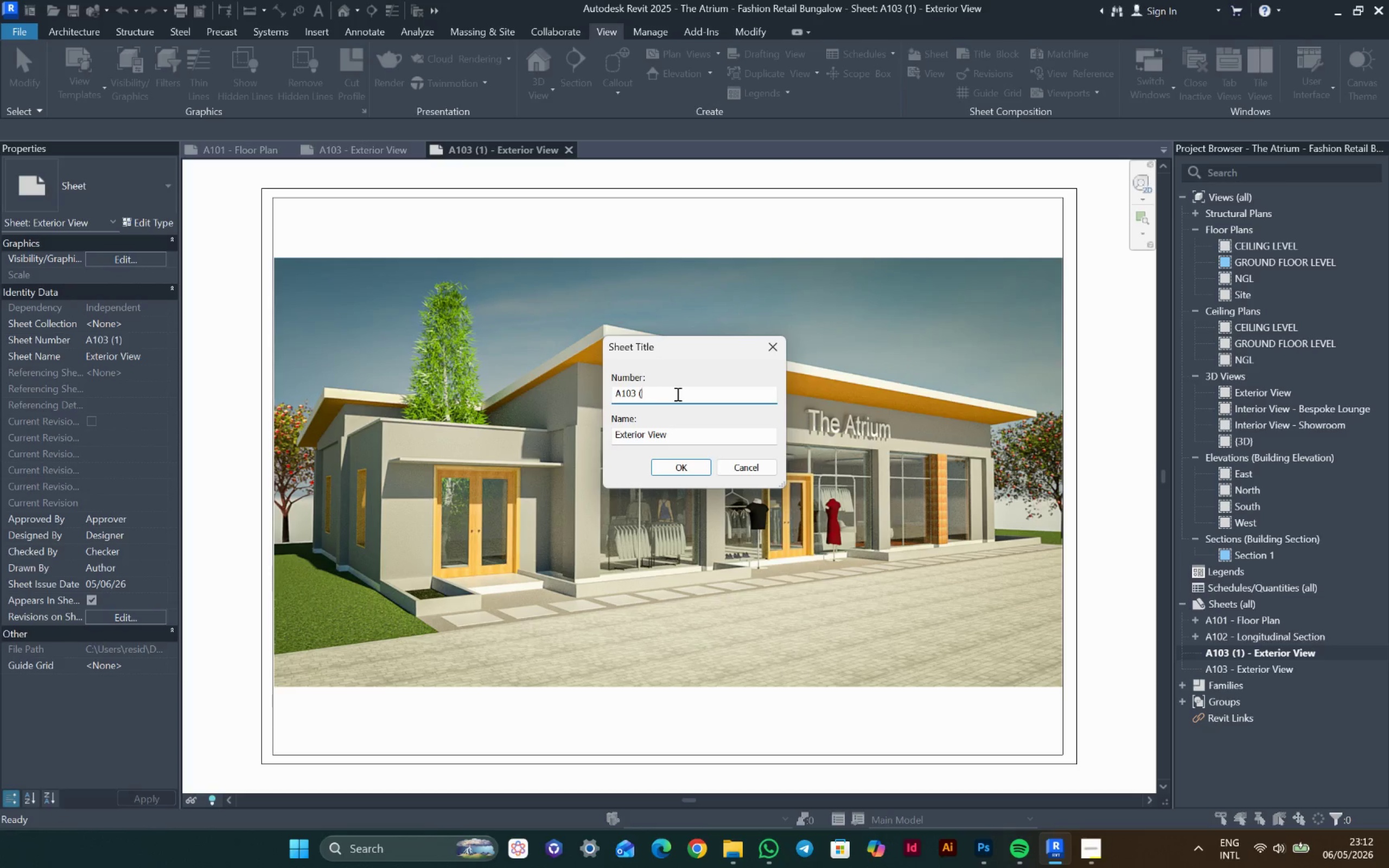 
key(Backspace)
 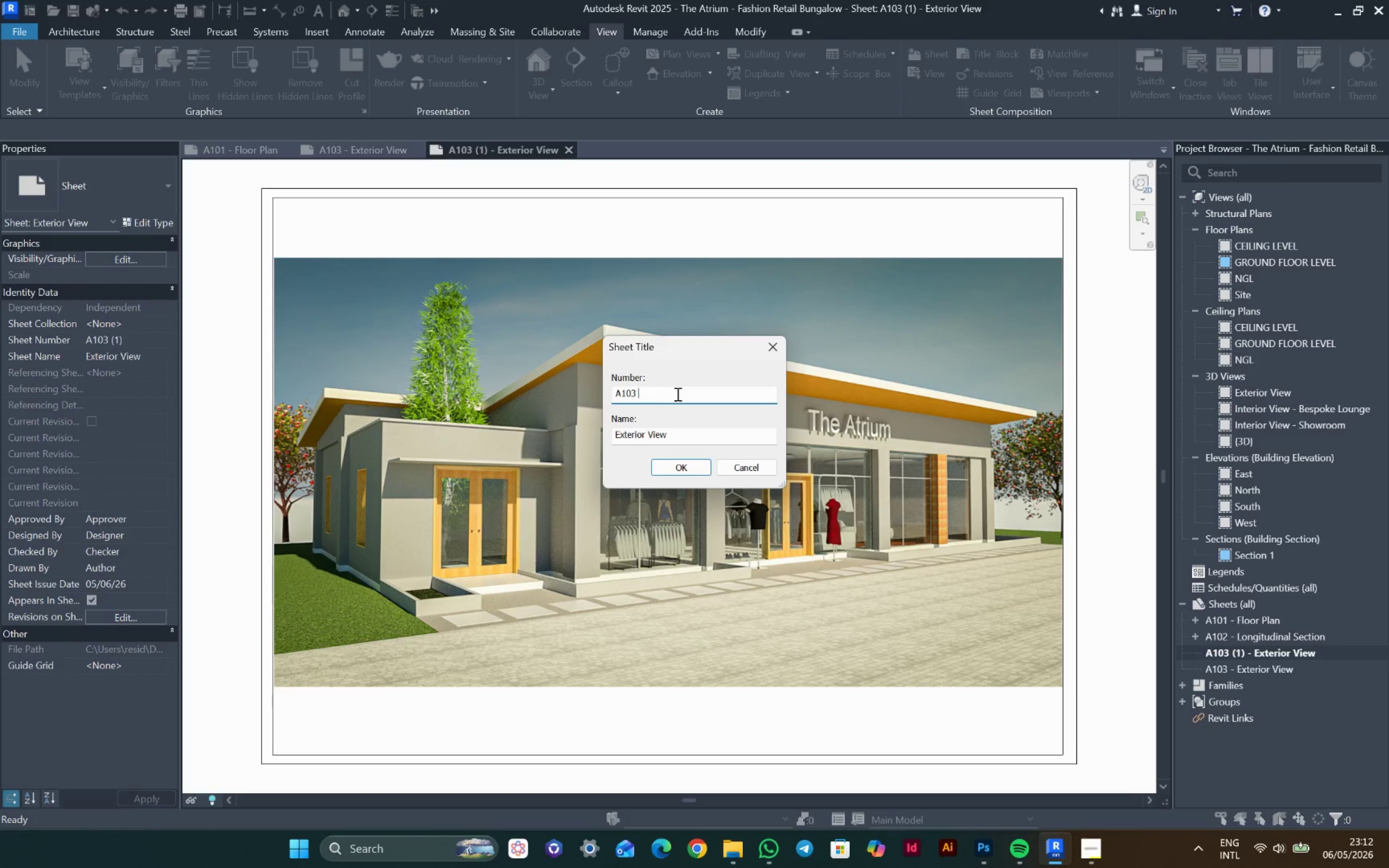 
key(Backspace)
 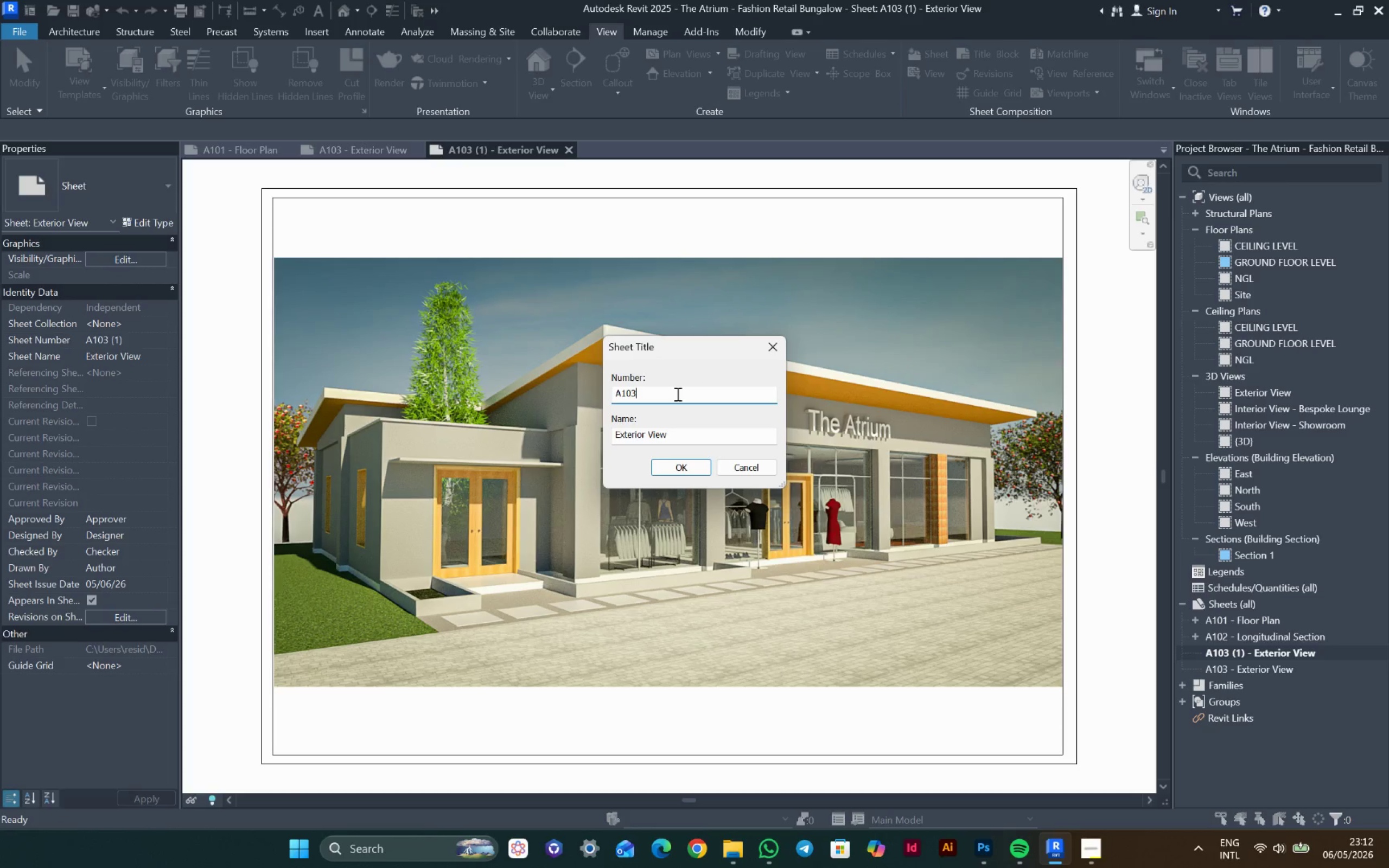 
key(Backspace)
 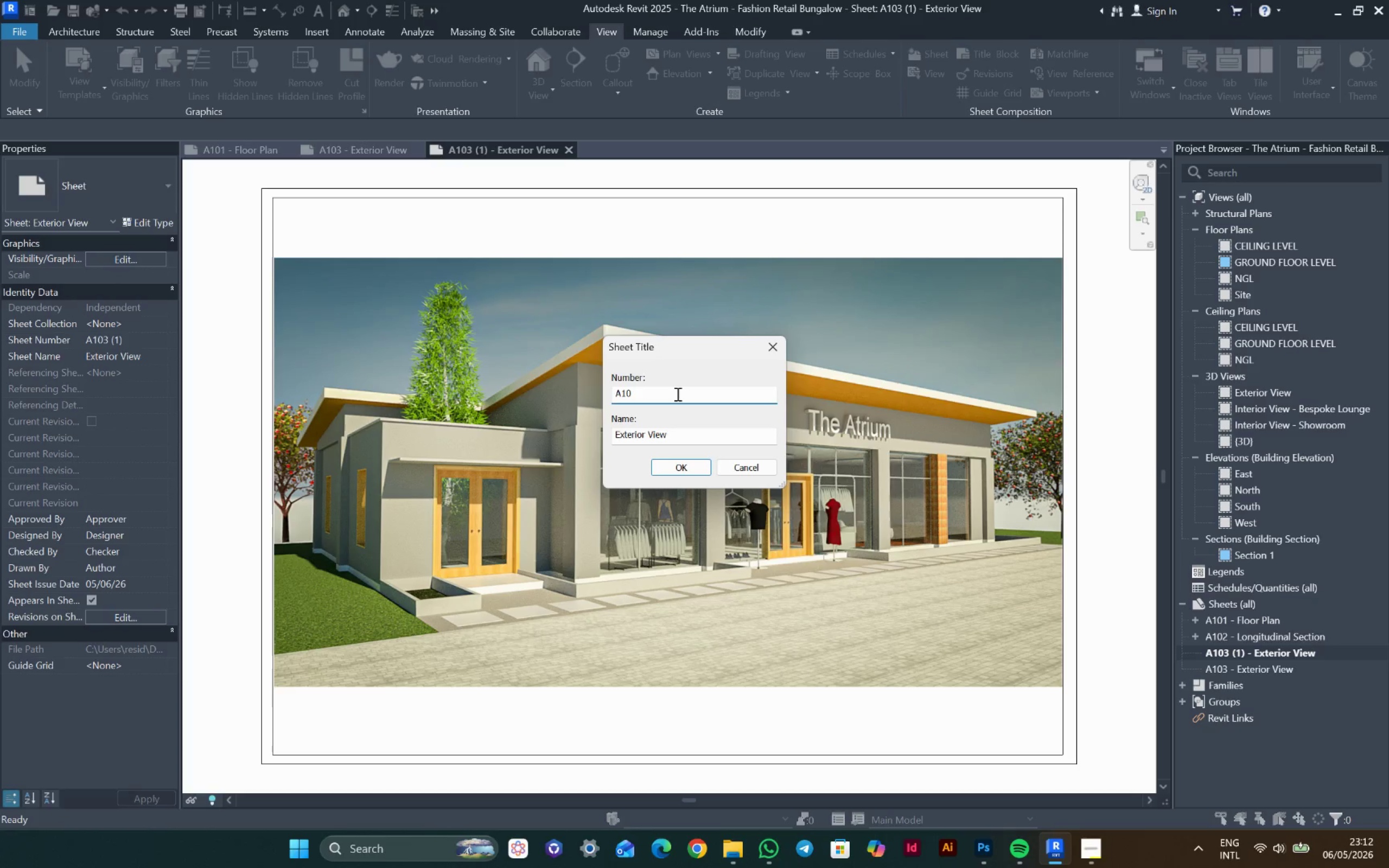 
key(4)
 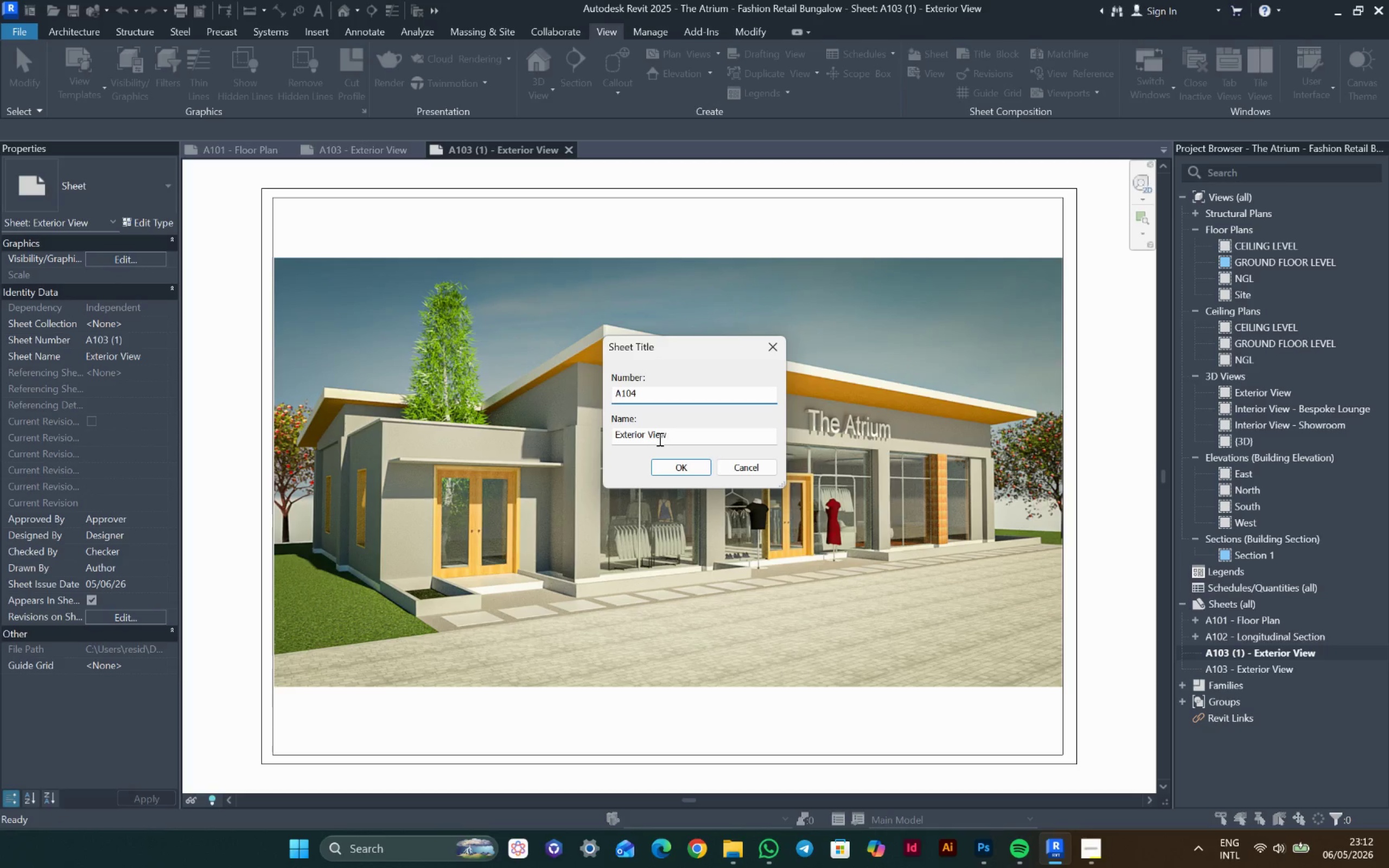 
left_click_drag(start_coordinate=[673, 431], to_coordinate=[552, 433])
 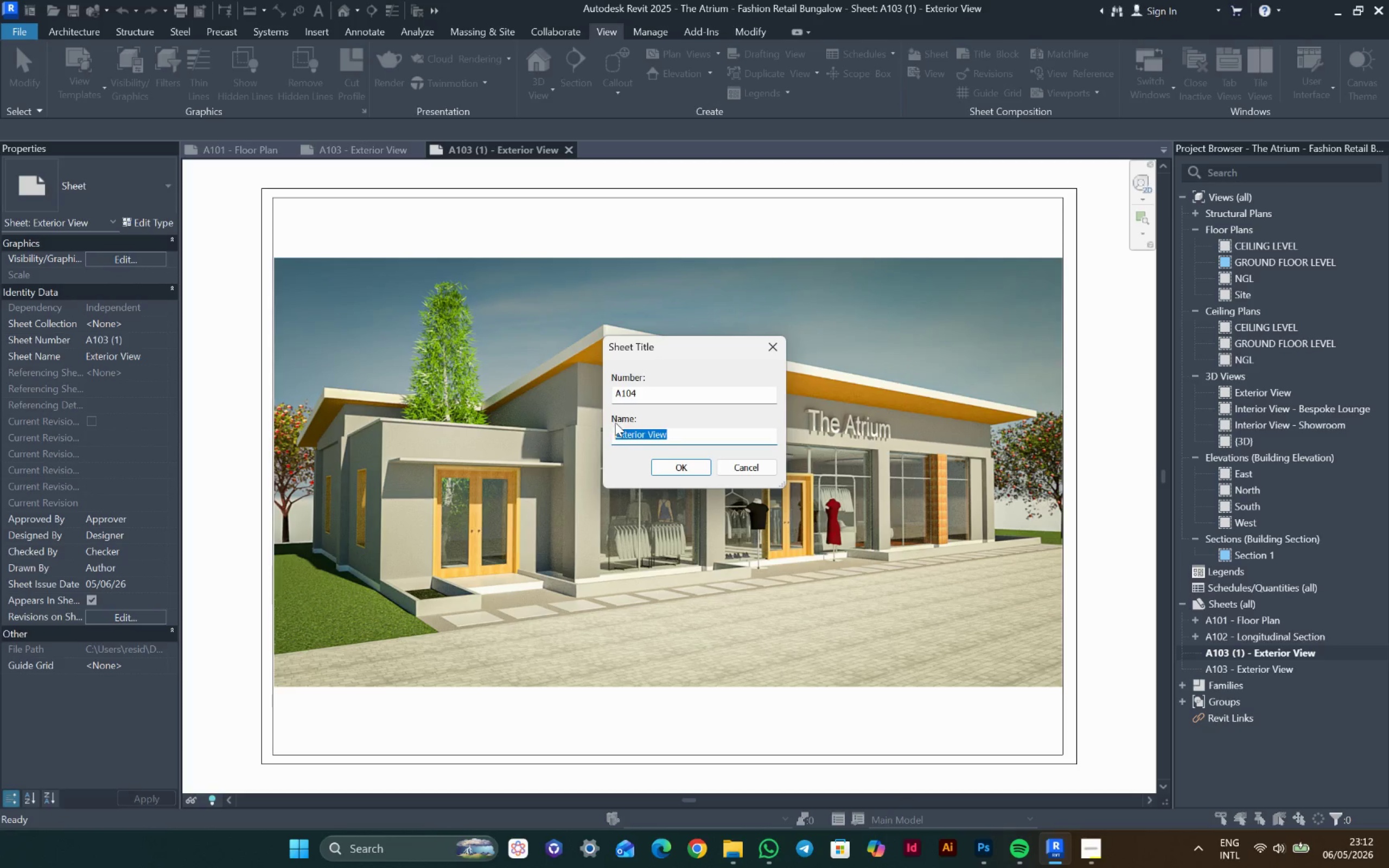 
double_click([631, 434])
 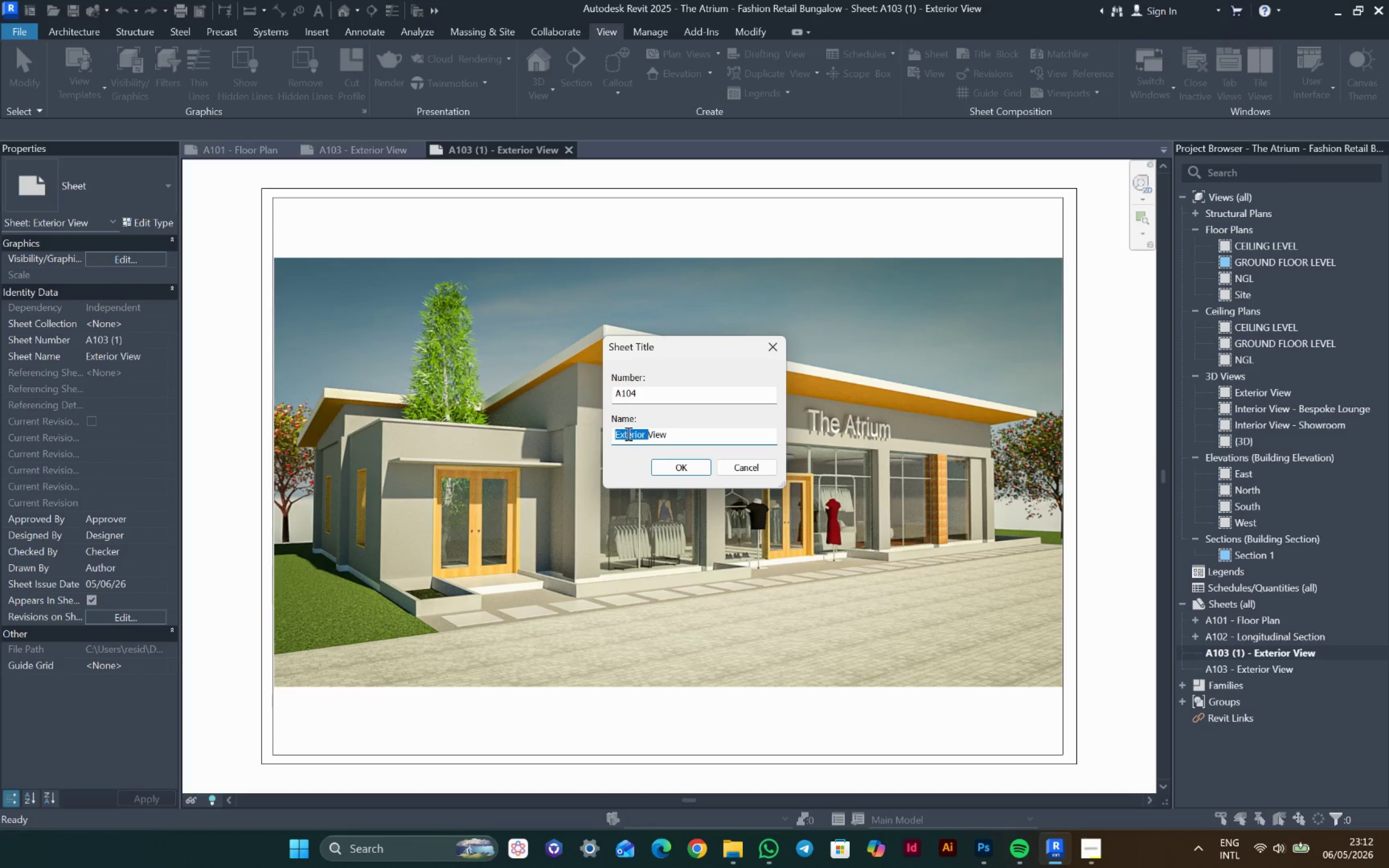 
type(Interior )
 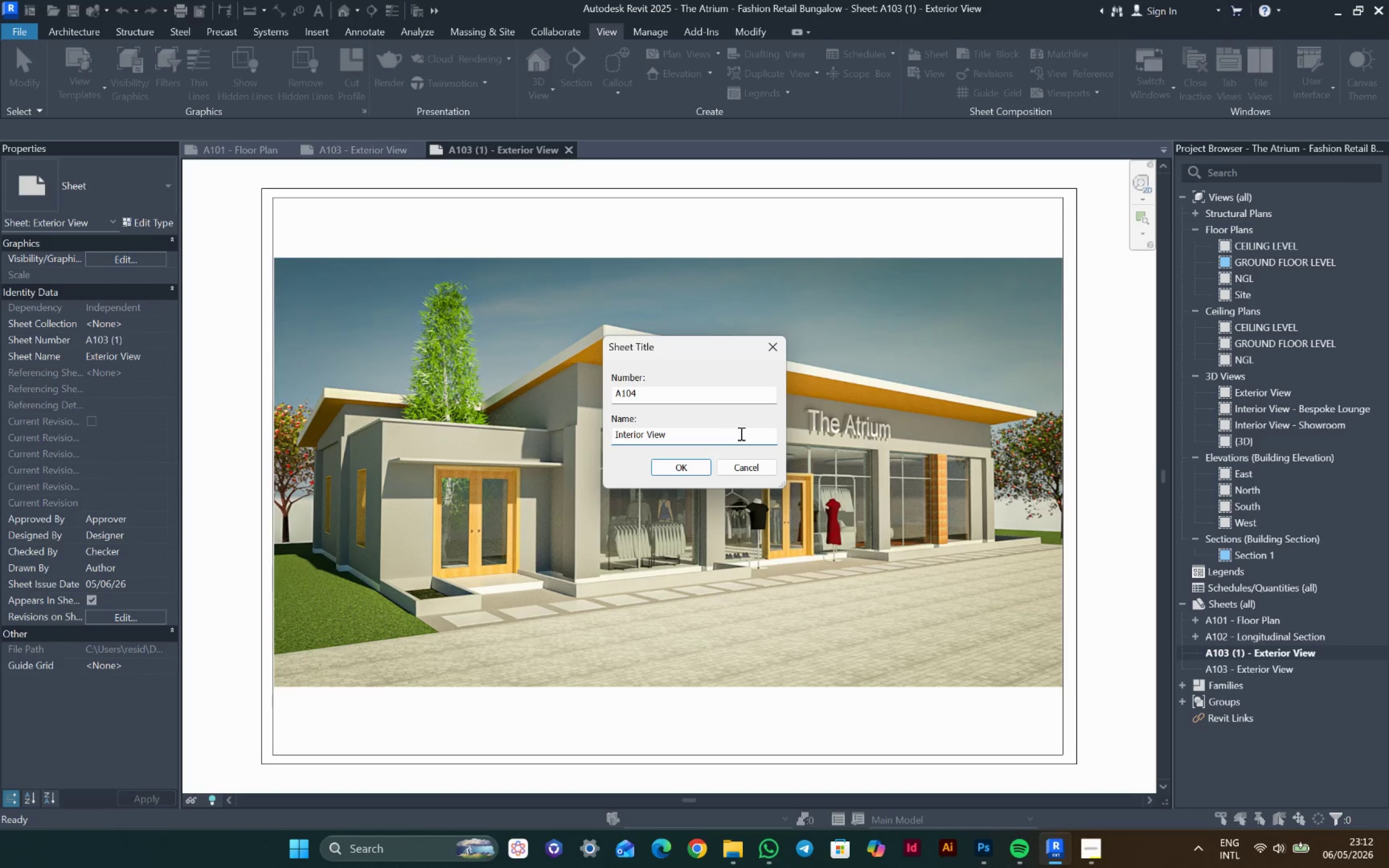 
left_click([741, 433])
 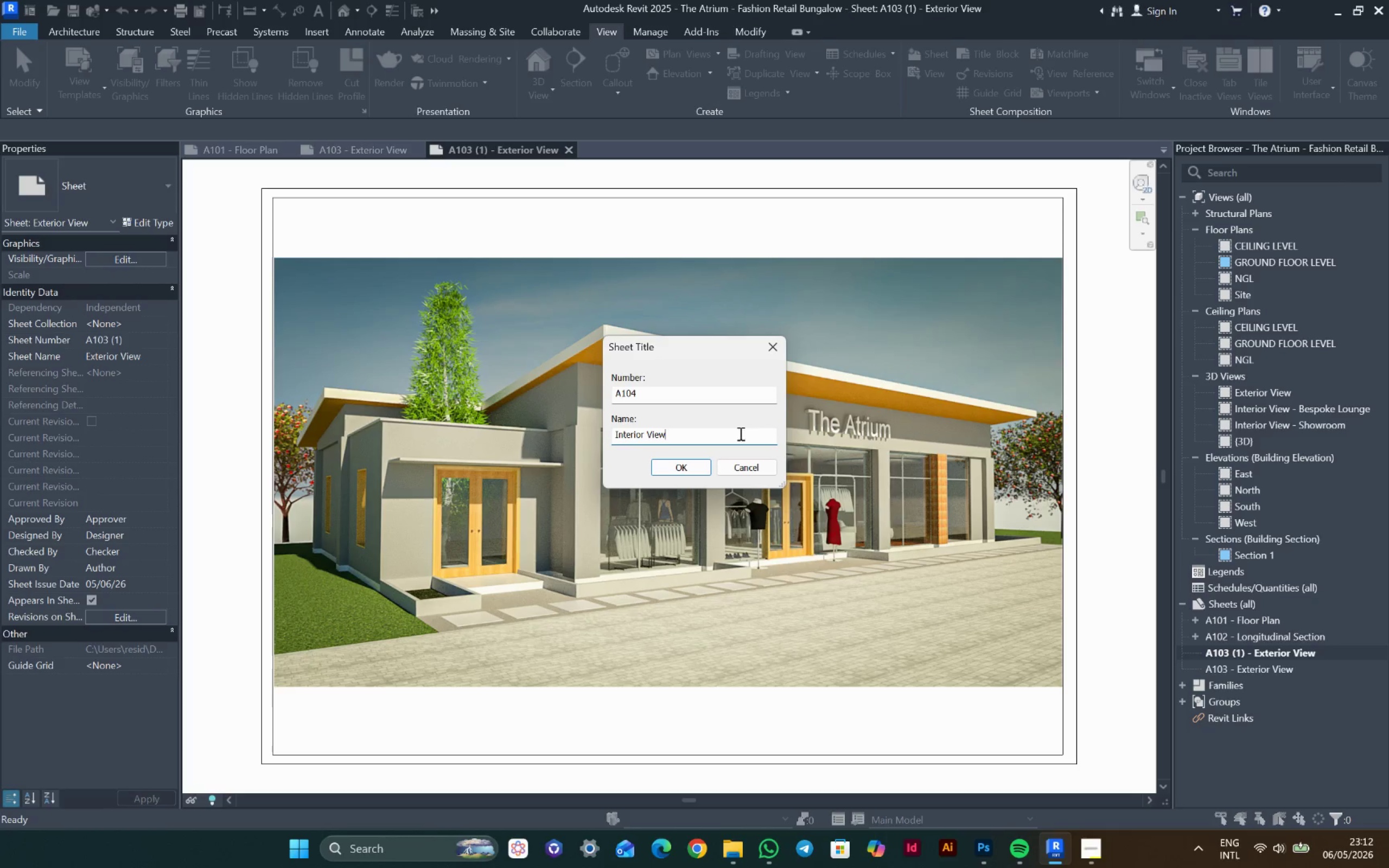 
key(Space)
 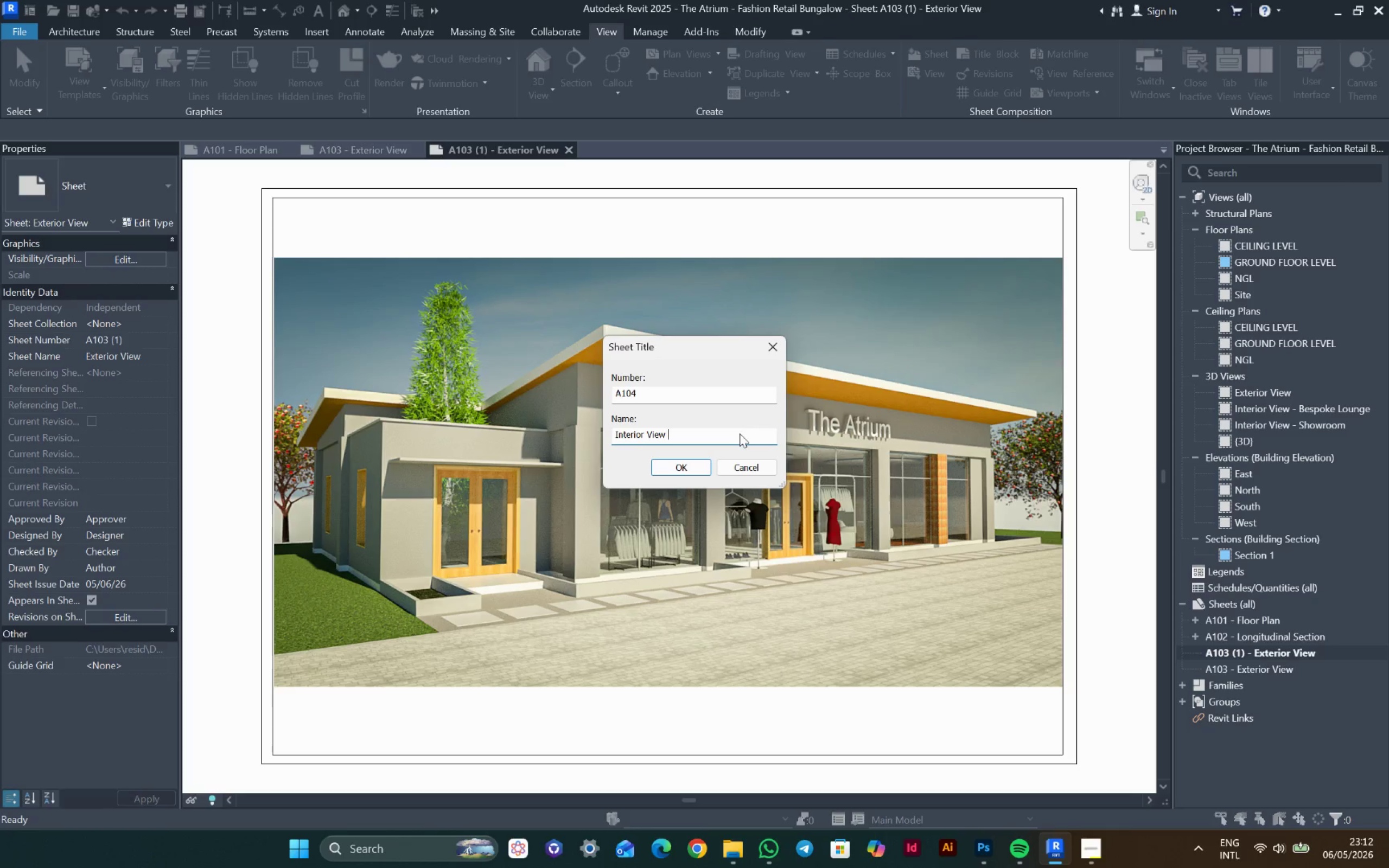 
key(Shift+I)
 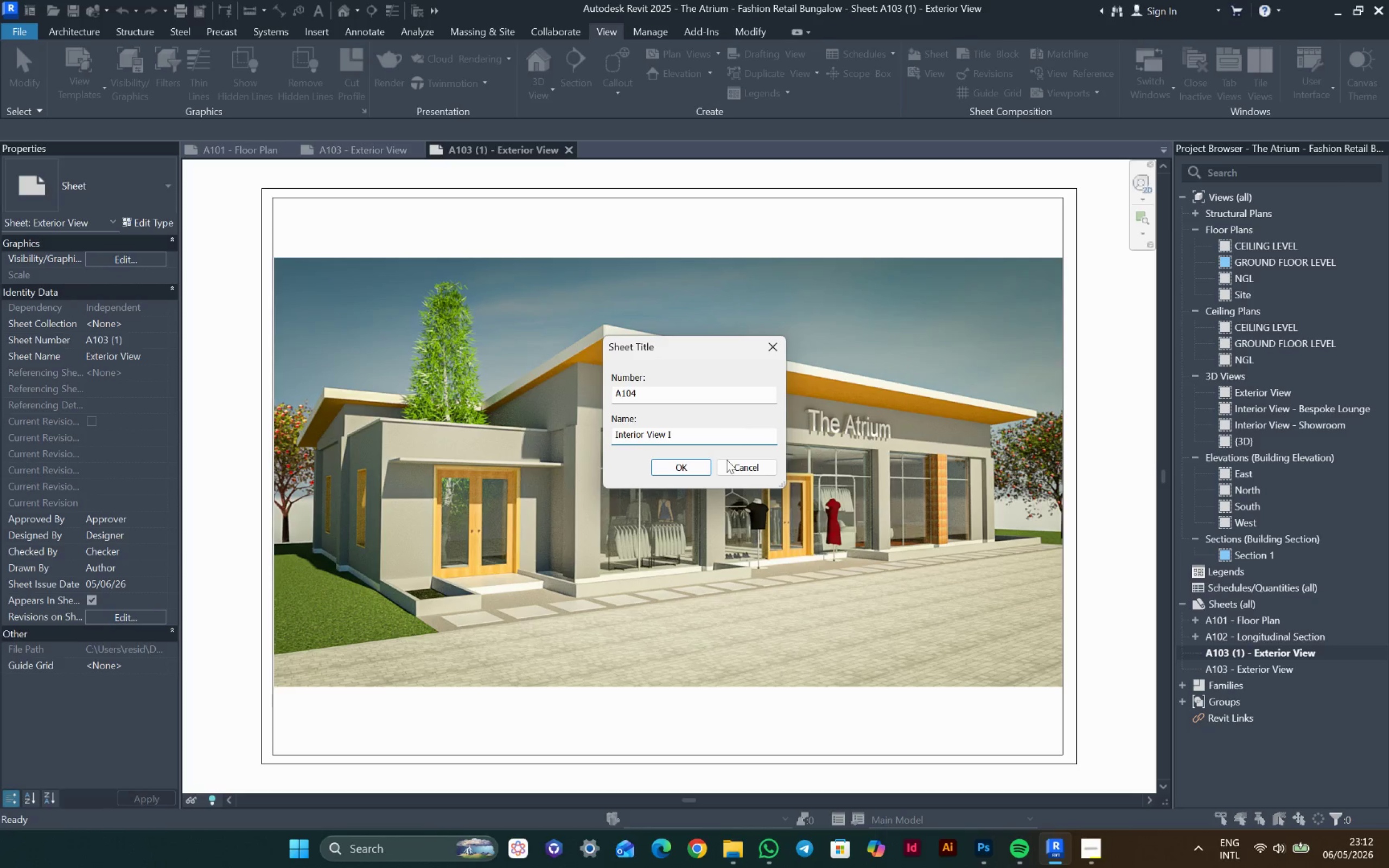 
left_click([703, 471])
 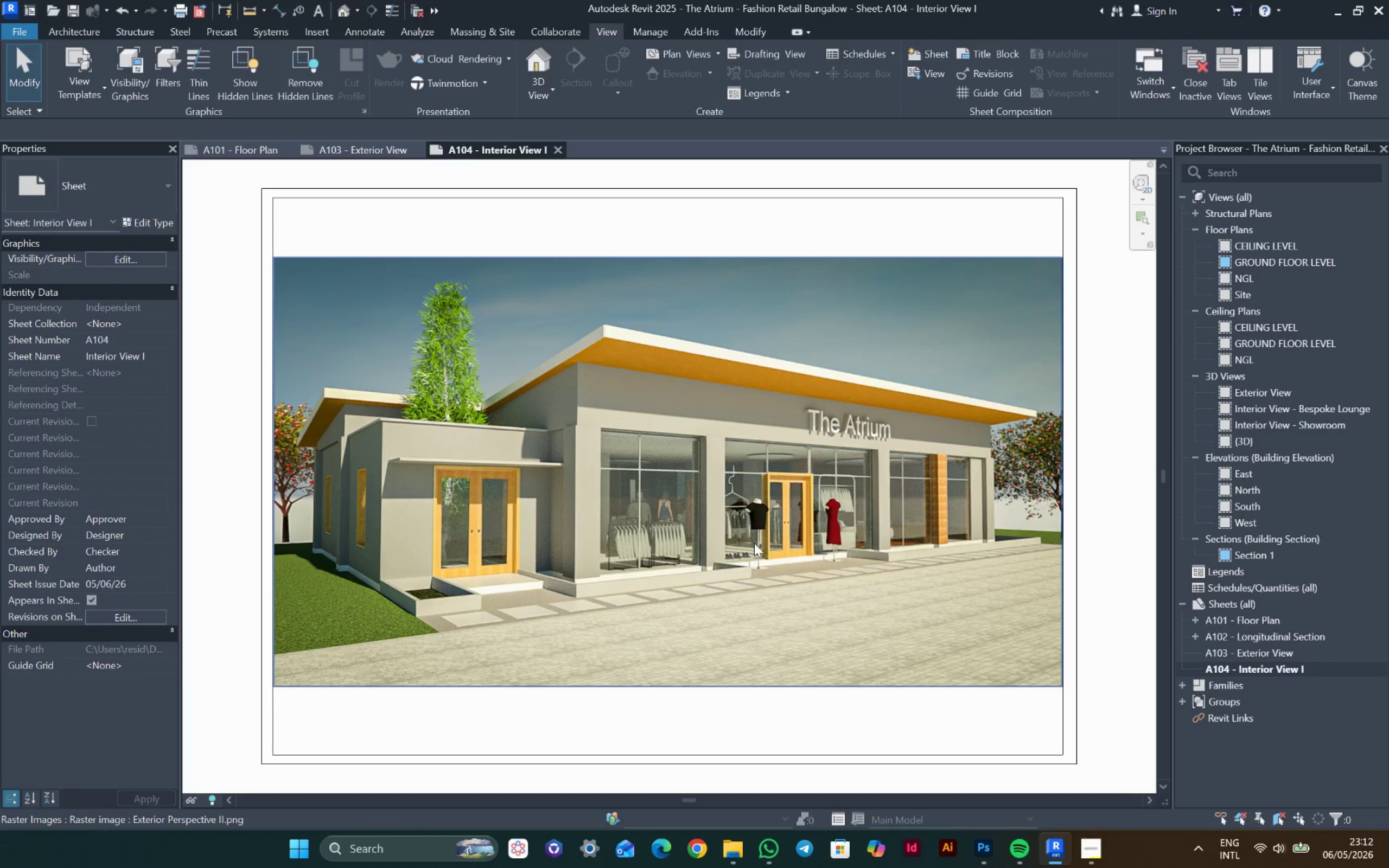 
key(Delete)
 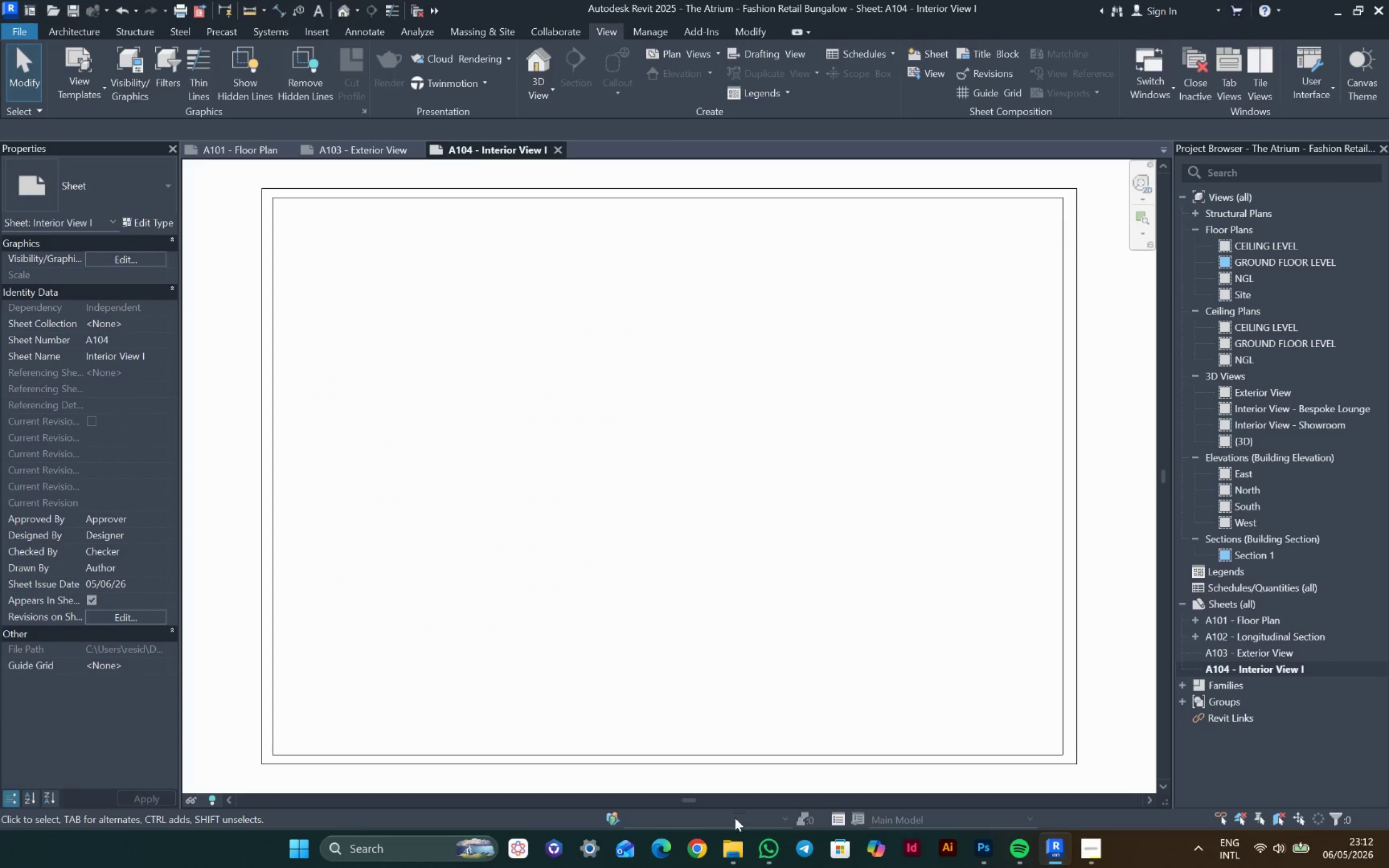 
left_click([730, 853])
 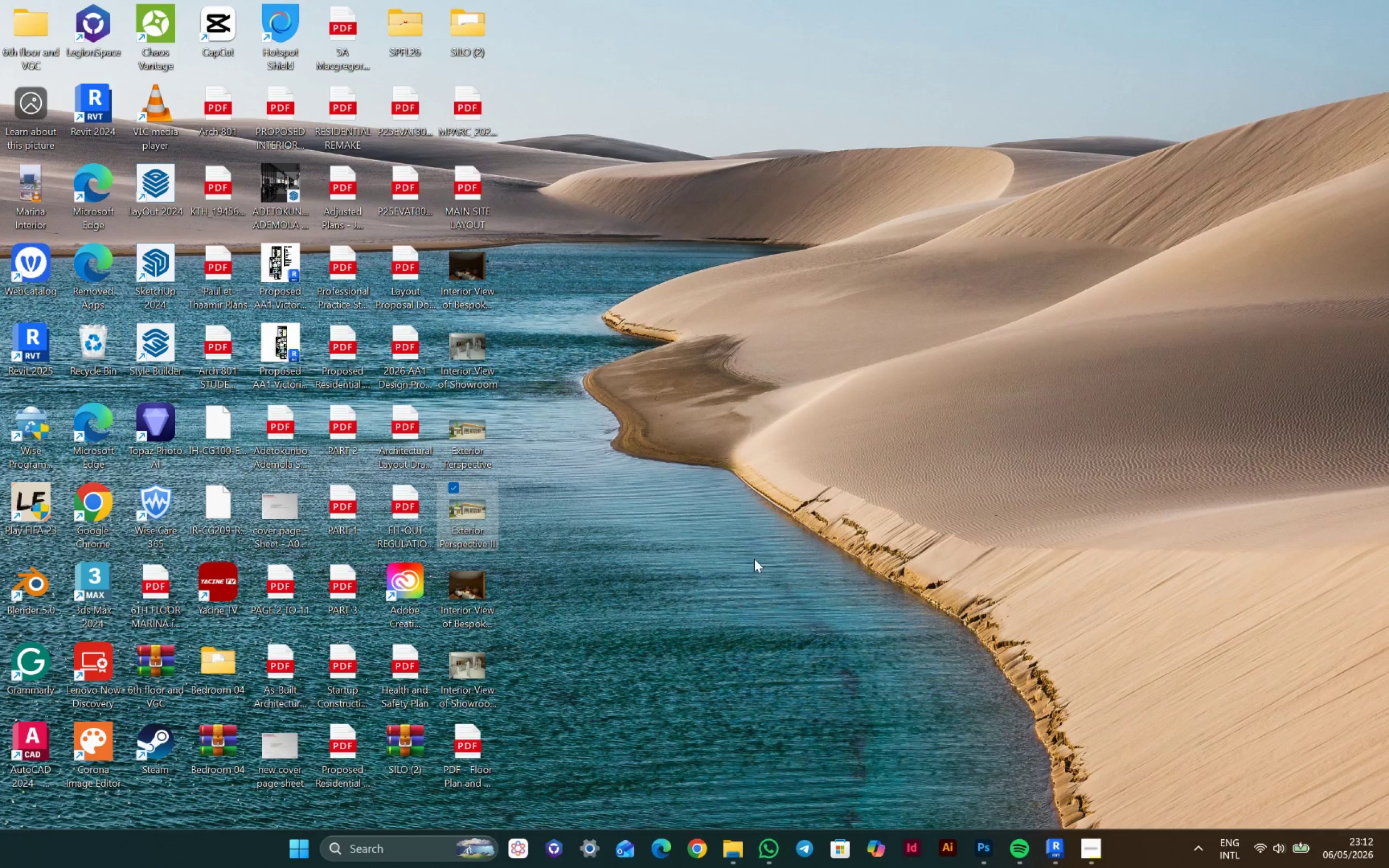 
left_click([594, 520])
 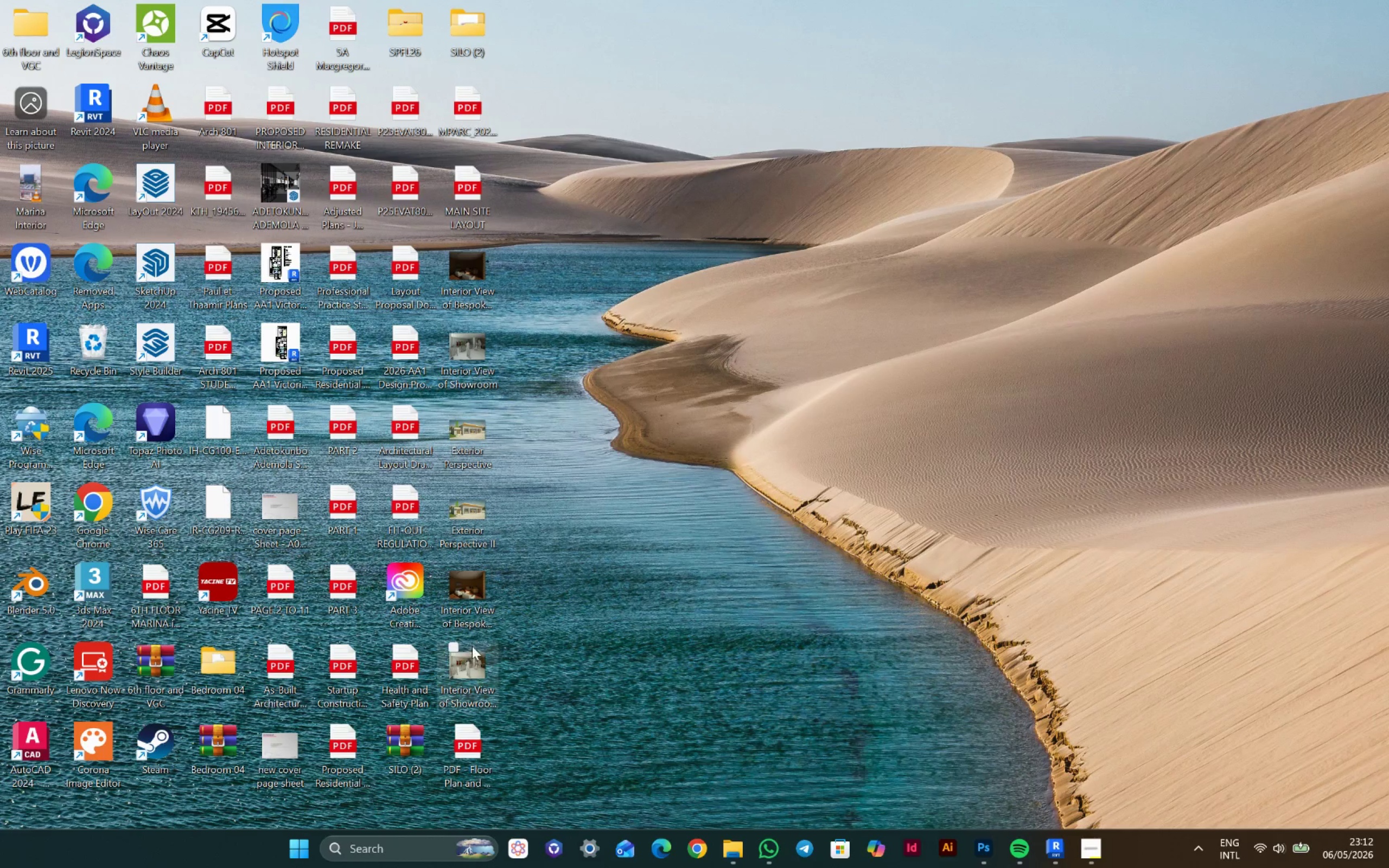 
mouse_move([489, 666])
 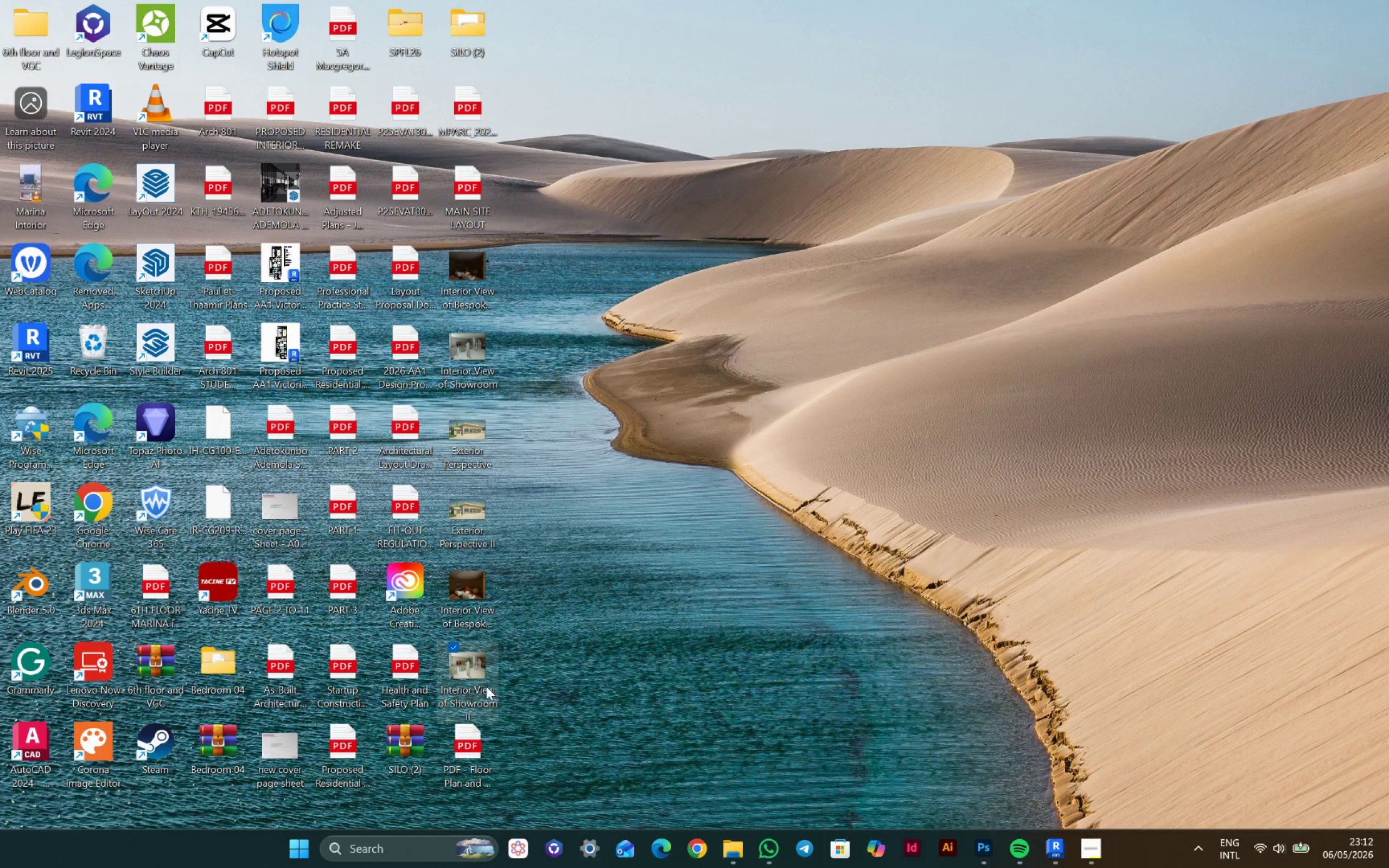 
left_click_drag(start_coordinate=[465, 660], to_coordinate=[820, 545])
 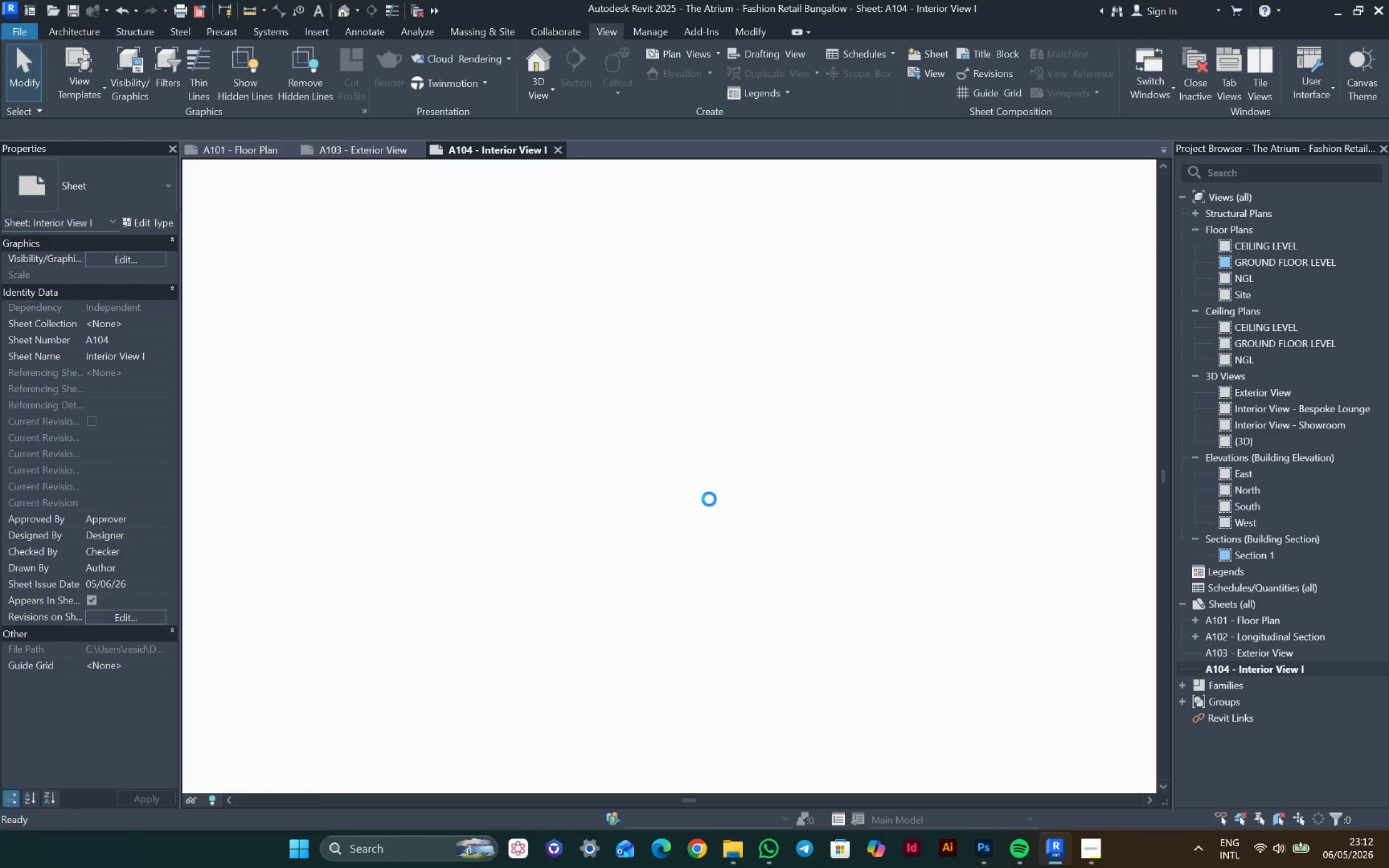 
left_click([686, 492])
 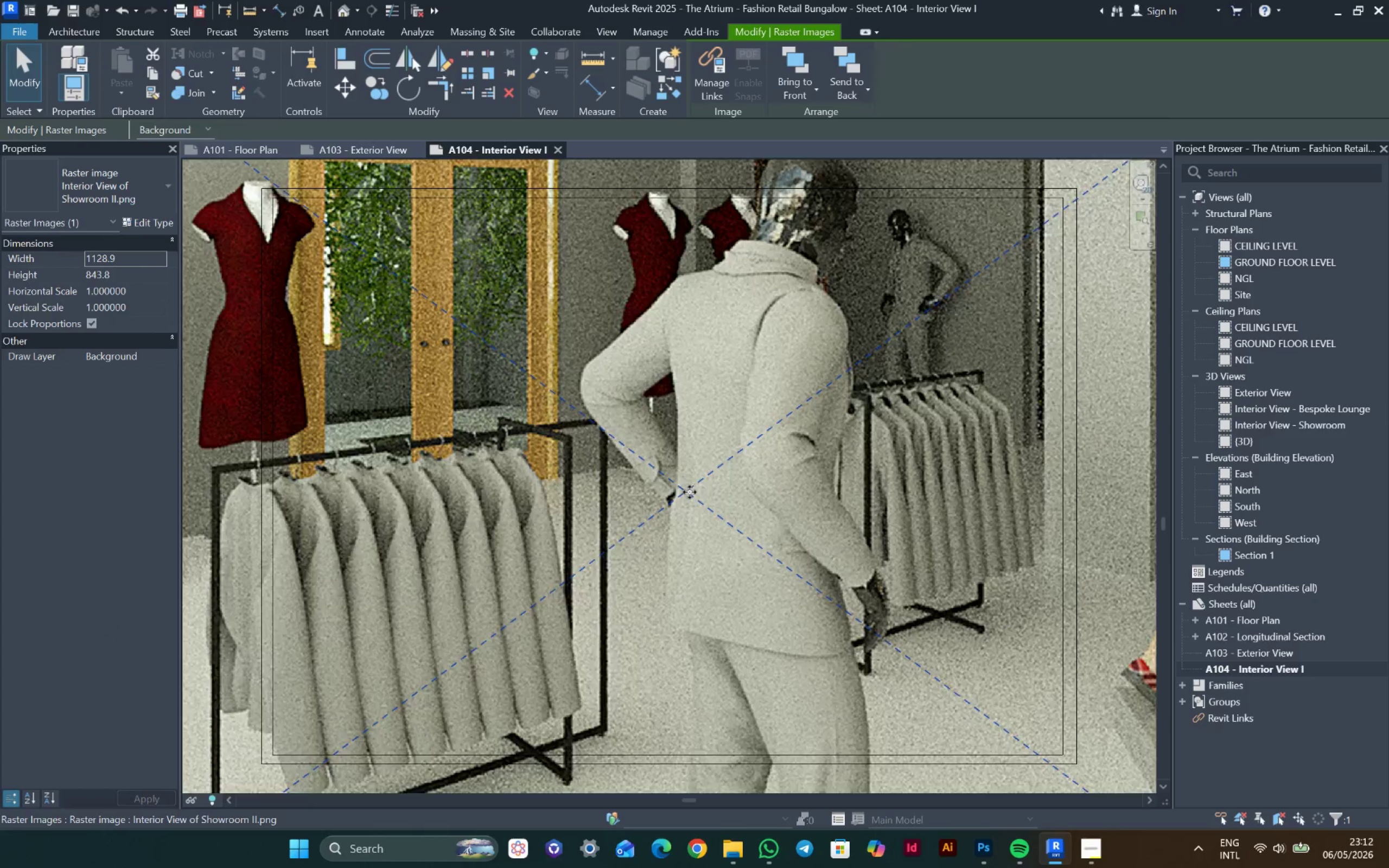 
scroll: coordinate [693, 495], scroll_direction: down, amount: 12.0
 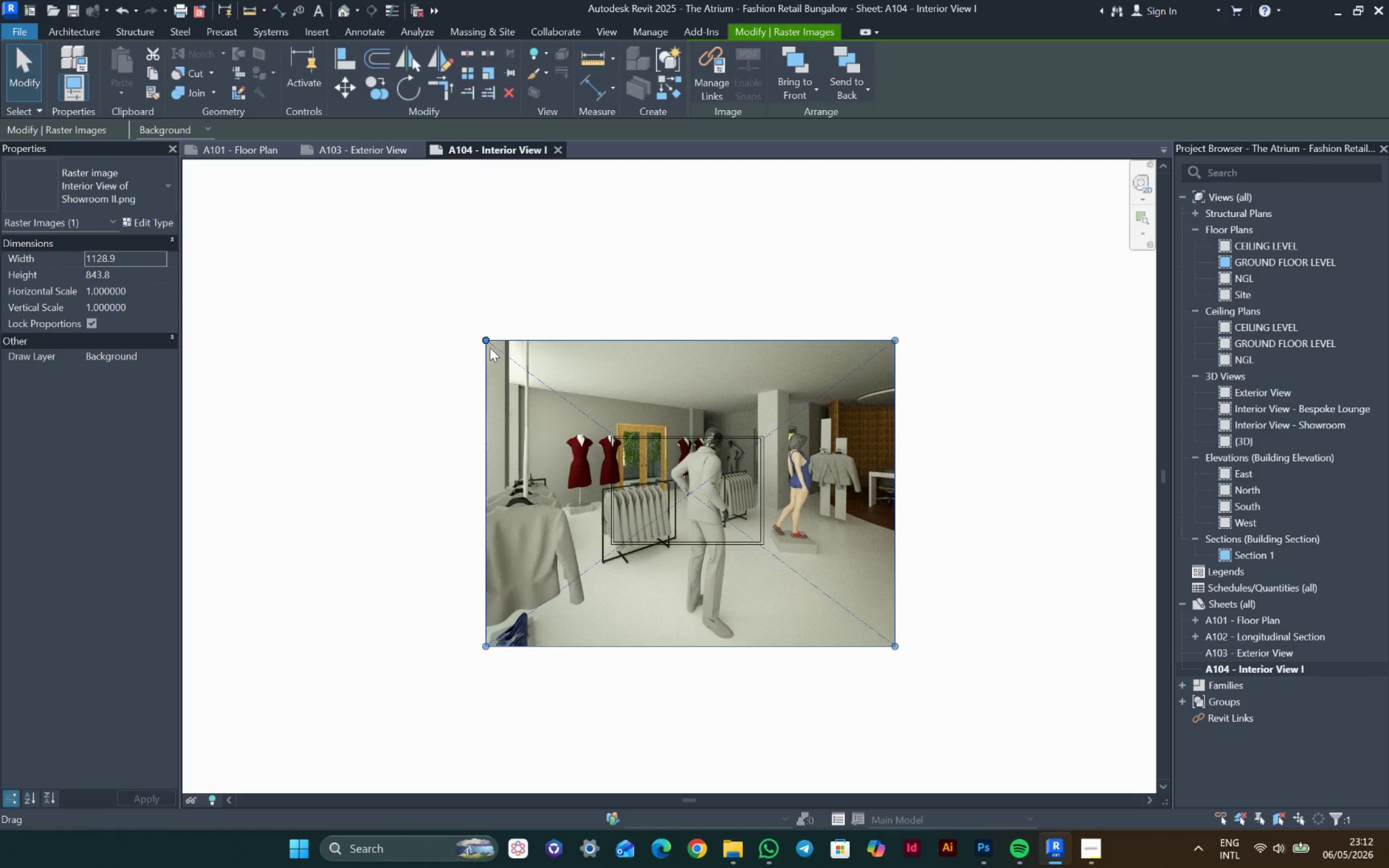 
left_click_drag(start_coordinate=[481, 338], to_coordinate=[648, 457])
 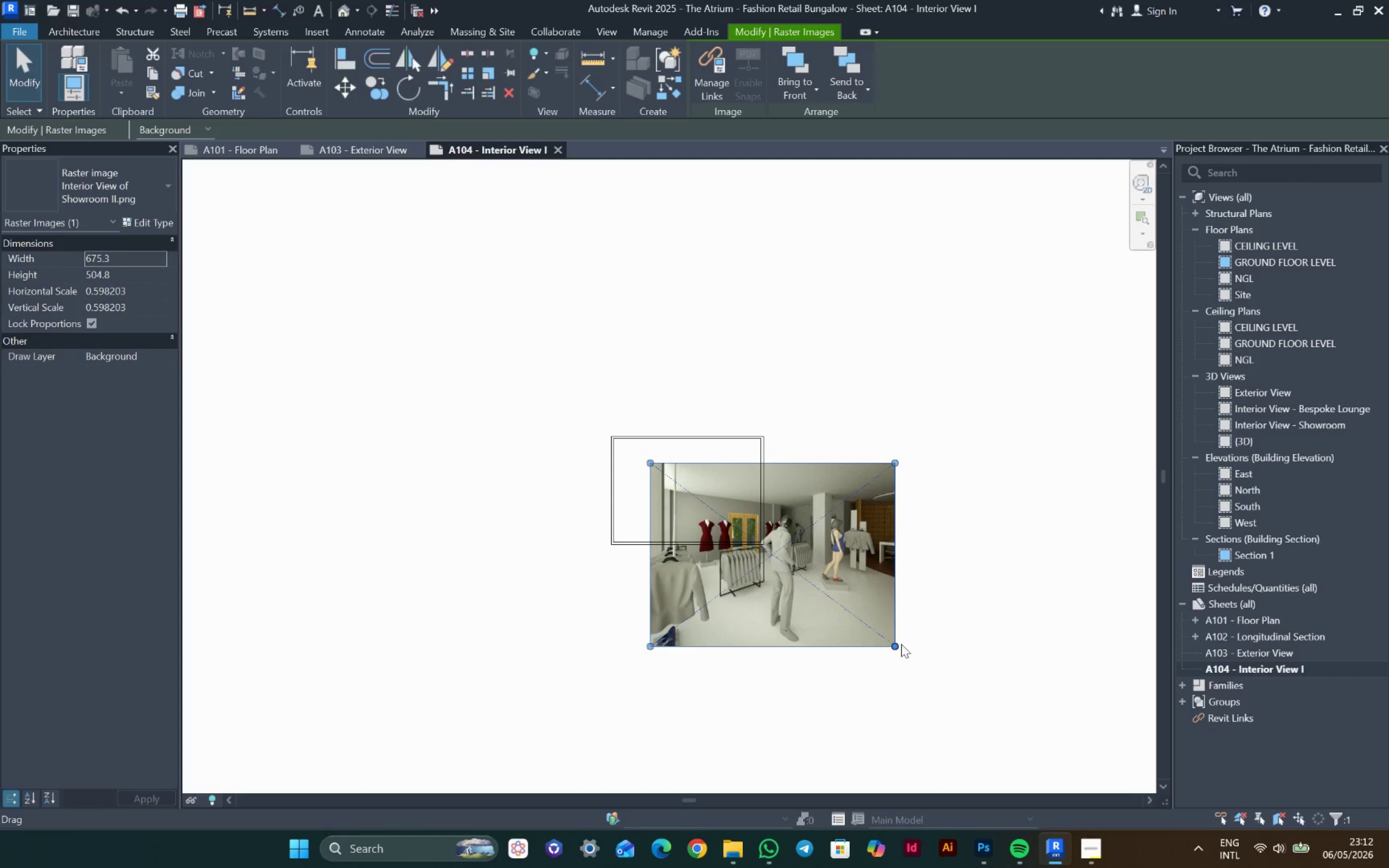 
left_click_drag(start_coordinate=[900, 644], to_coordinate=[743, 538])
 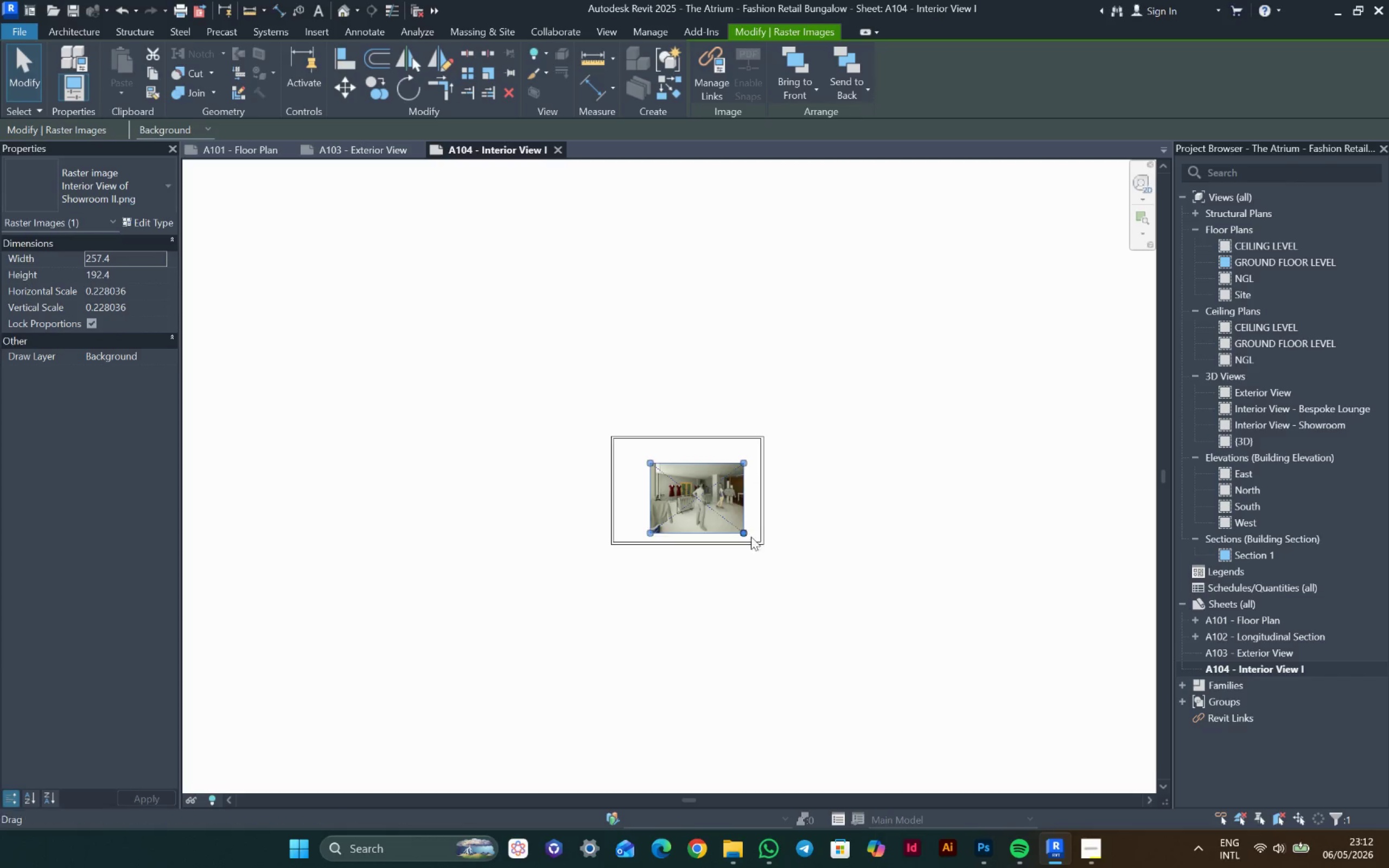 
double_click([751, 537])
 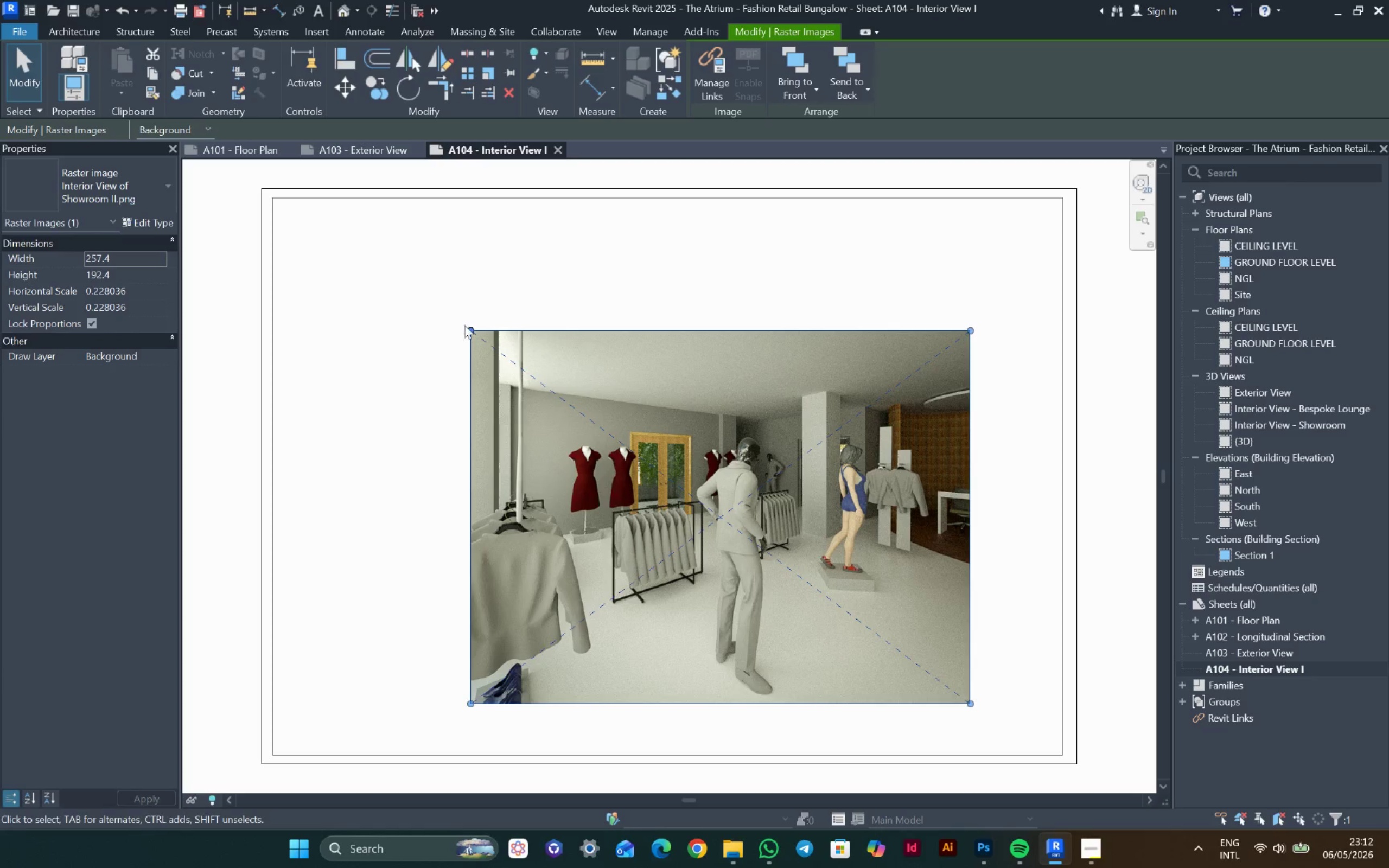 
left_click_drag(start_coordinate=[471, 328], to_coordinate=[289, 202])
 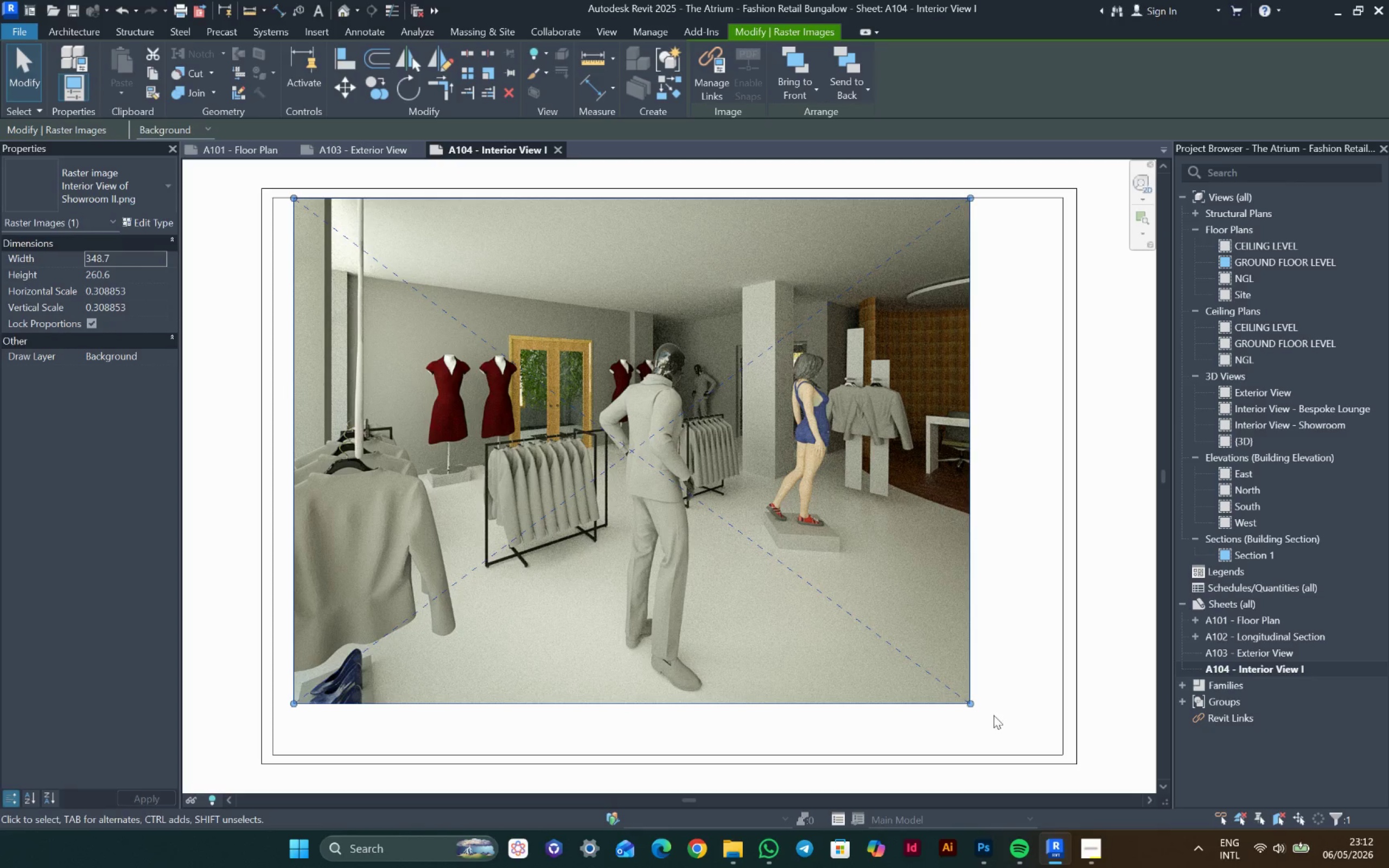 
left_click_drag(start_coordinate=[971, 706], to_coordinate=[1043, 751])
 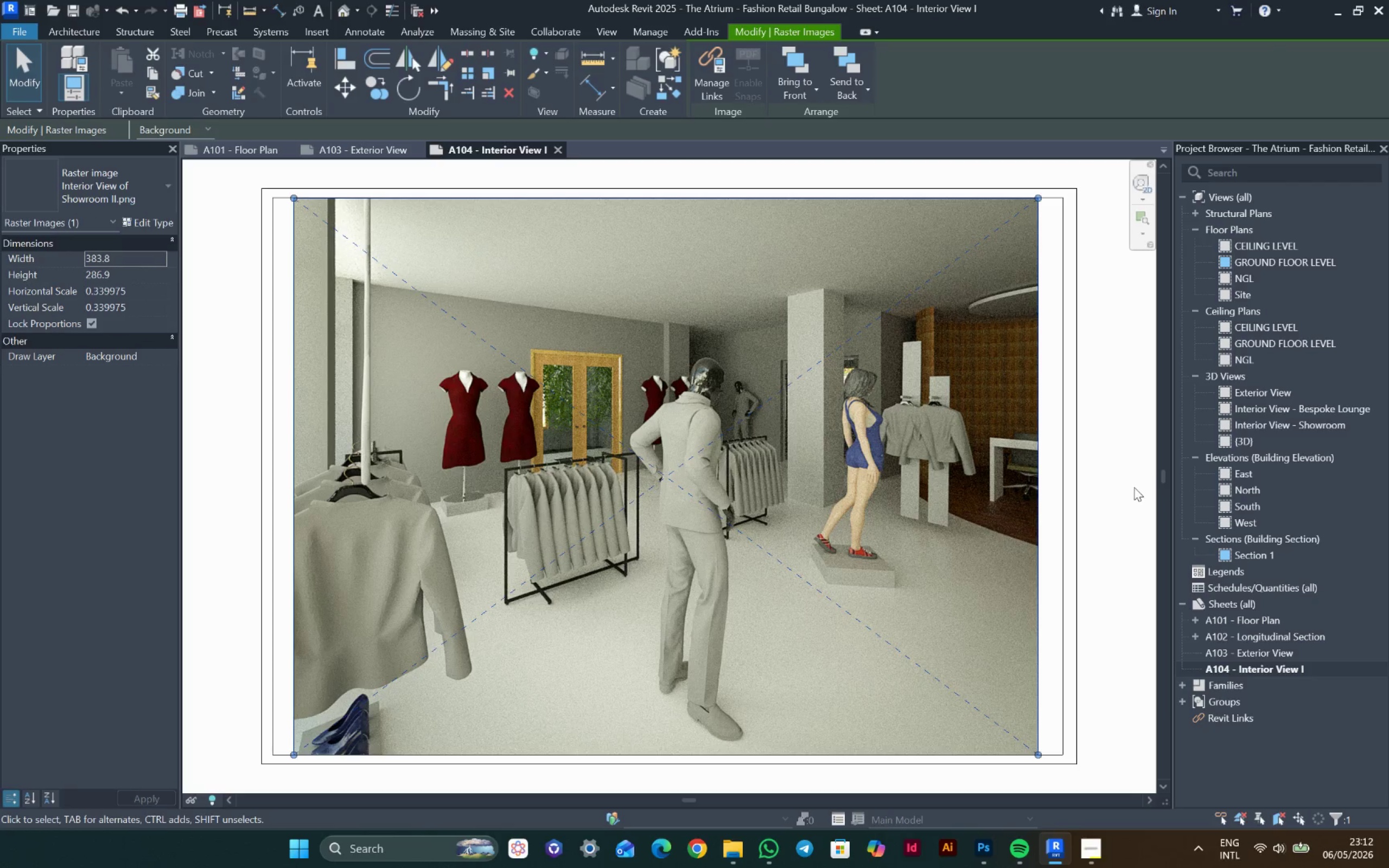 
double_click([891, 364])
 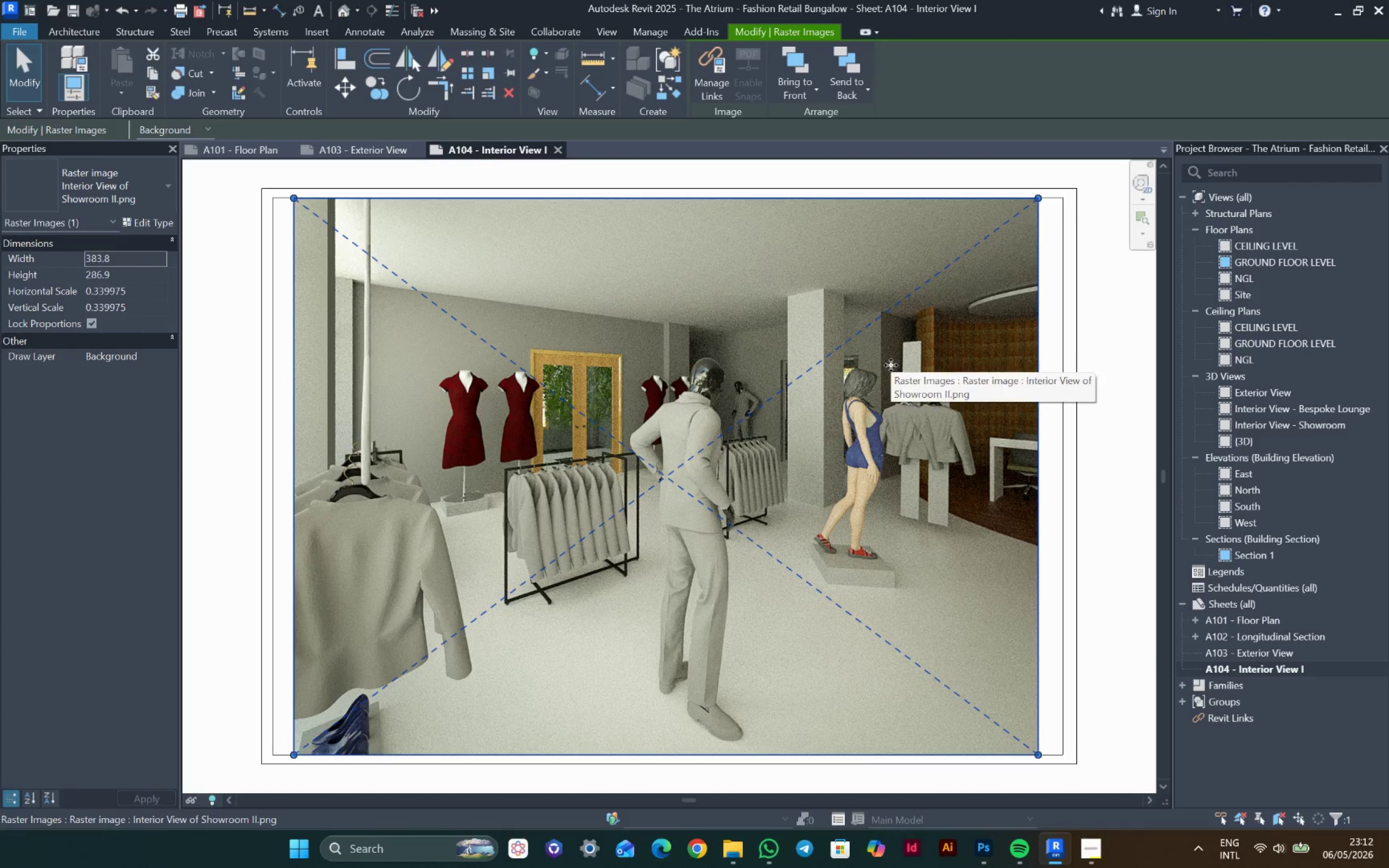 
key(ArrowRight)
 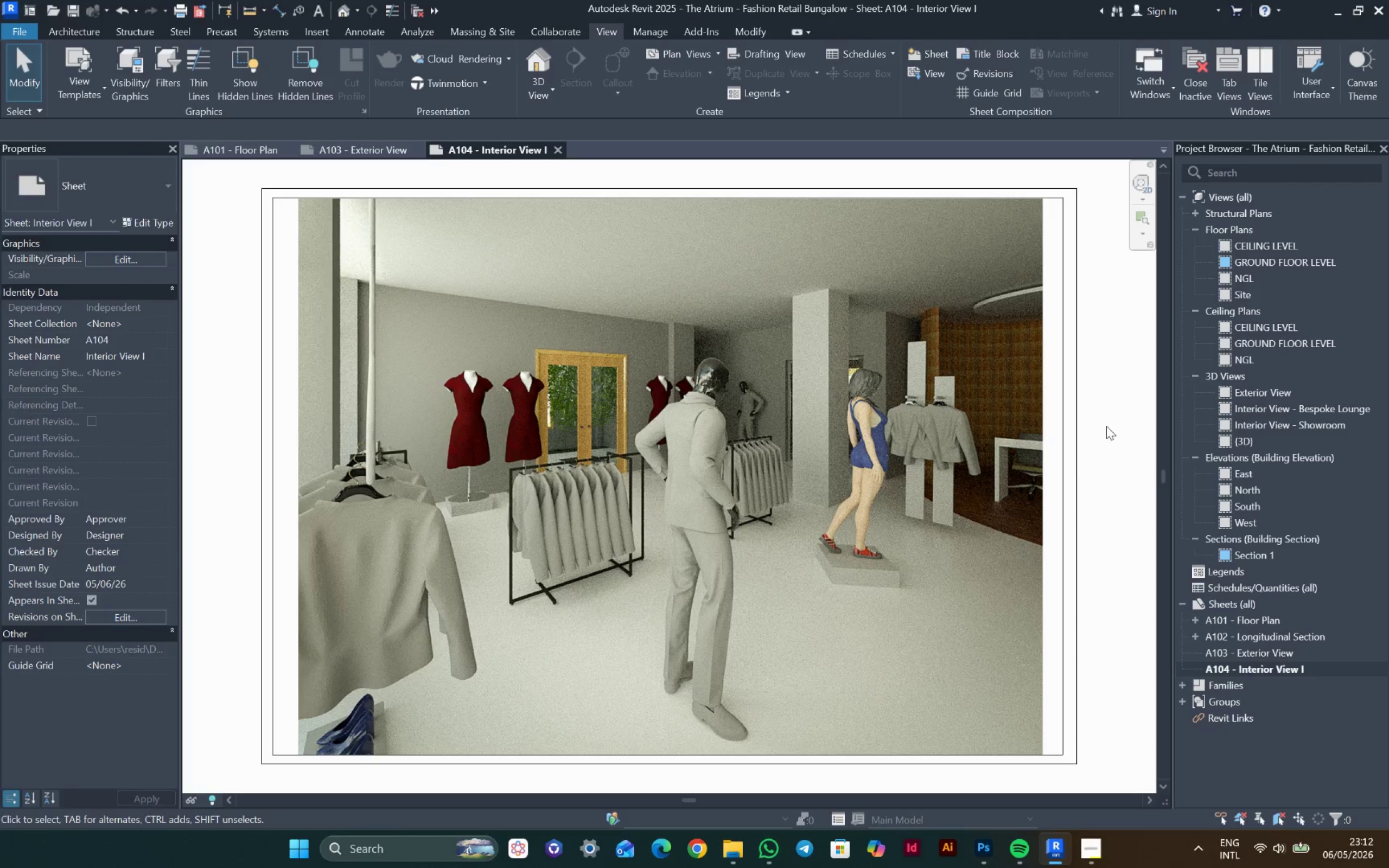 
left_click([1294, 660])
 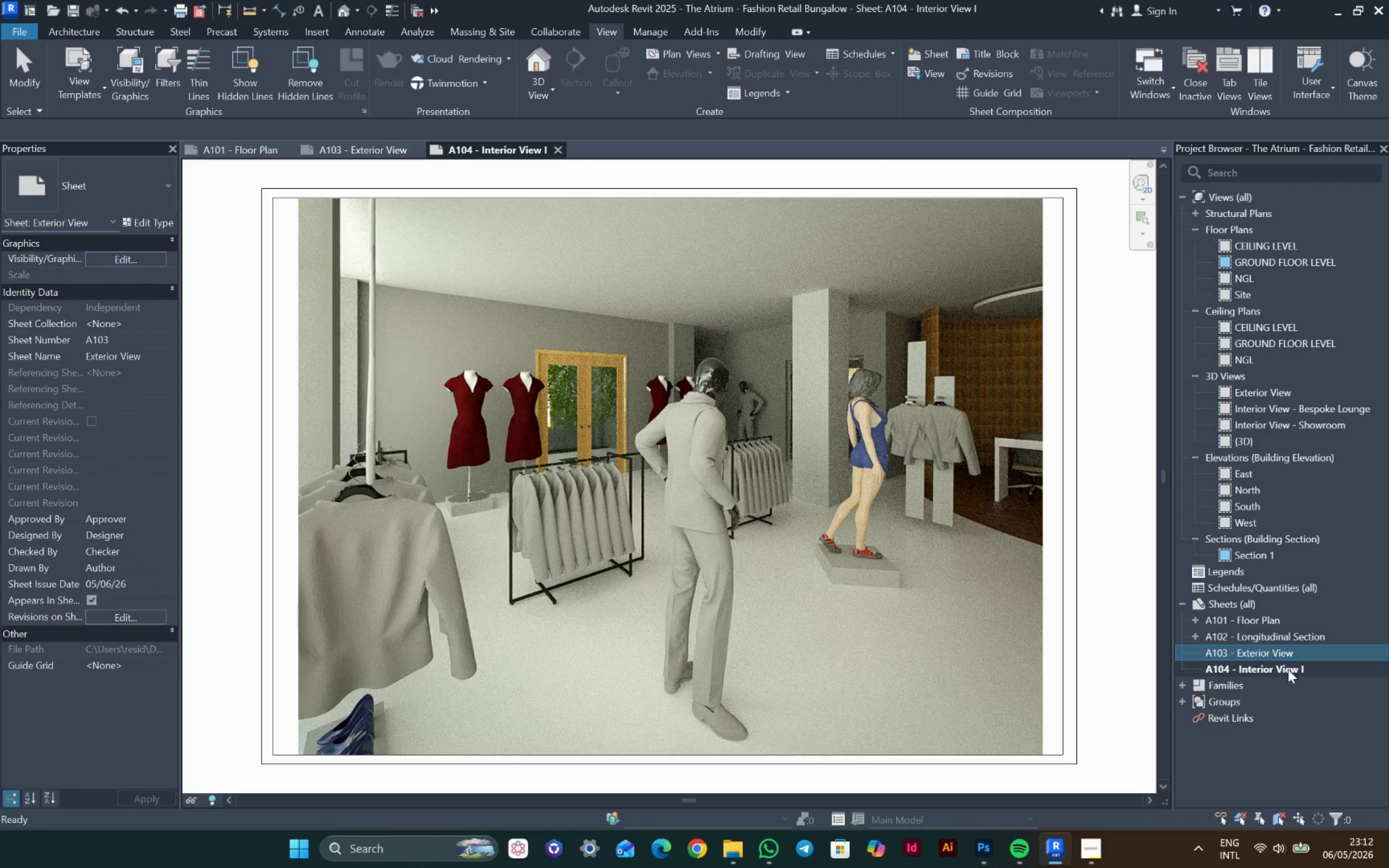 
left_click([1285, 674])
 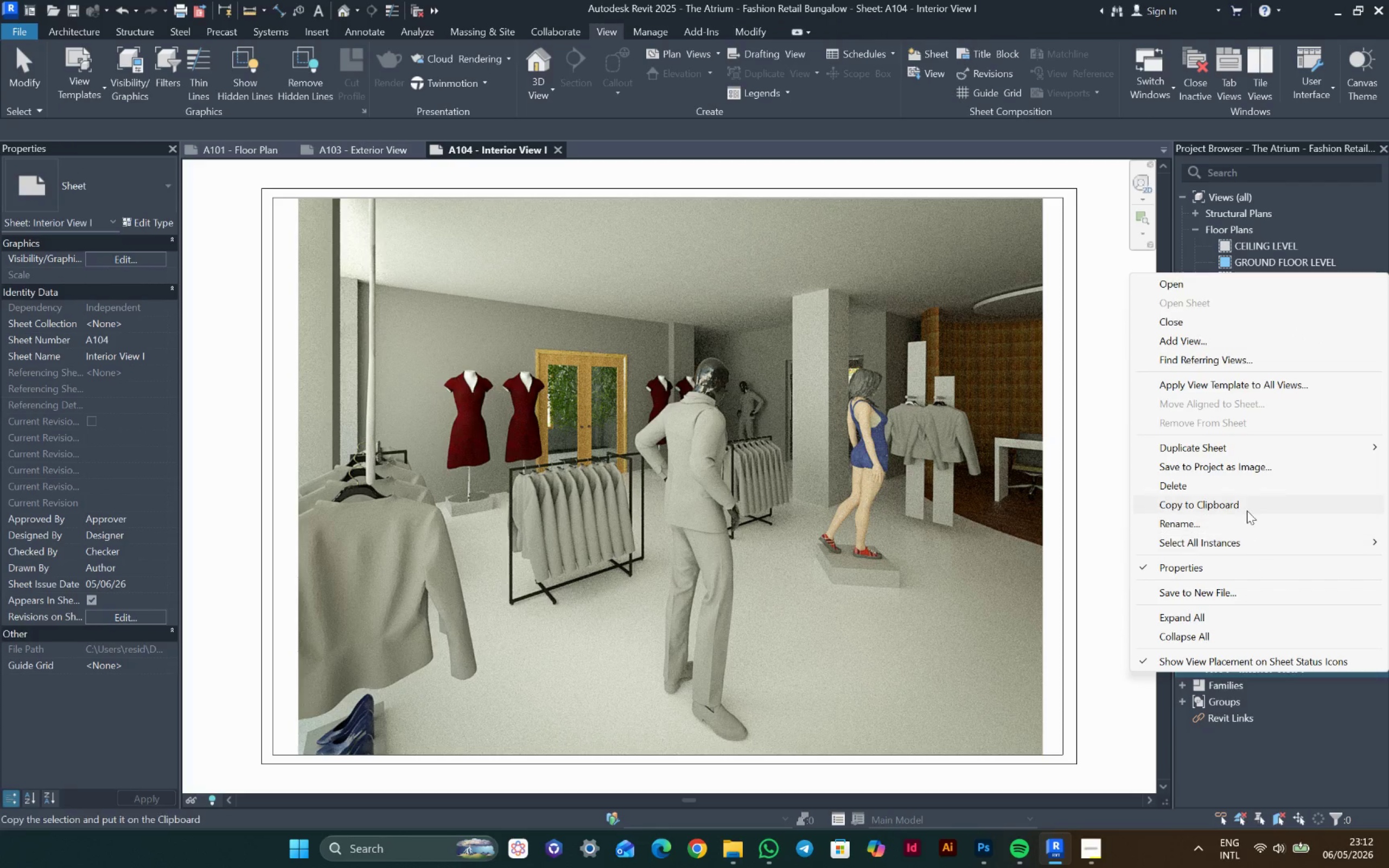 
left_click([1212, 450])
 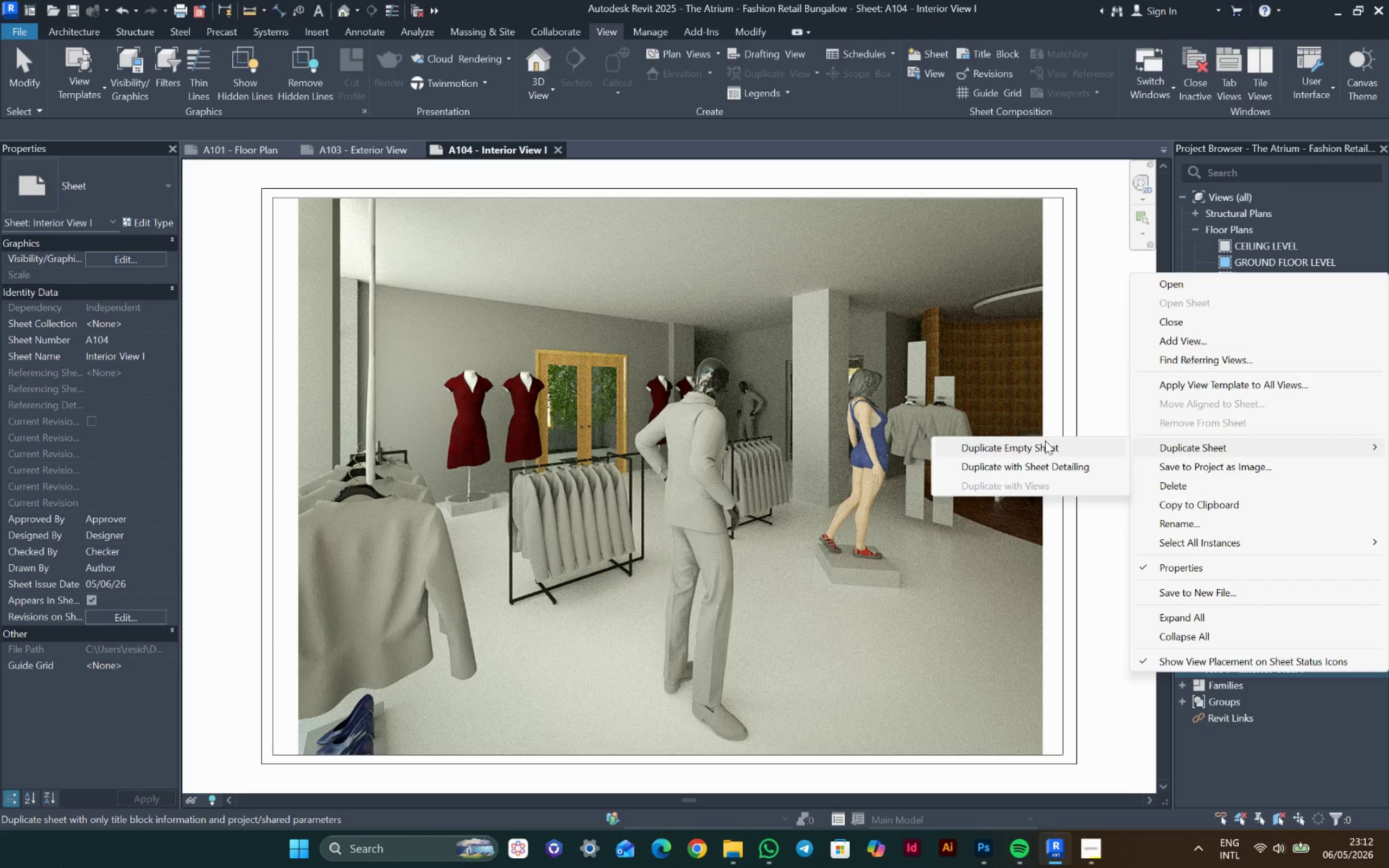 
left_click([1042, 473])
 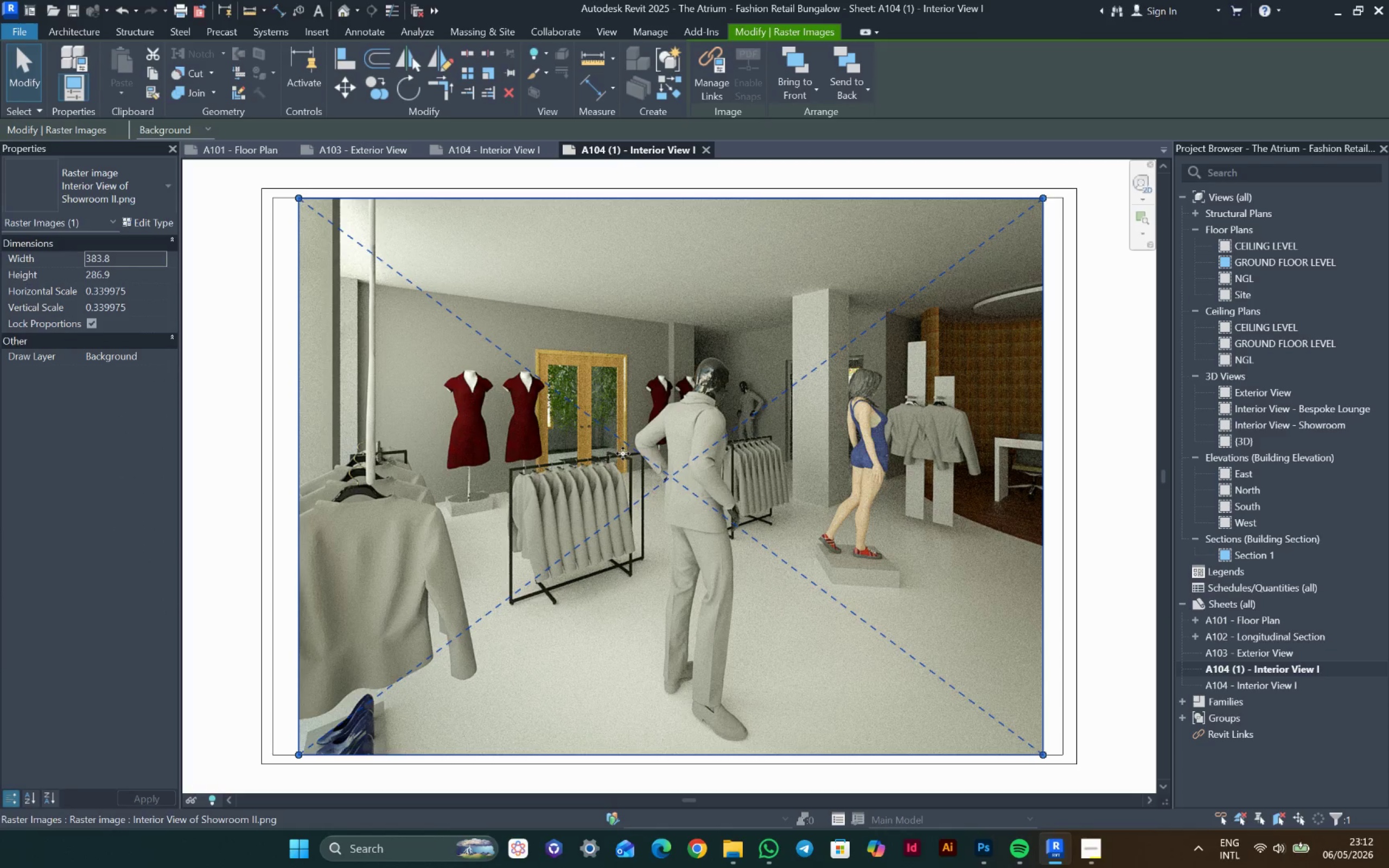 
key(Delete)
 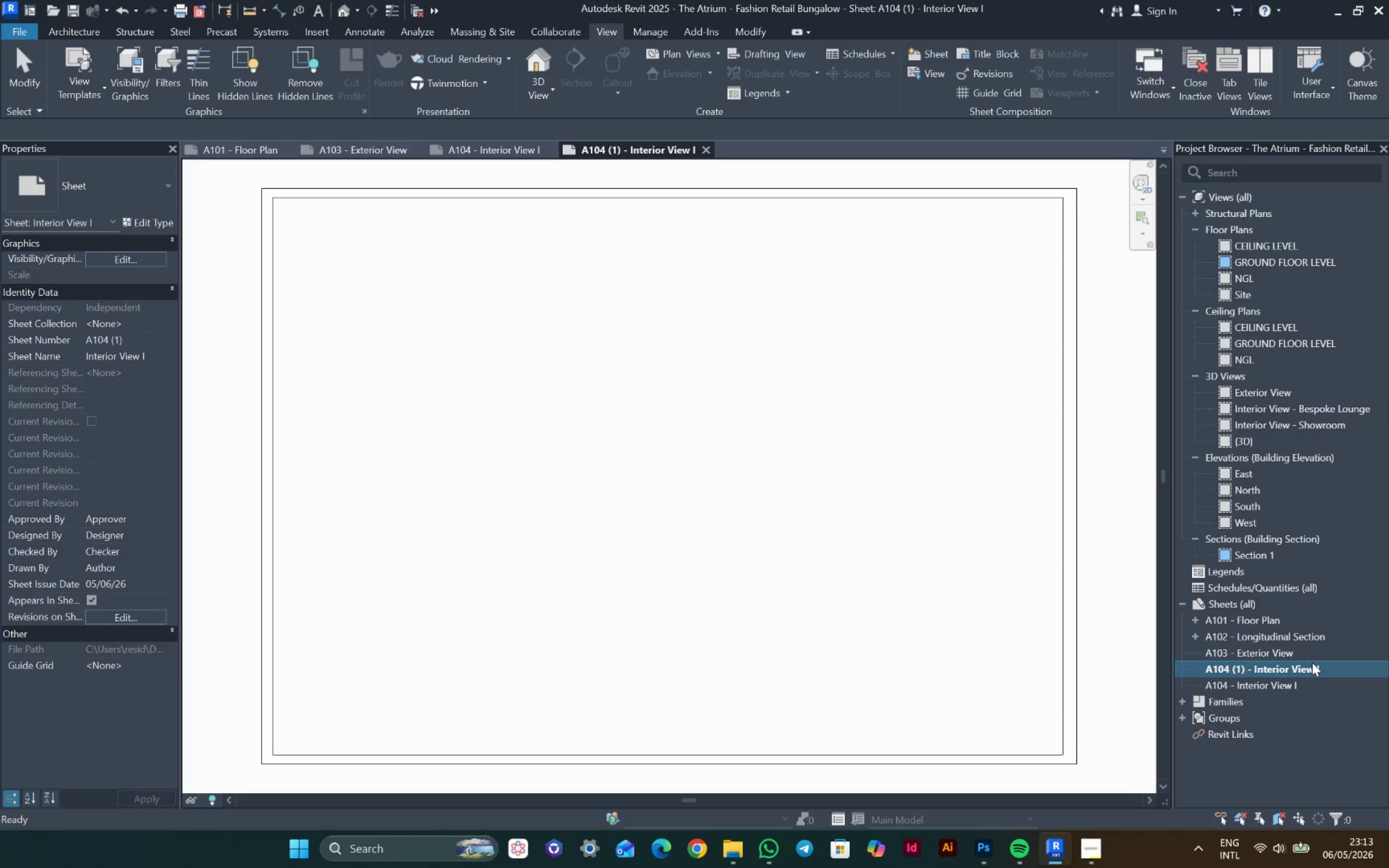 
left_click([1290, 668])
 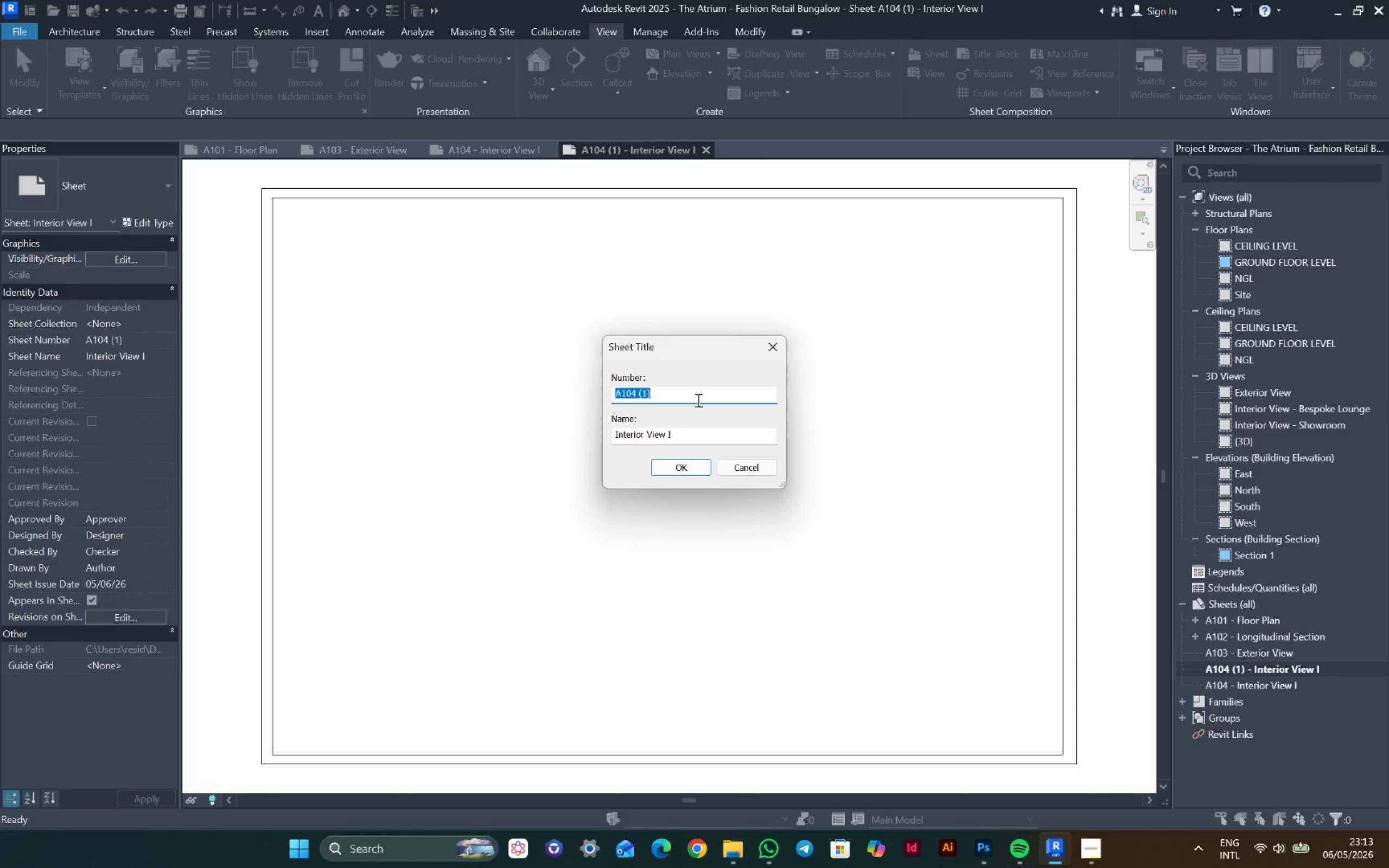 
key(ArrowRight)
 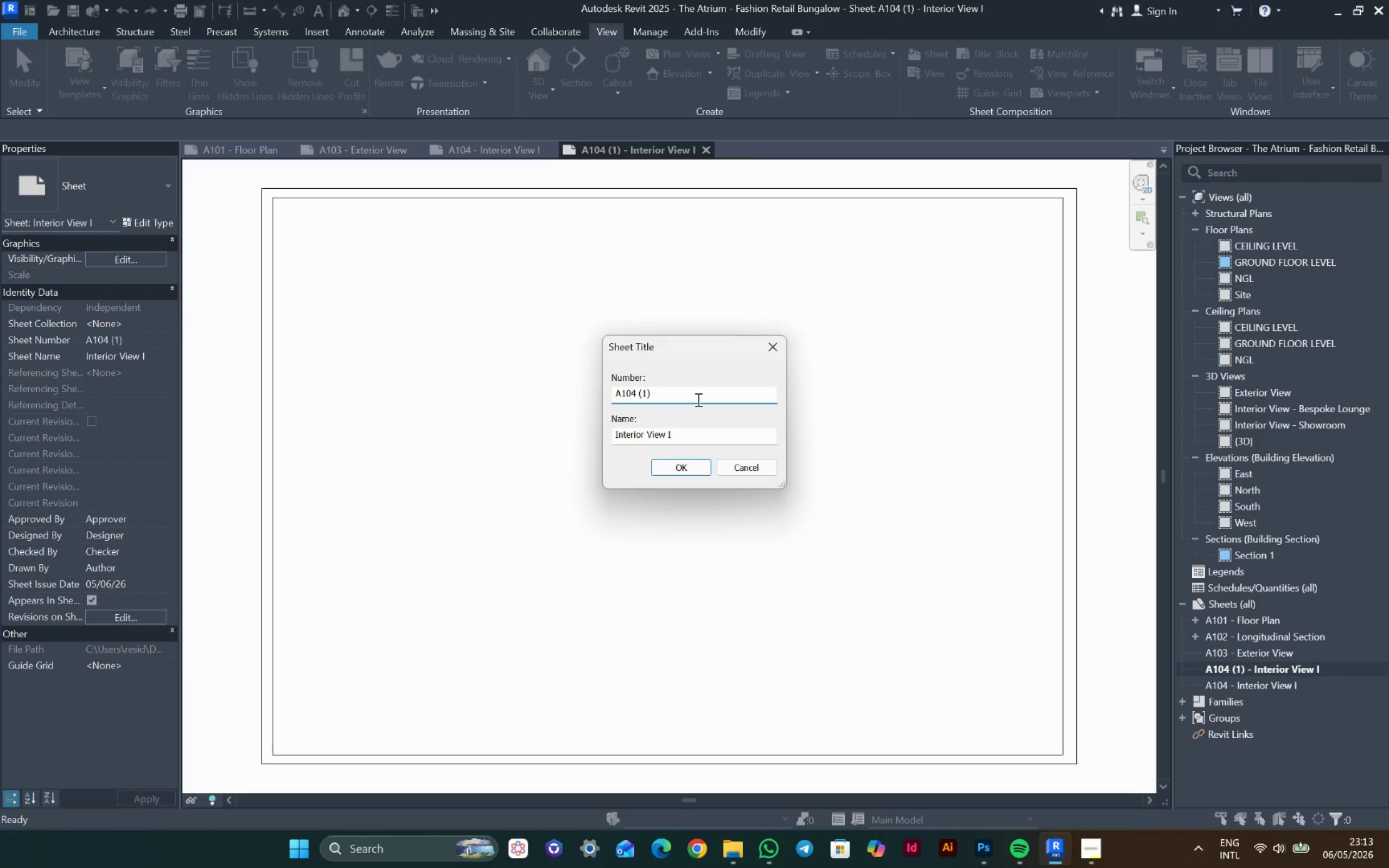 
key(Delete)
 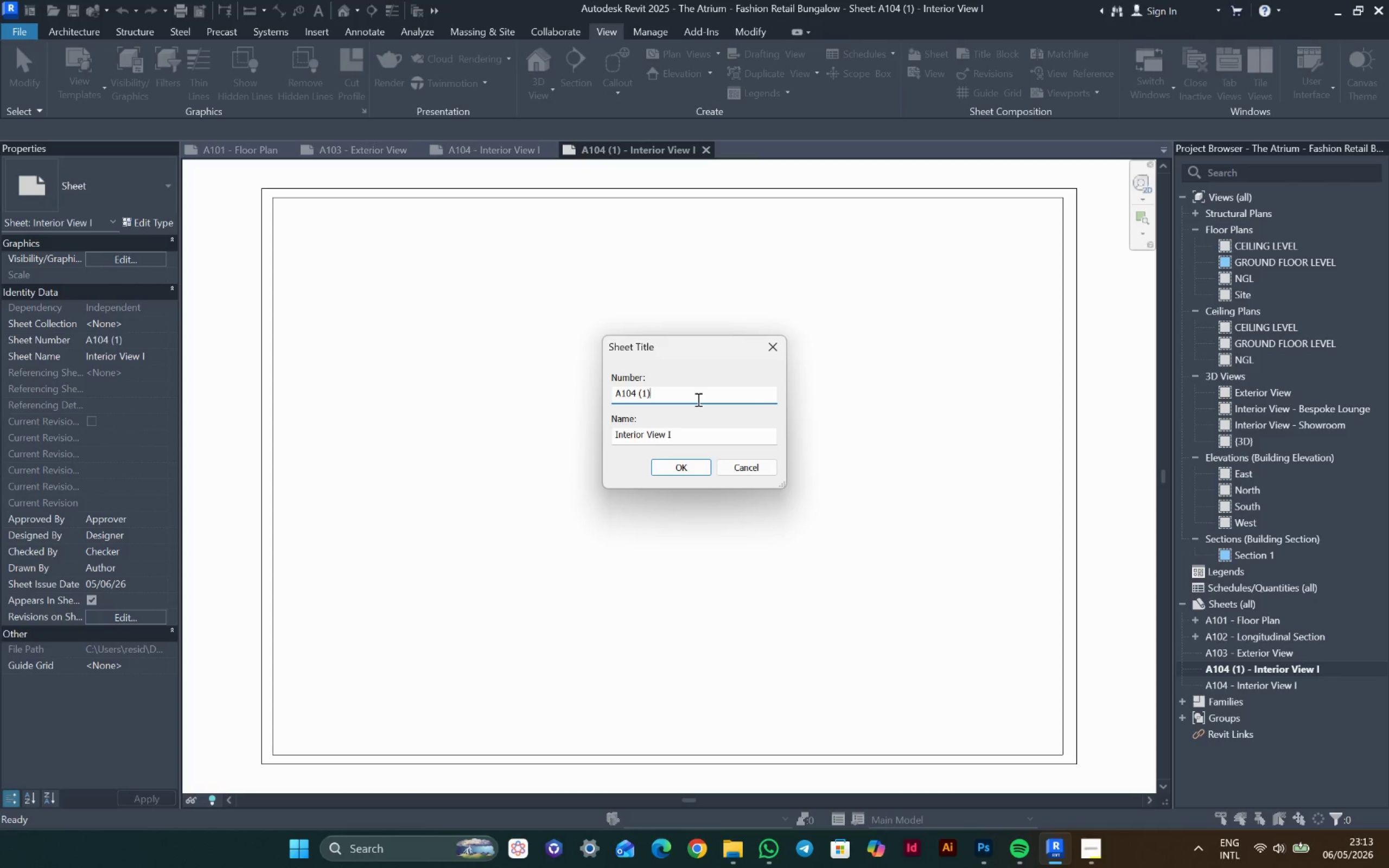 
key(Backspace)
 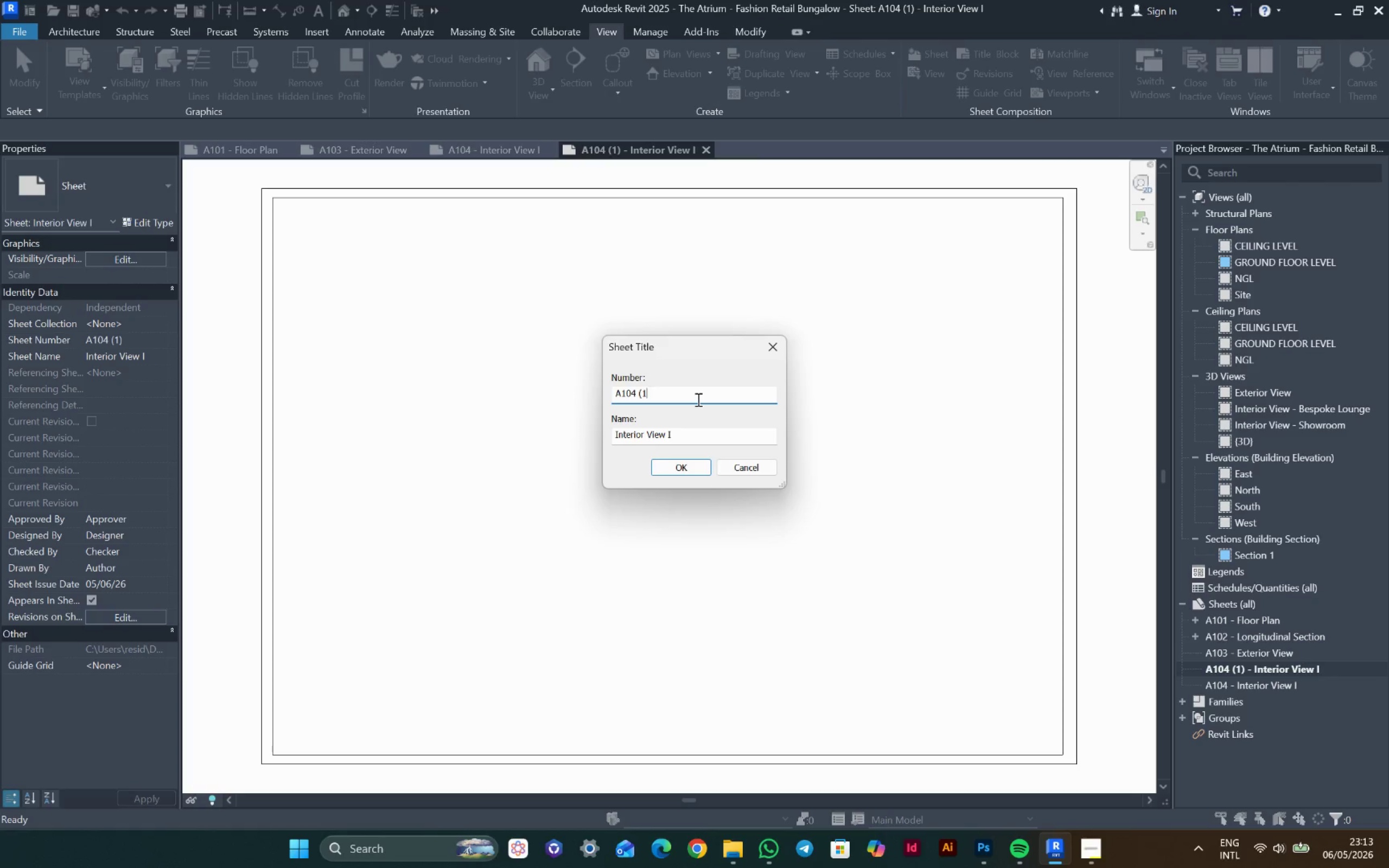 
key(Backspace)
 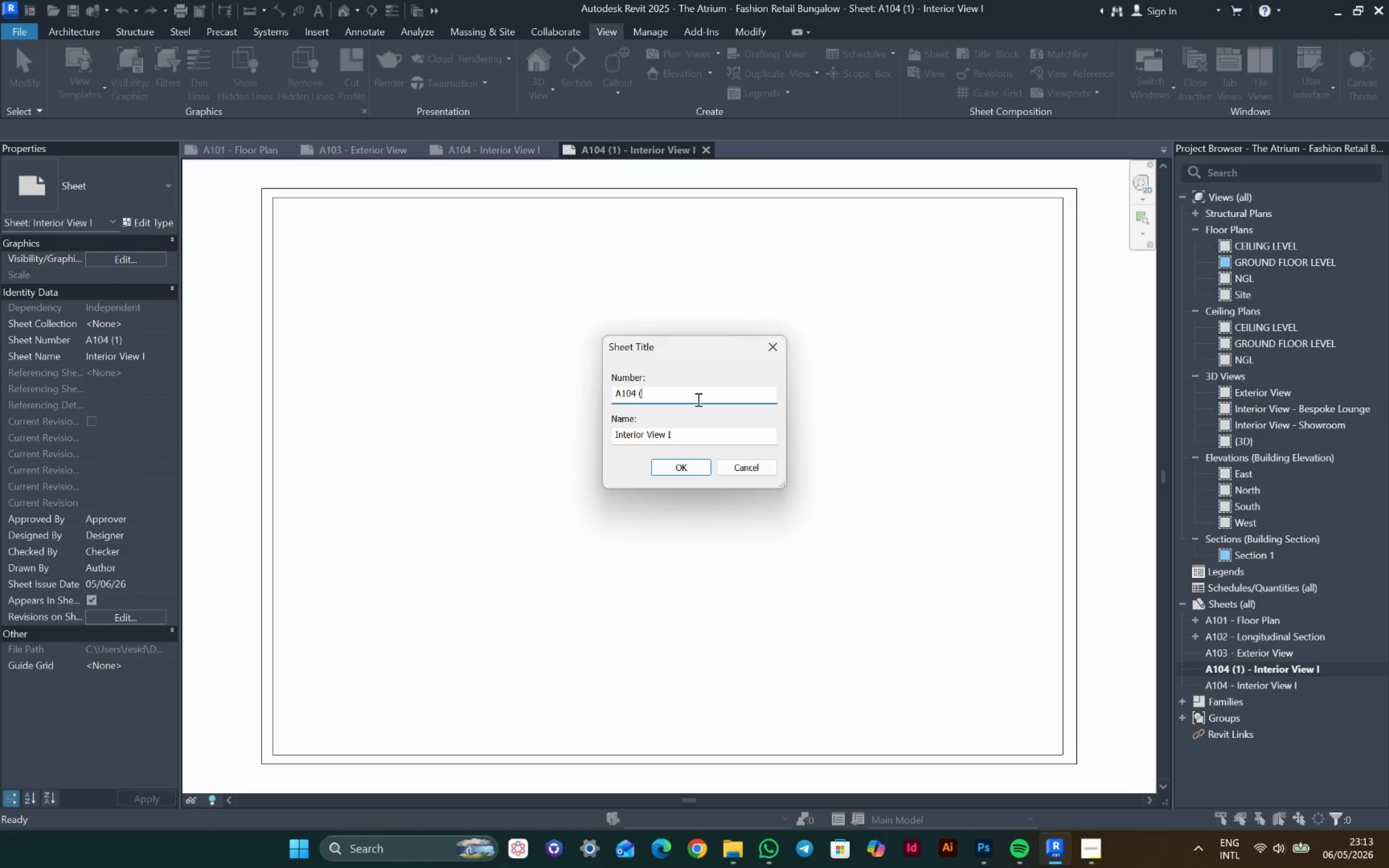 
key(Backspace)
 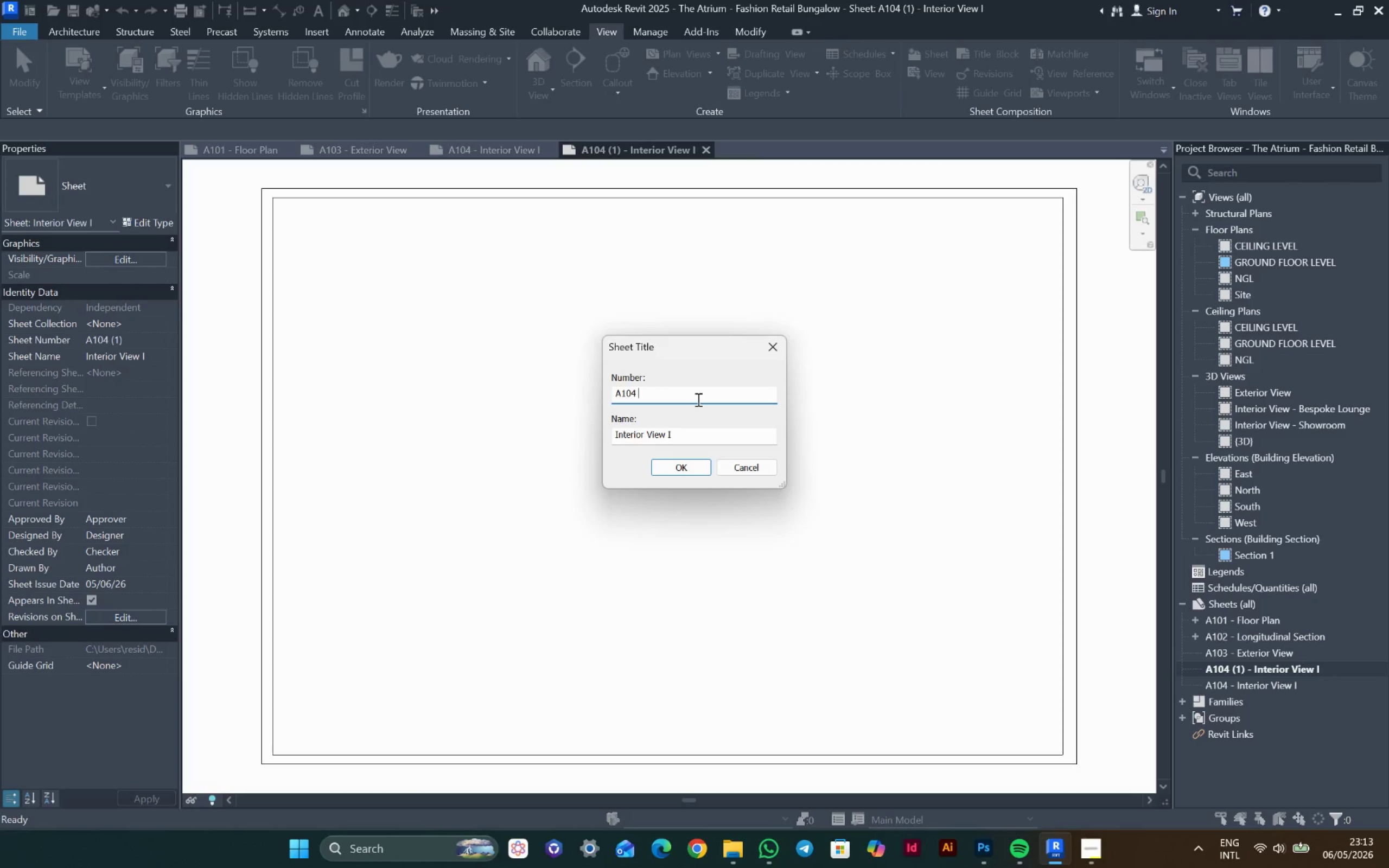 
key(Backspace)
 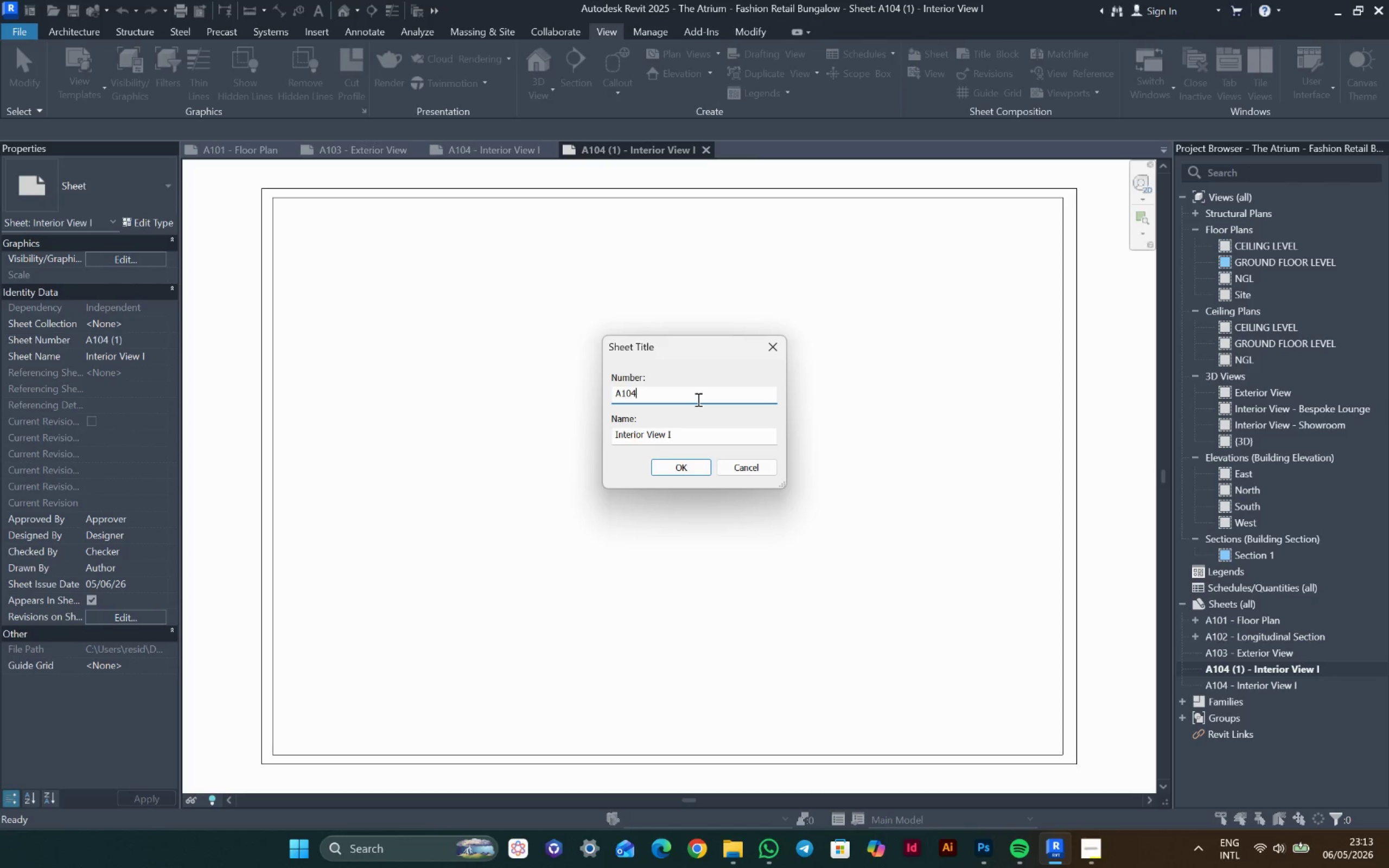 
key(Backspace)
 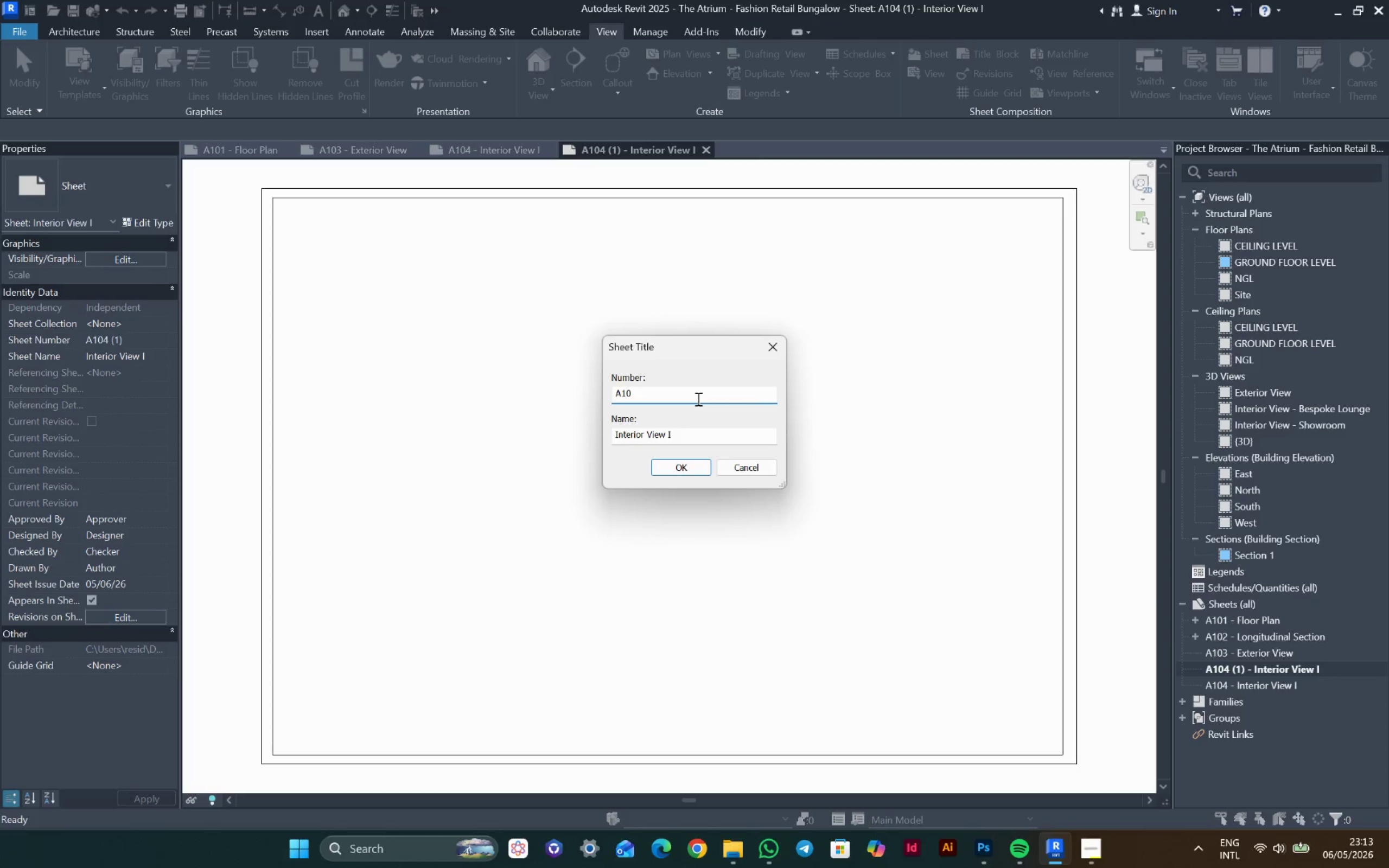 
key(5)
 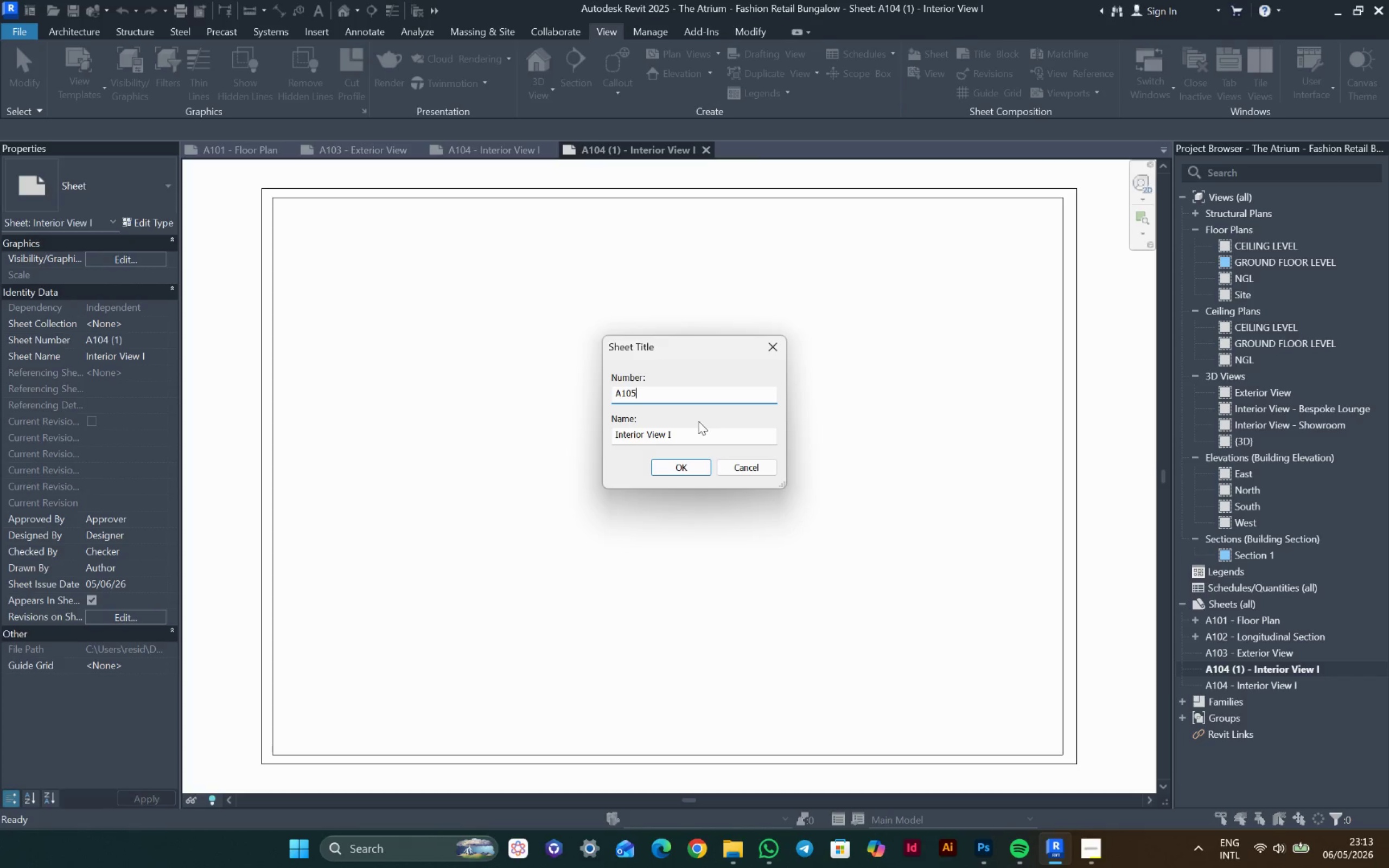 
left_click([696, 428])
 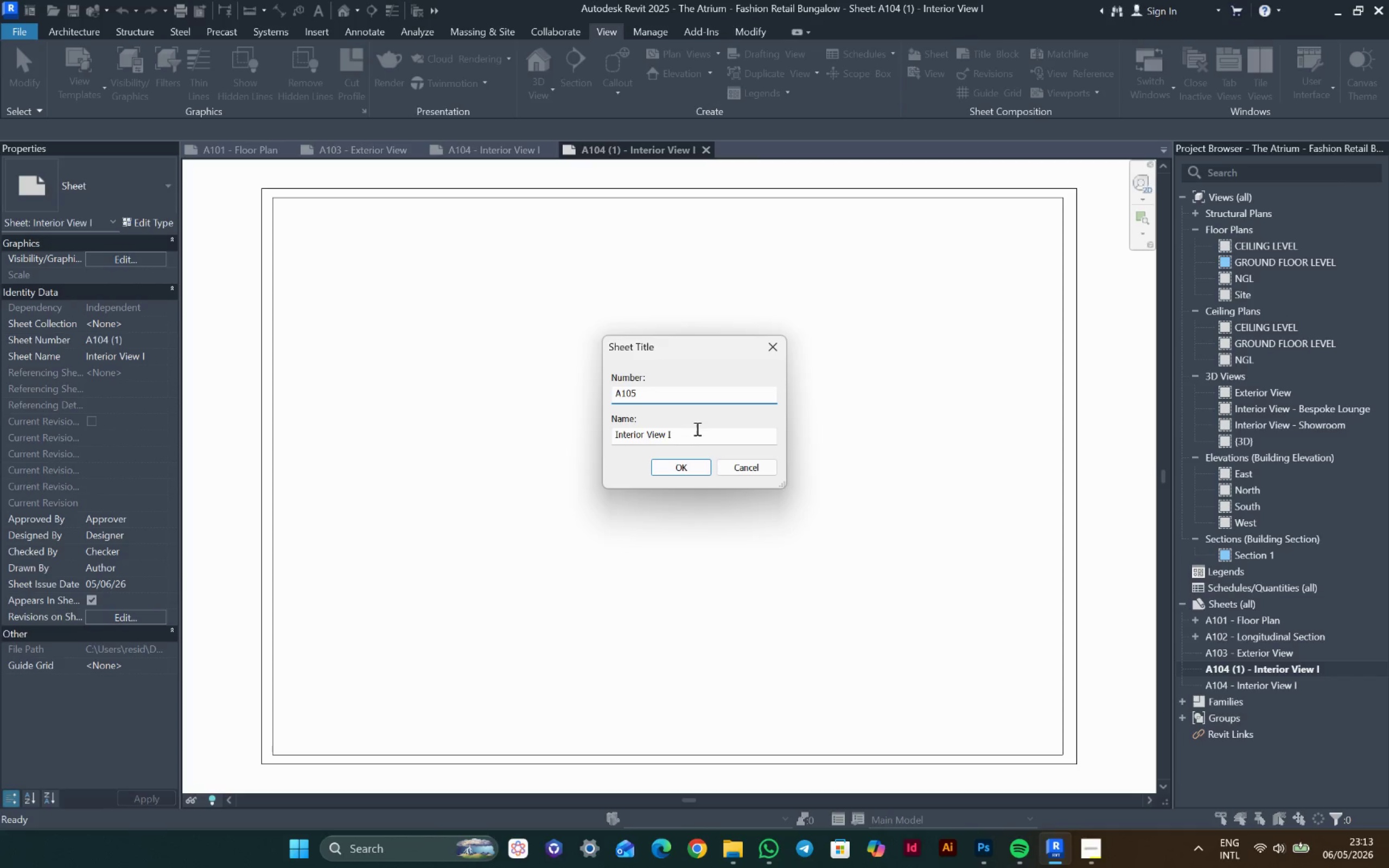 
left_click([695, 432])
 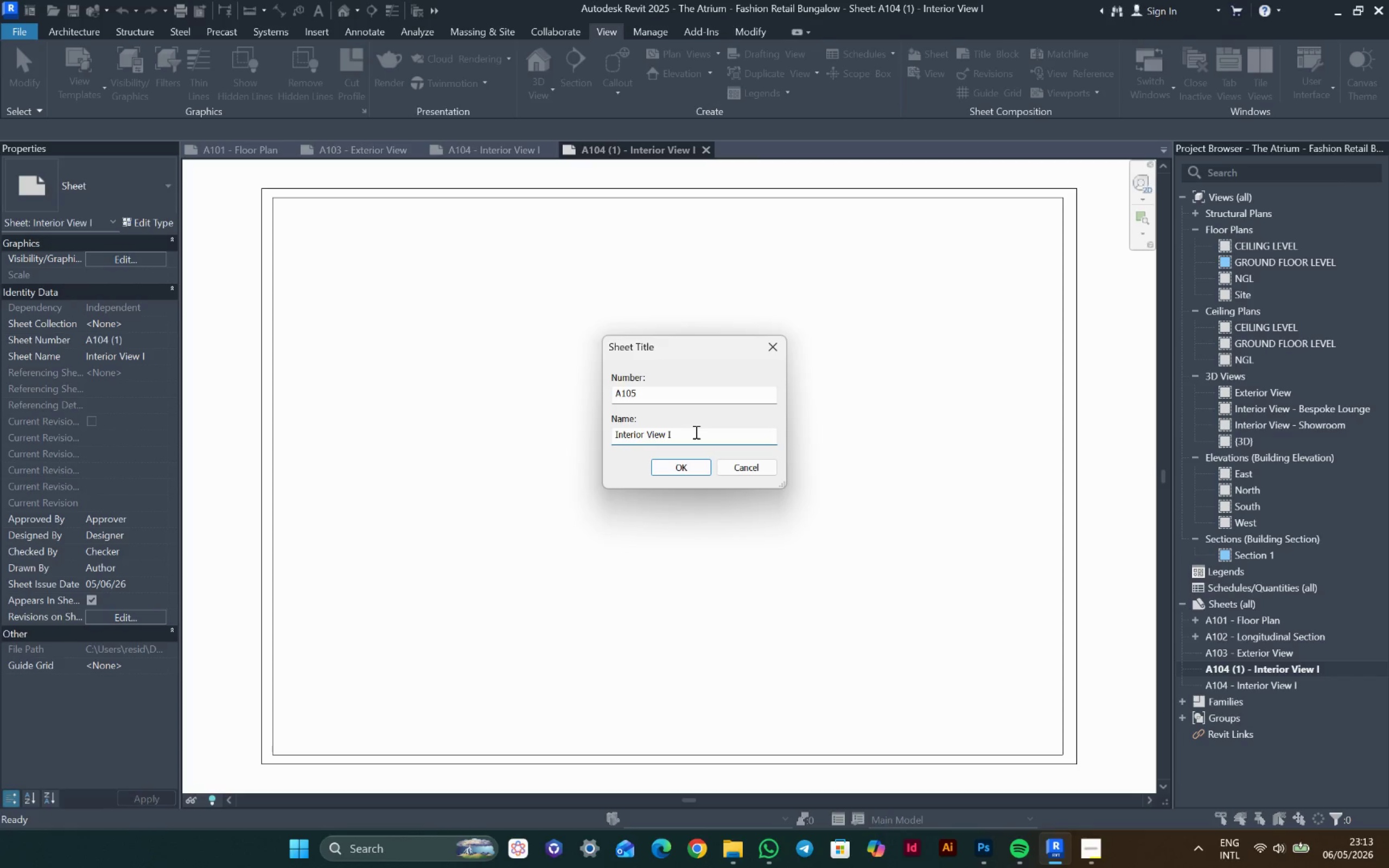 
key(Shift+I)
 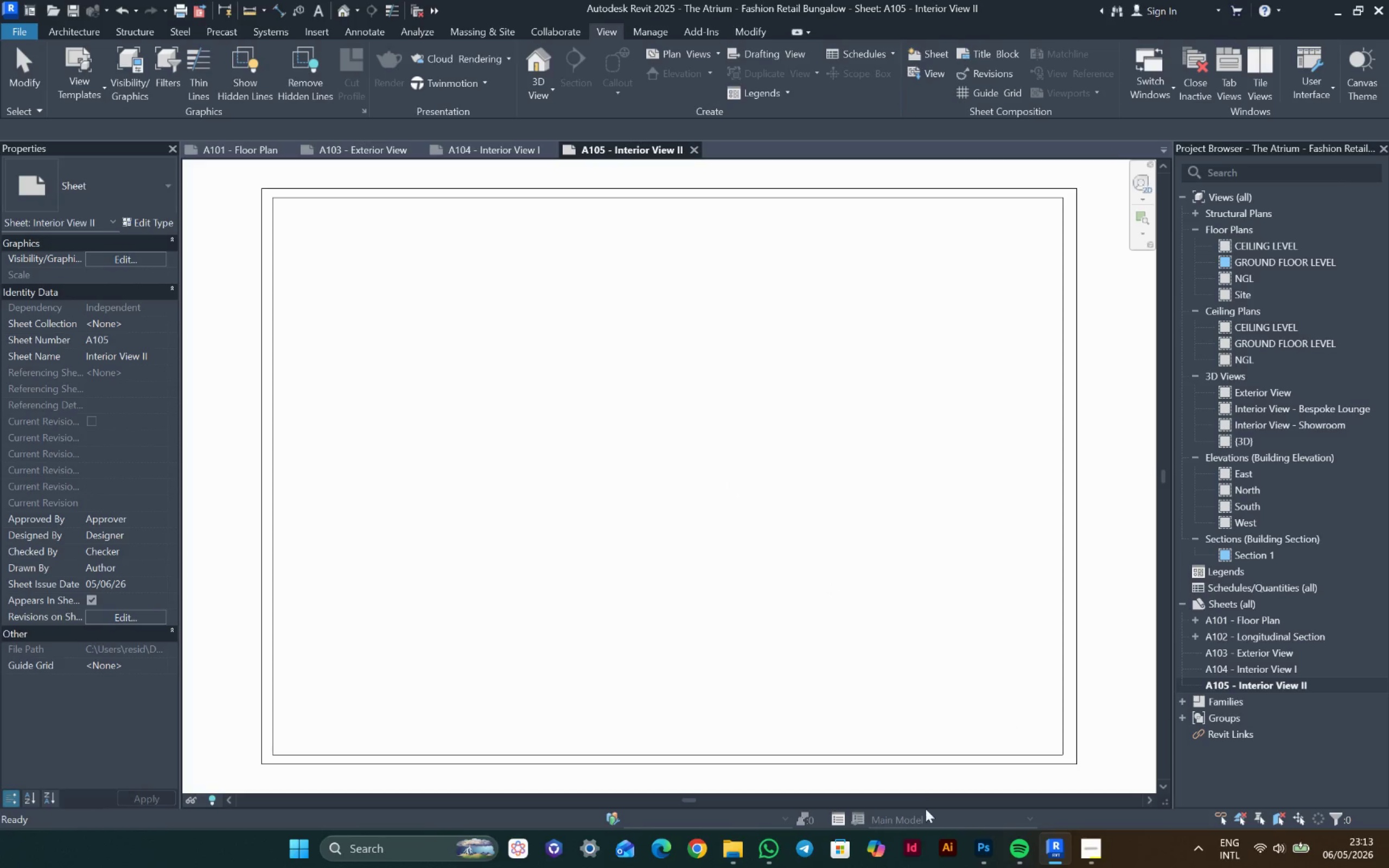 
left_click([739, 844])
 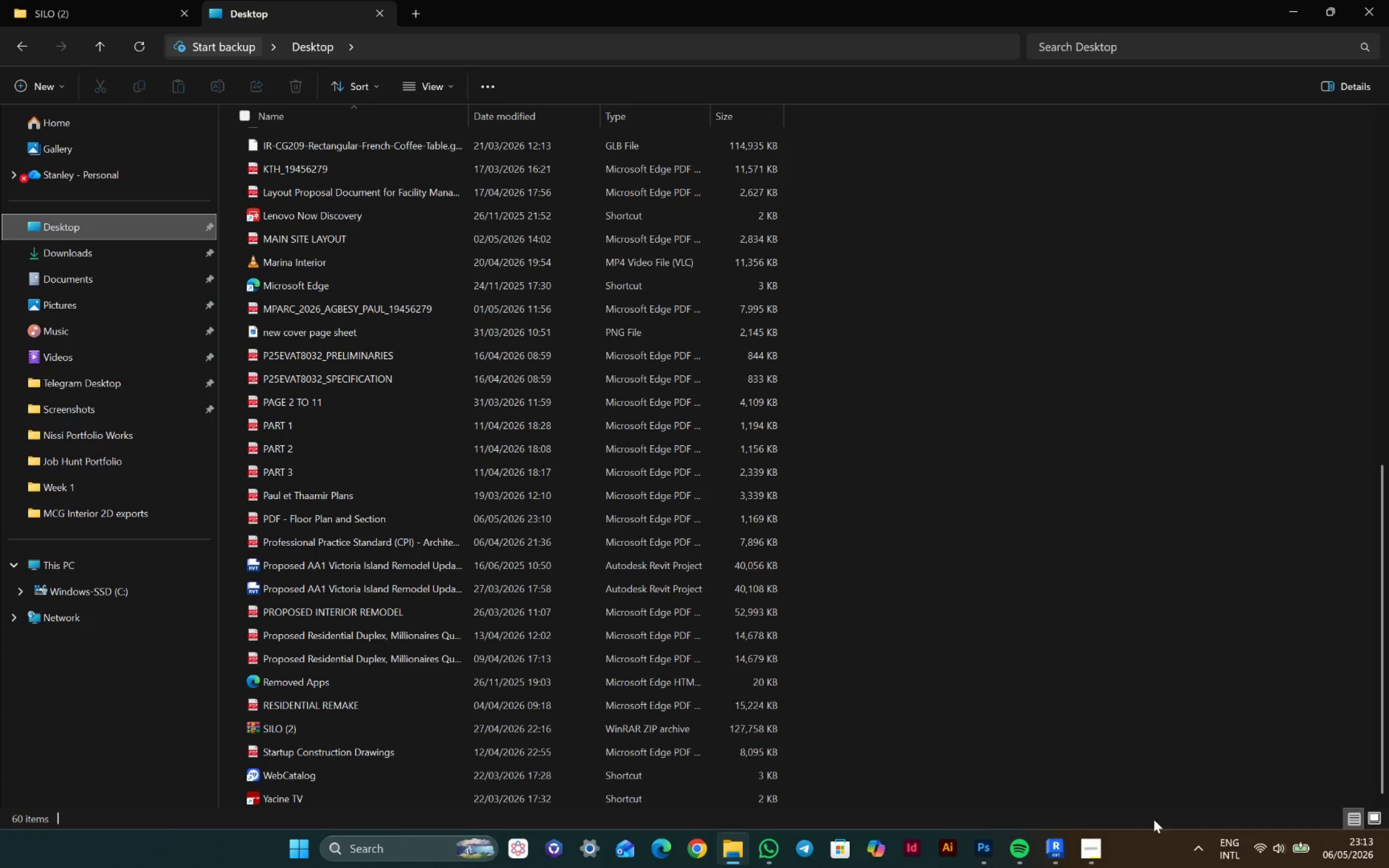 
left_click_drag(start_coordinate=[1388, 866], to_coordinate=[1382, 862])
 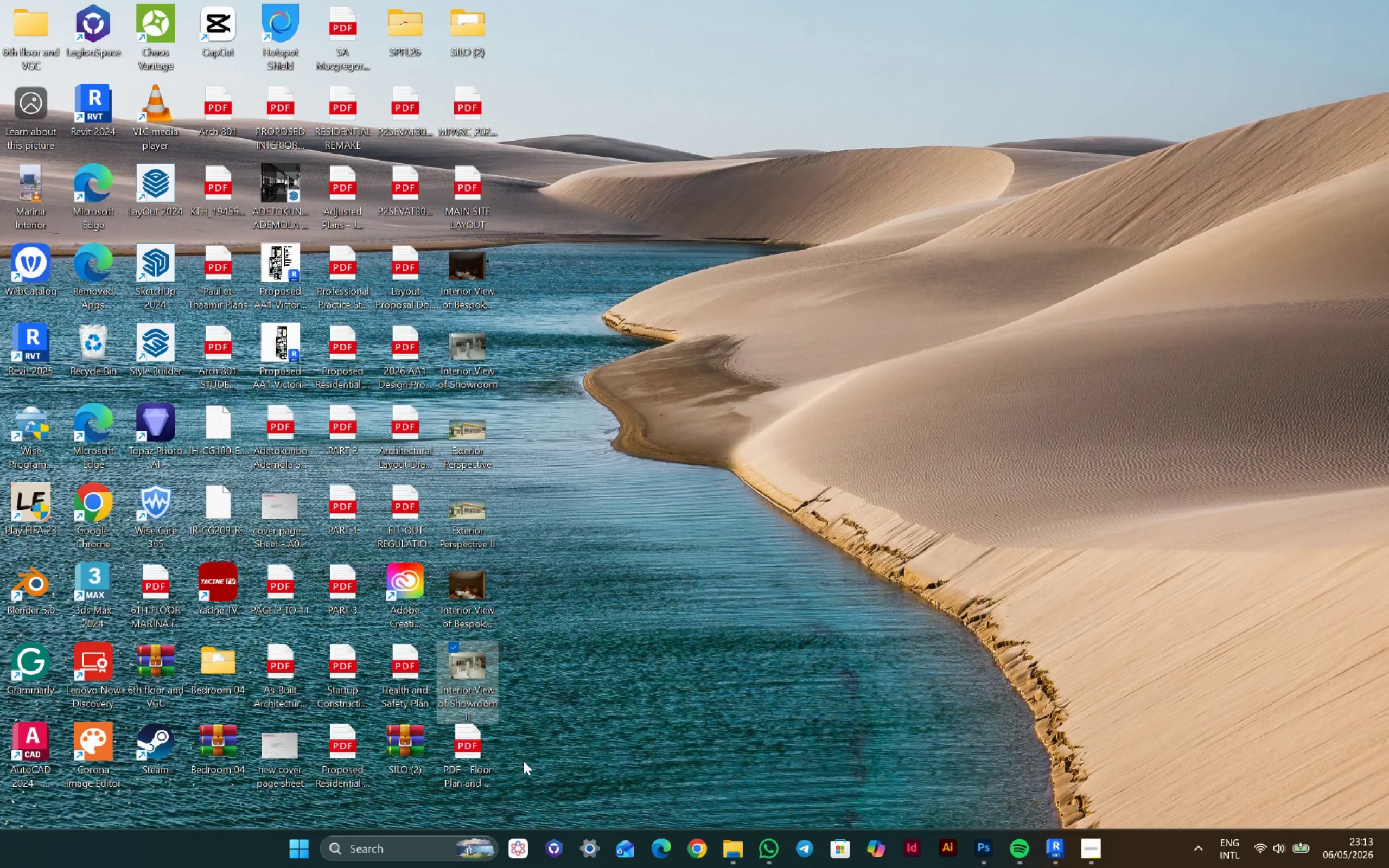 
left_click([468, 603])
 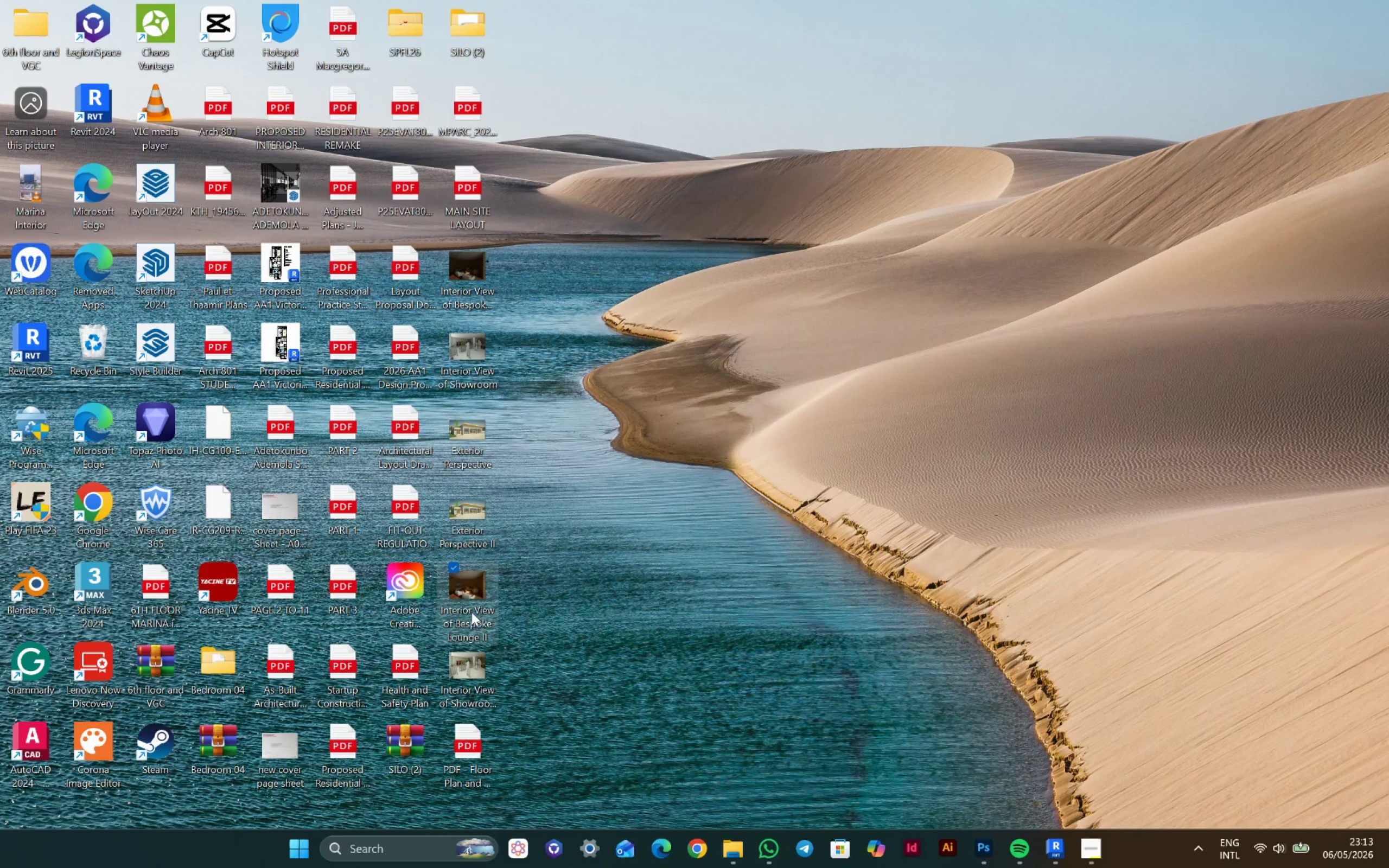 
left_click_drag(start_coordinate=[471, 608], to_coordinate=[725, 554])
 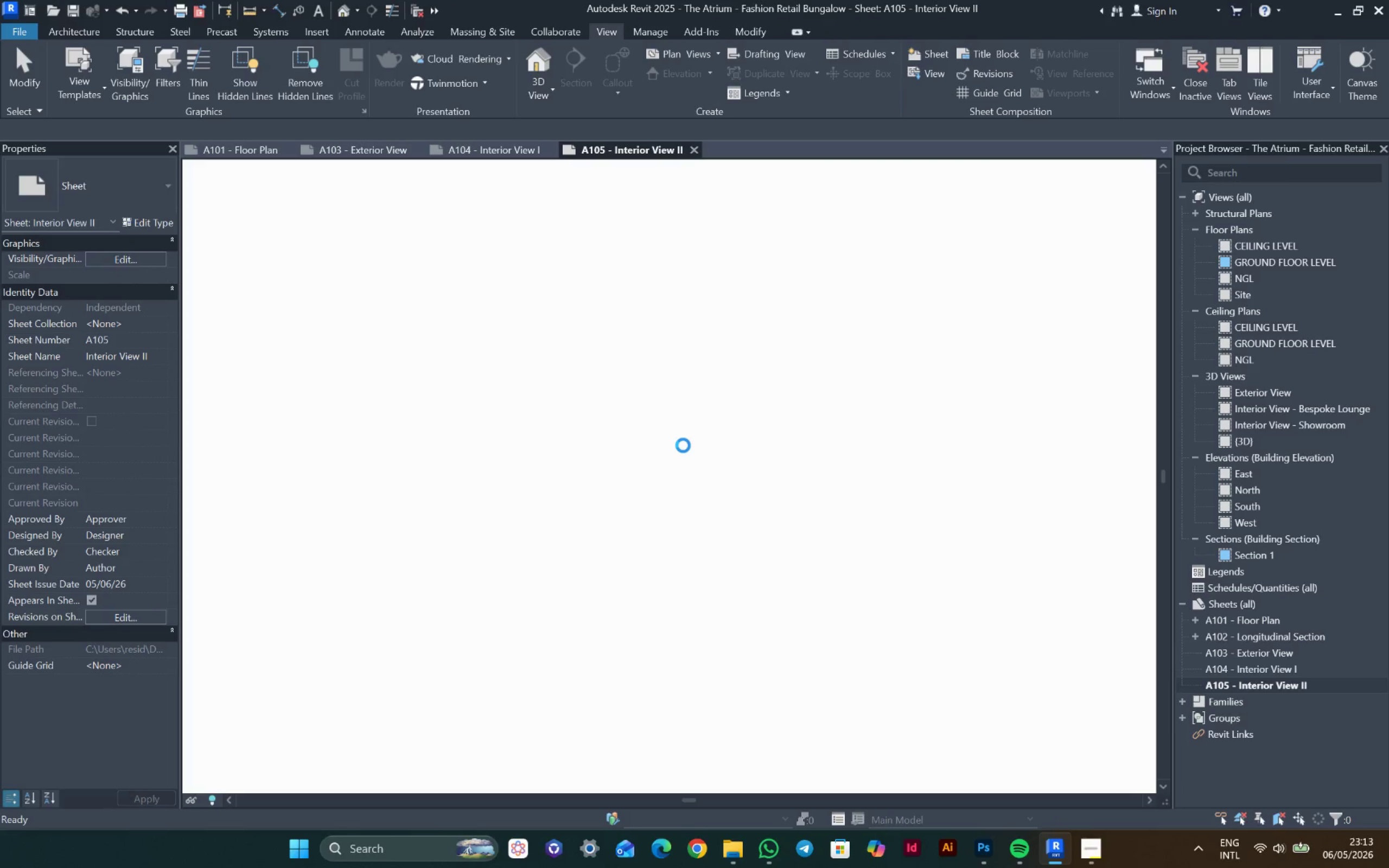 
left_click([709, 447])
 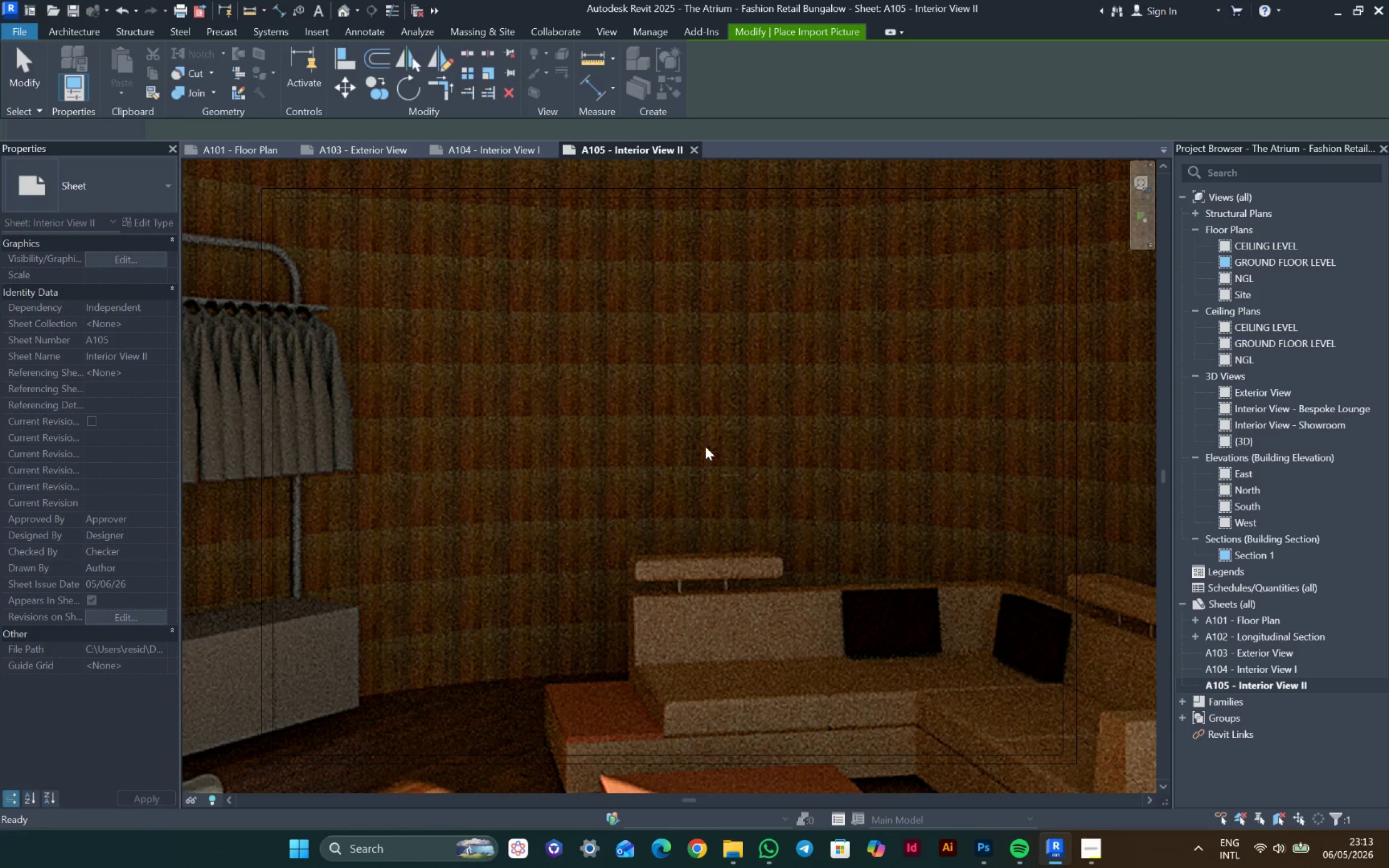 
scroll: coordinate [685, 444], scroll_direction: down, amount: 12.0
 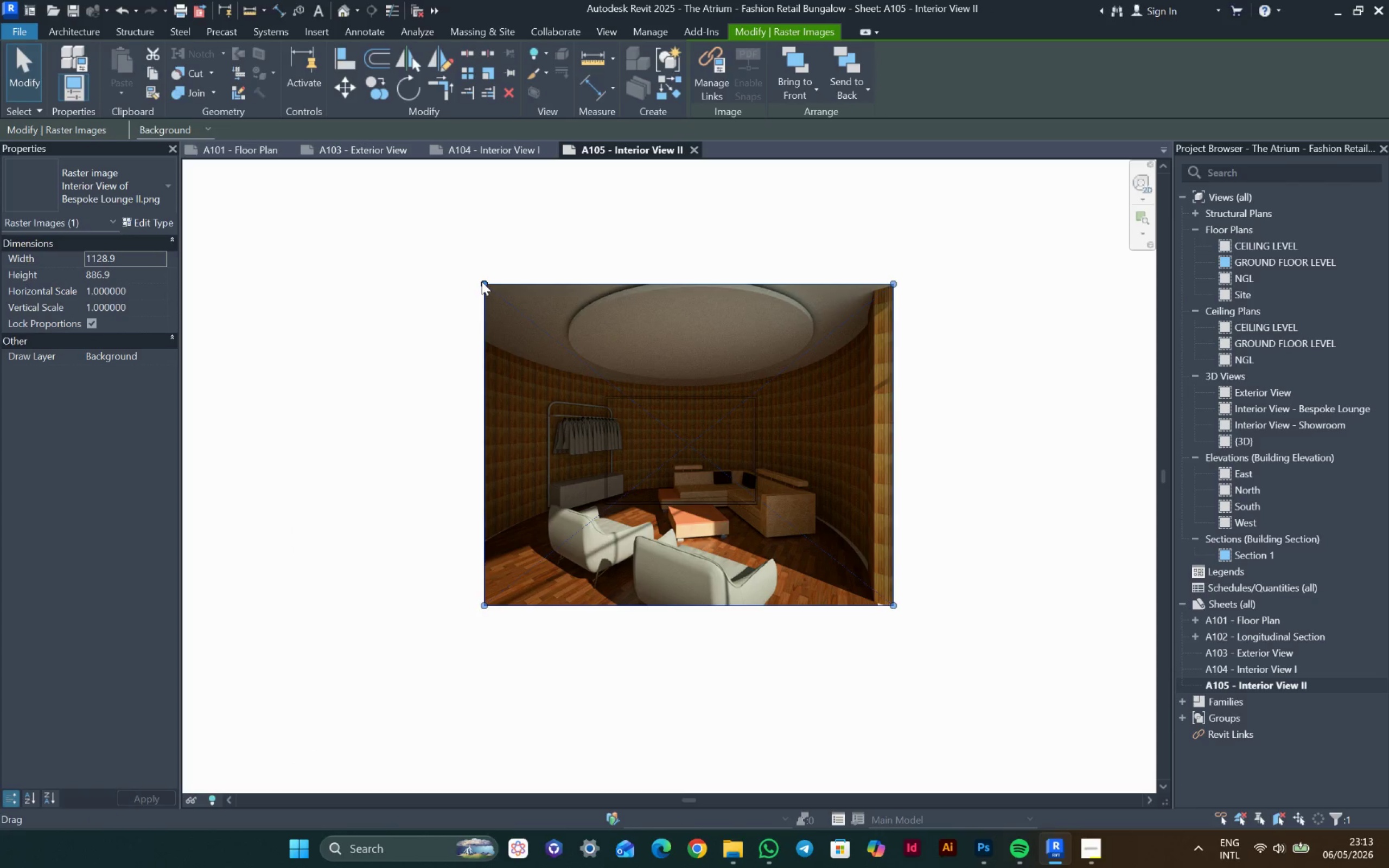 
left_click_drag(start_coordinate=[482, 282], to_coordinate=[638, 377])
 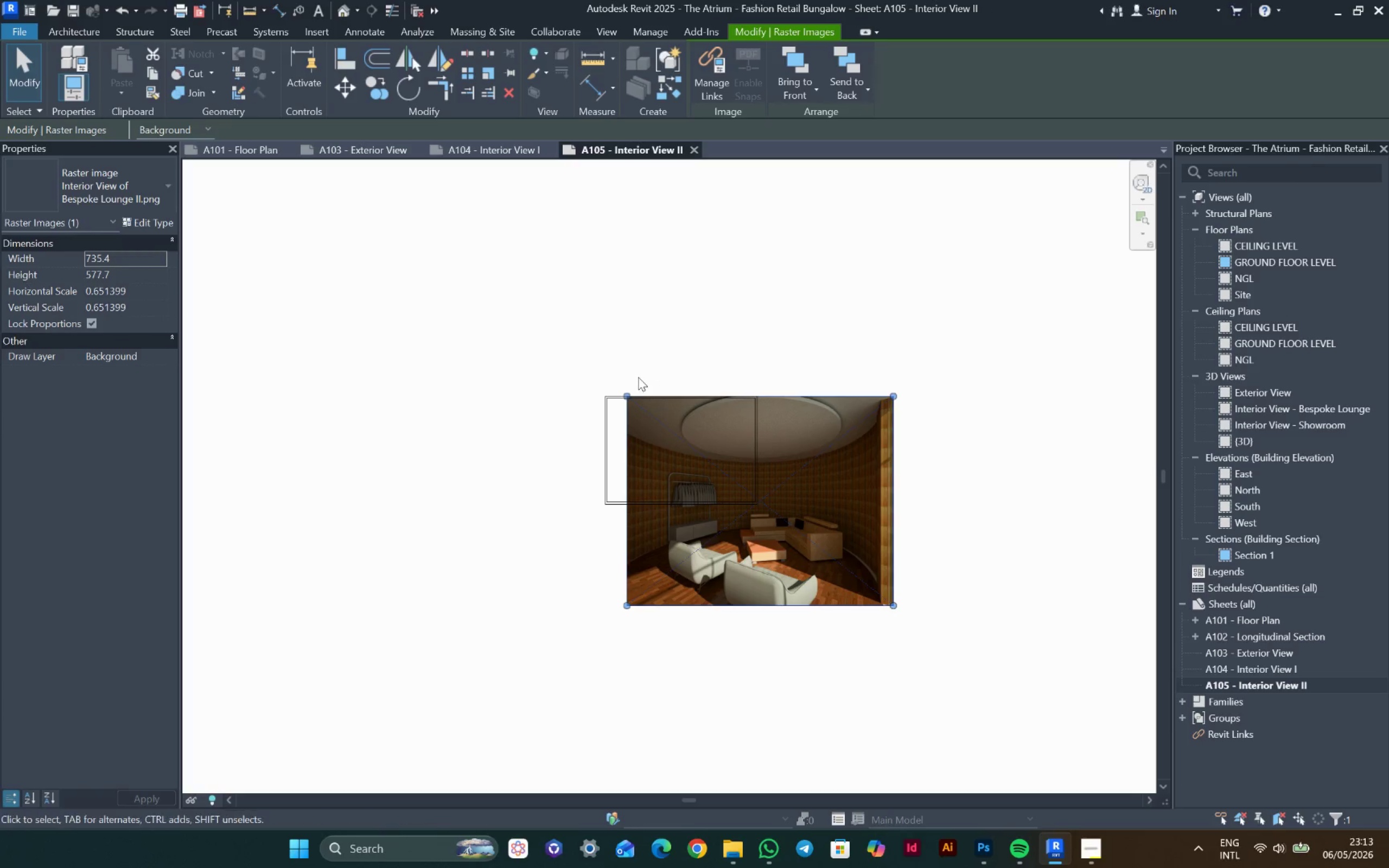 
double_click([638, 377])
 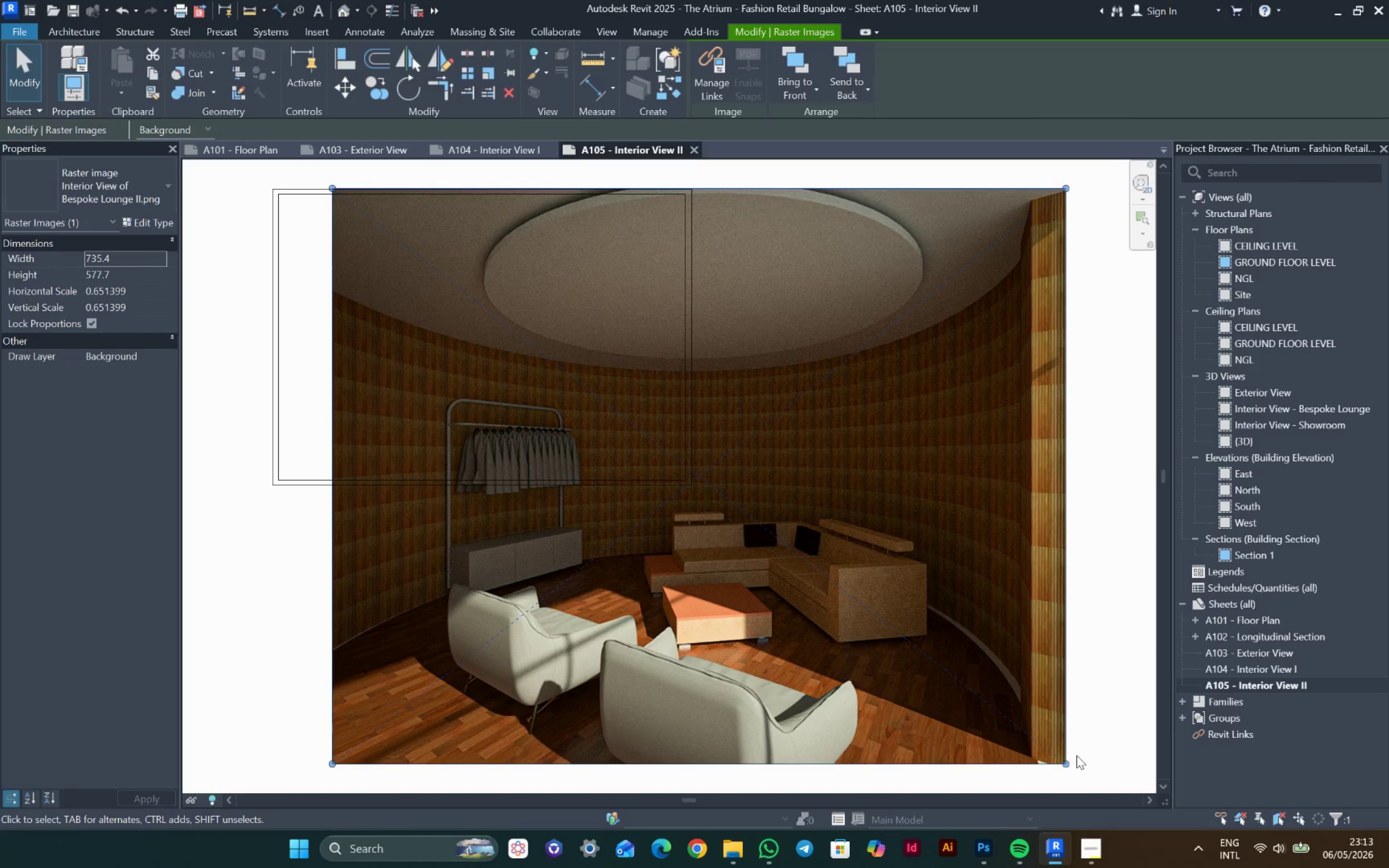 
left_click_drag(start_coordinate=[1067, 763], to_coordinate=[739, 425])
 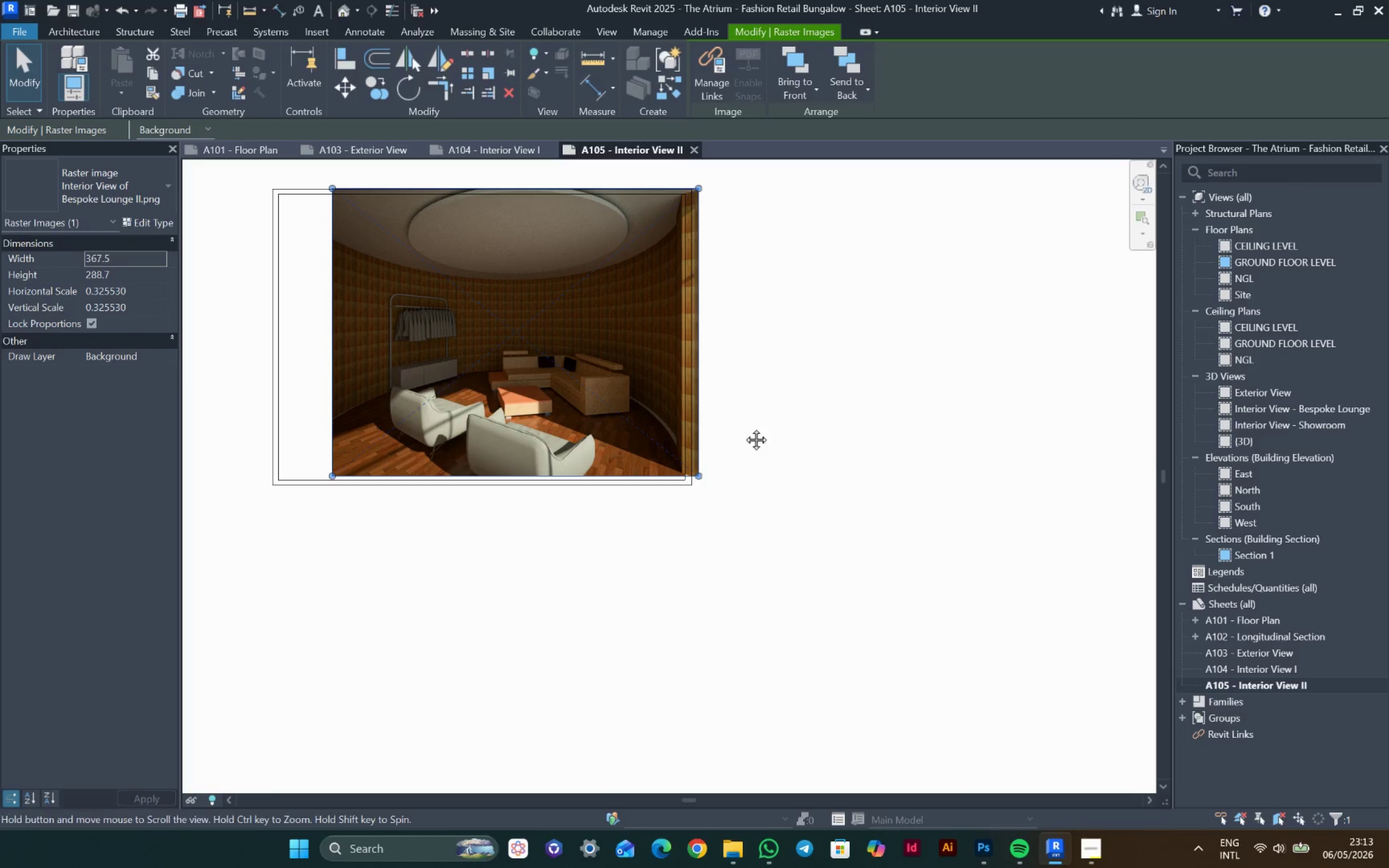 
double_click([744, 427])
 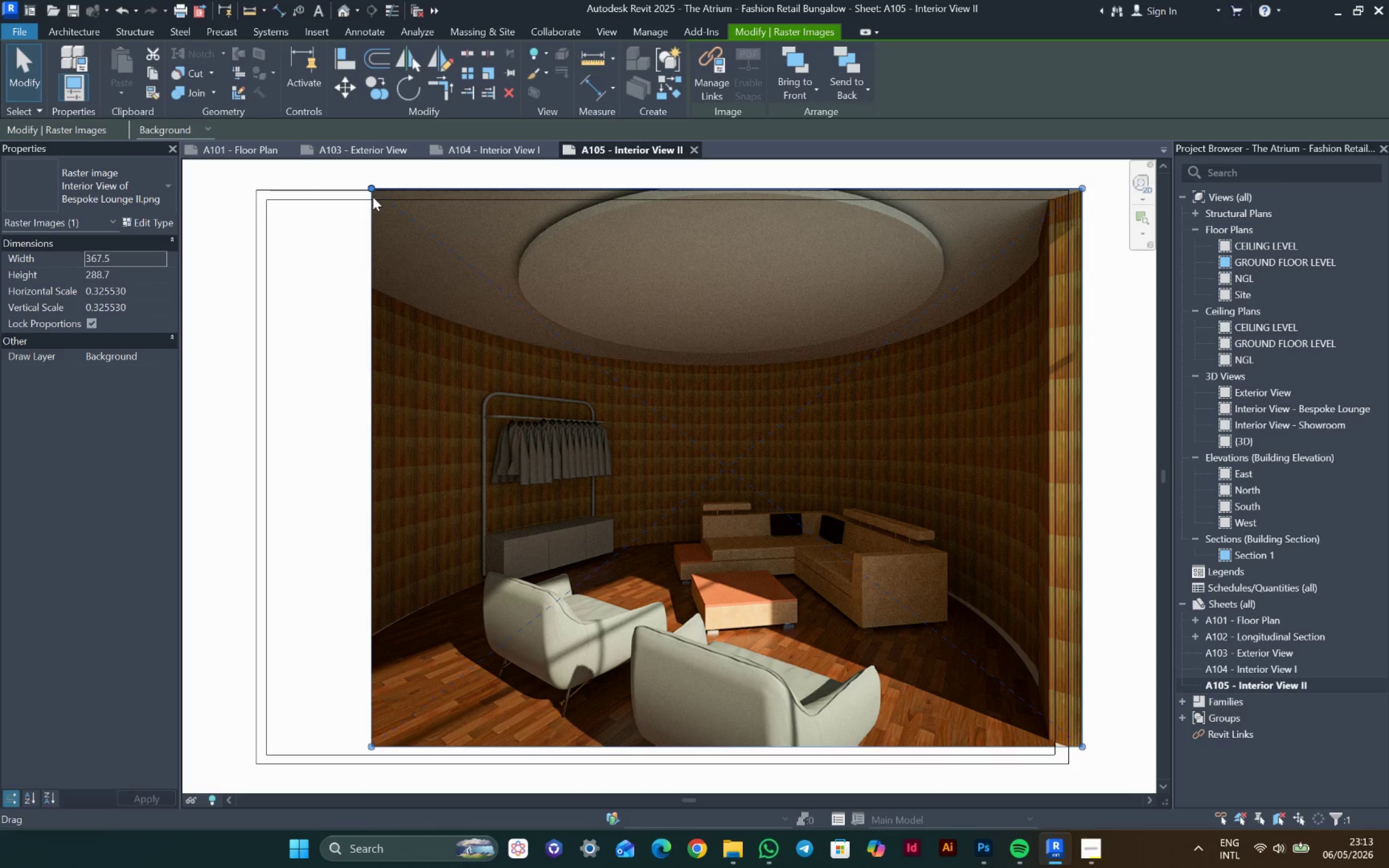 
left_click_drag(start_coordinate=[370, 189], to_coordinate=[386, 212])
 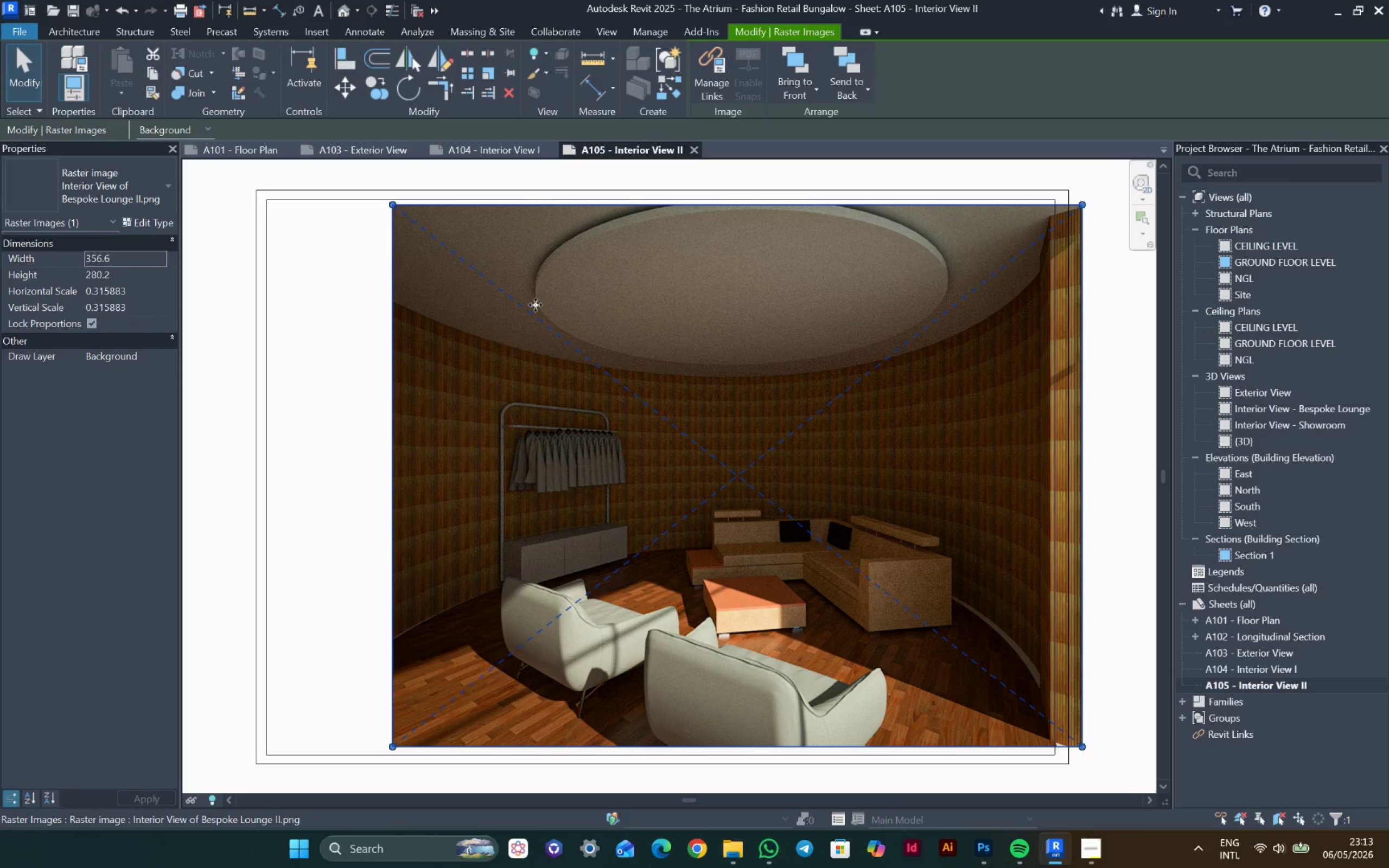 
hold_key(key=ArrowLeft, duration=0.96)
 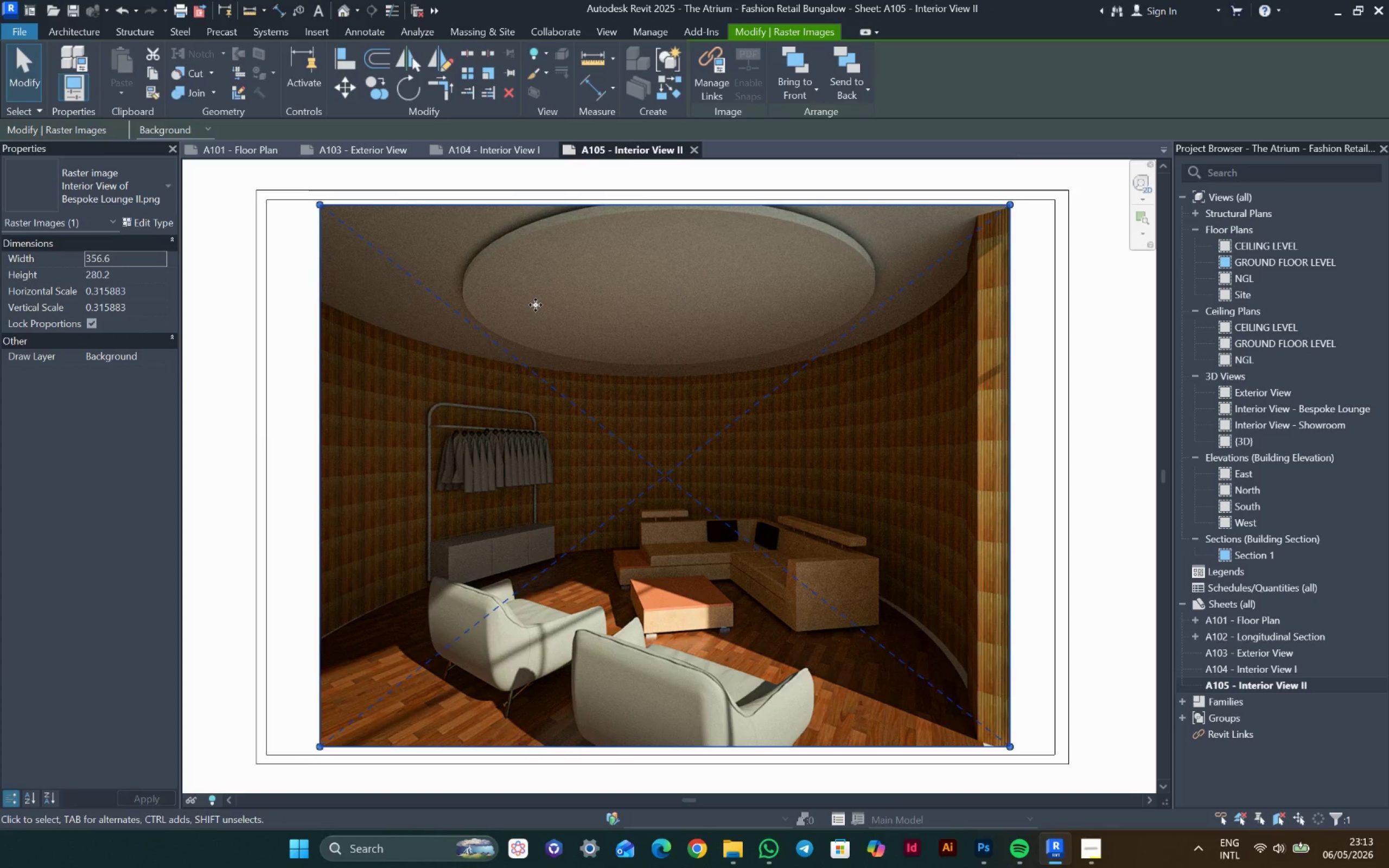 
key(ArrowLeft)
 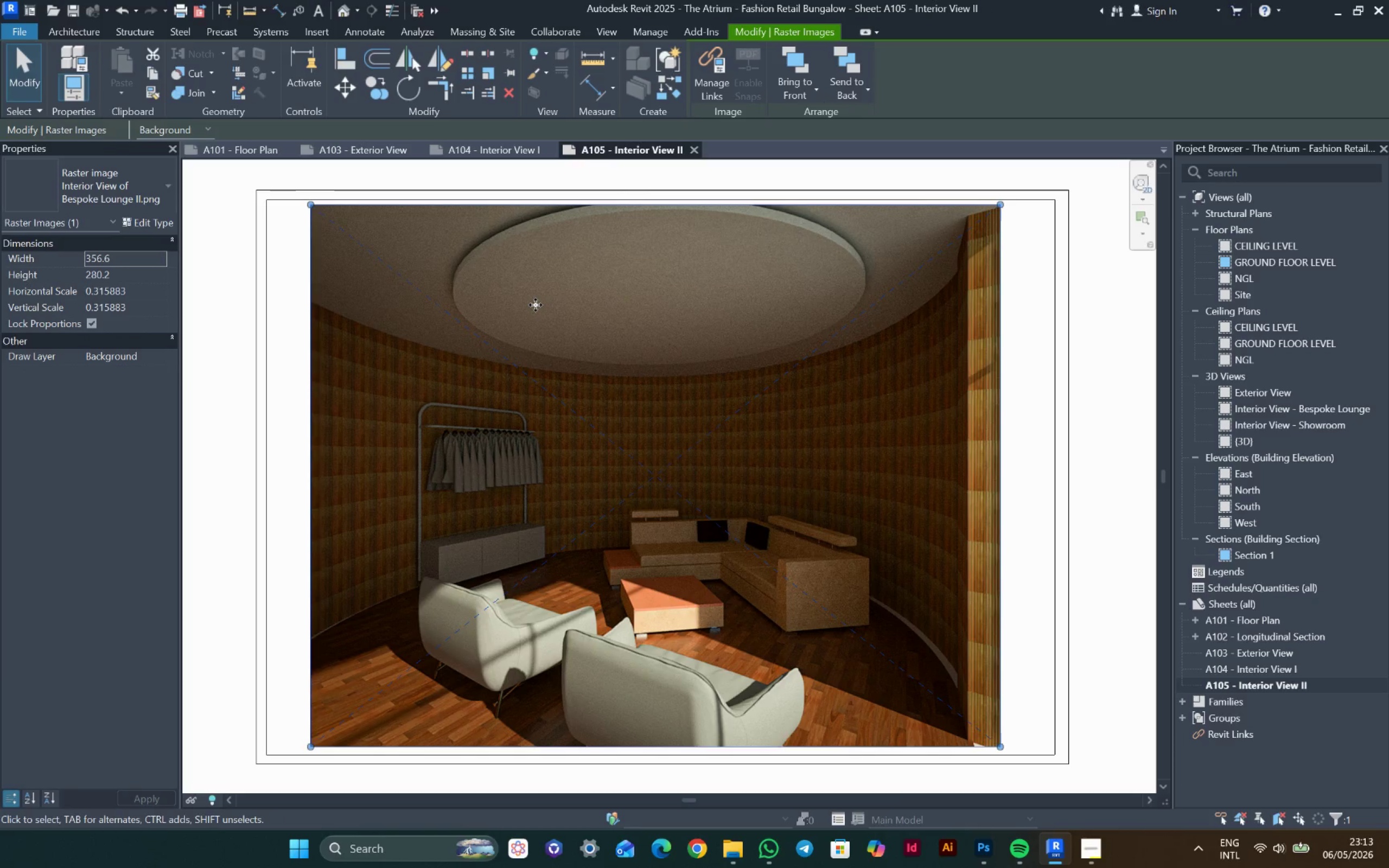 
key(ArrowLeft)
 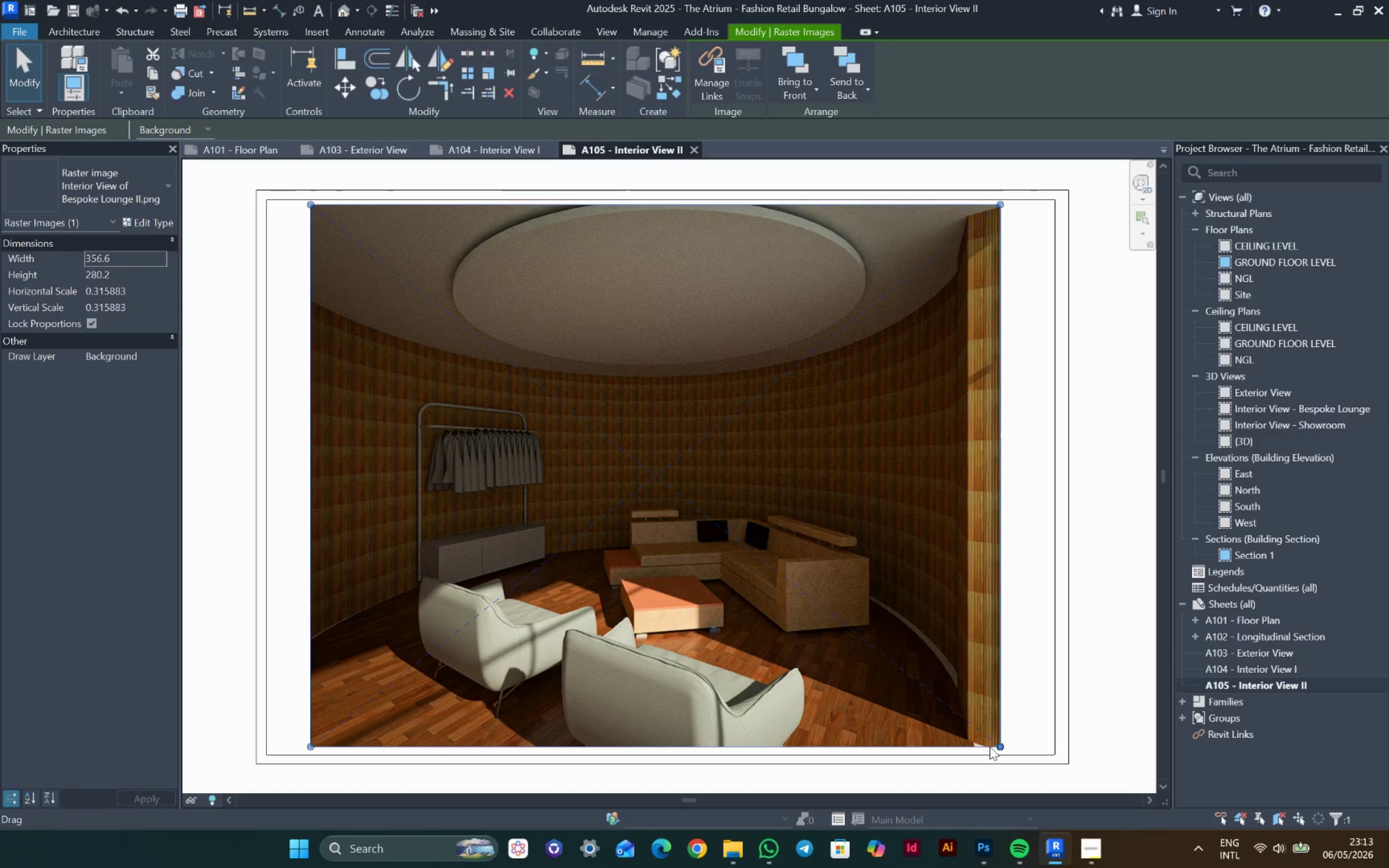 
left_click_drag(start_coordinate=[1002, 744], to_coordinate=[1018, 746])
 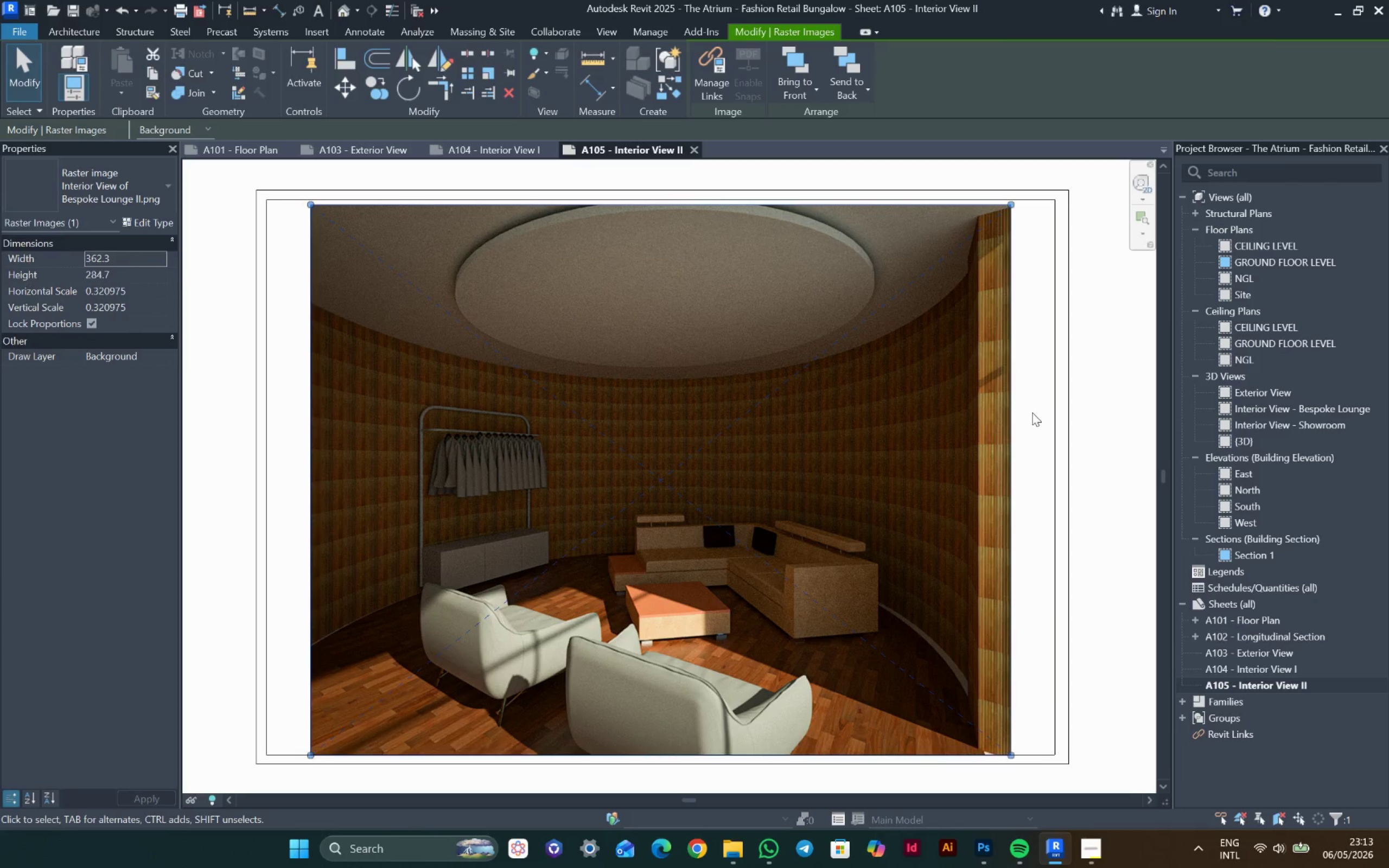 
double_click([1032, 416])
 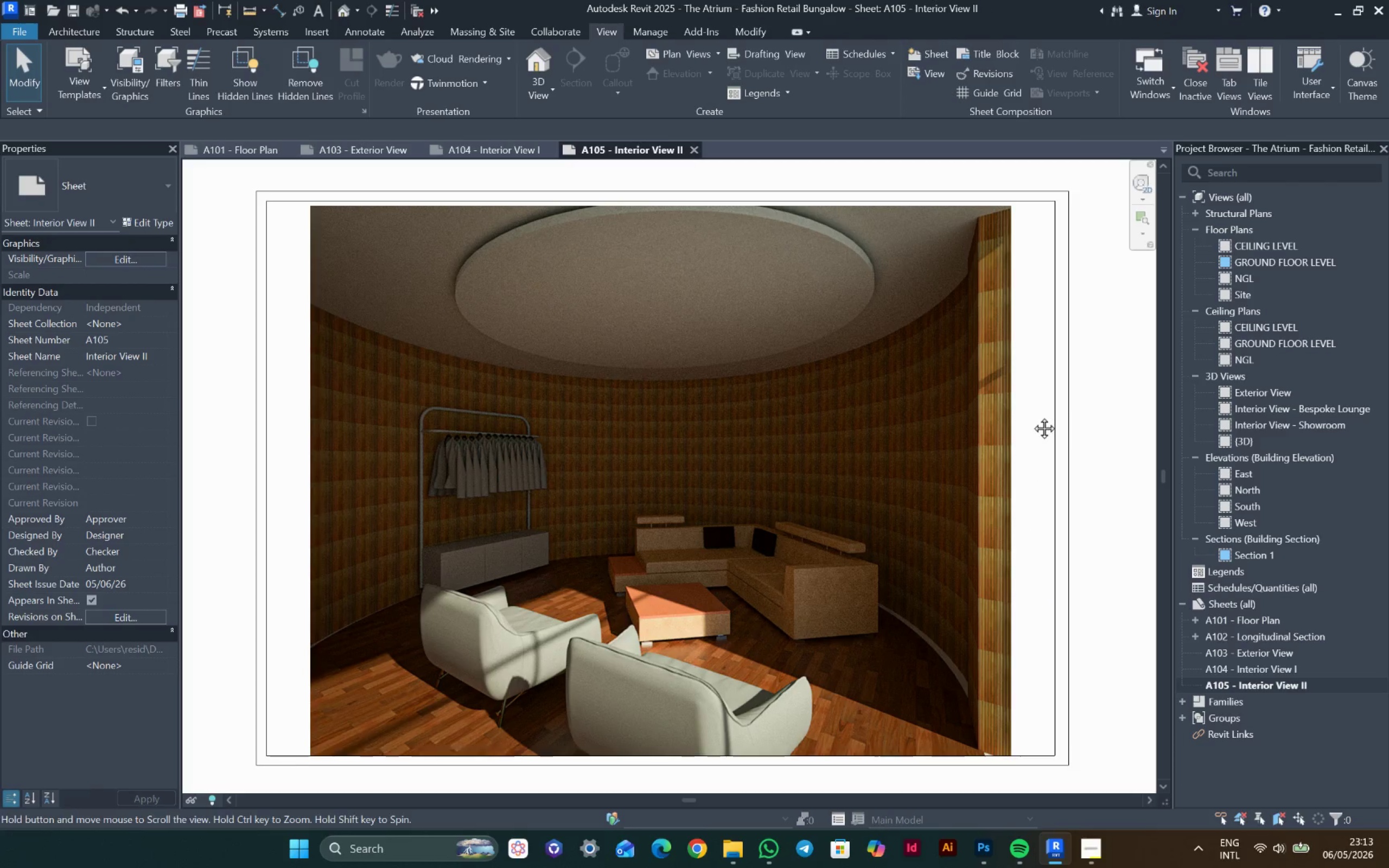 
triple_click([1032, 416])
 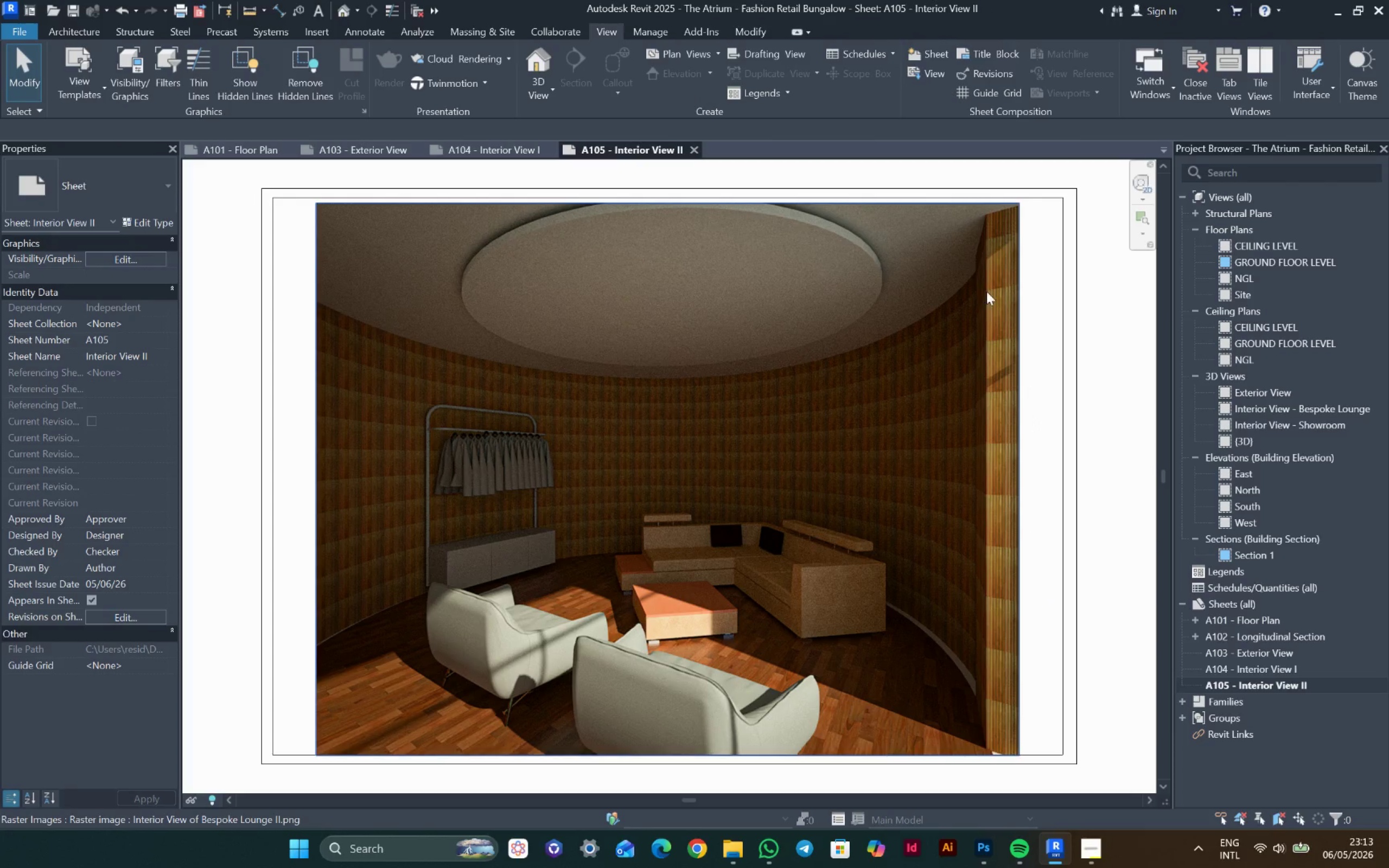 
left_click_drag(start_coordinate=[986, 291], to_coordinate=[1024, 197])
 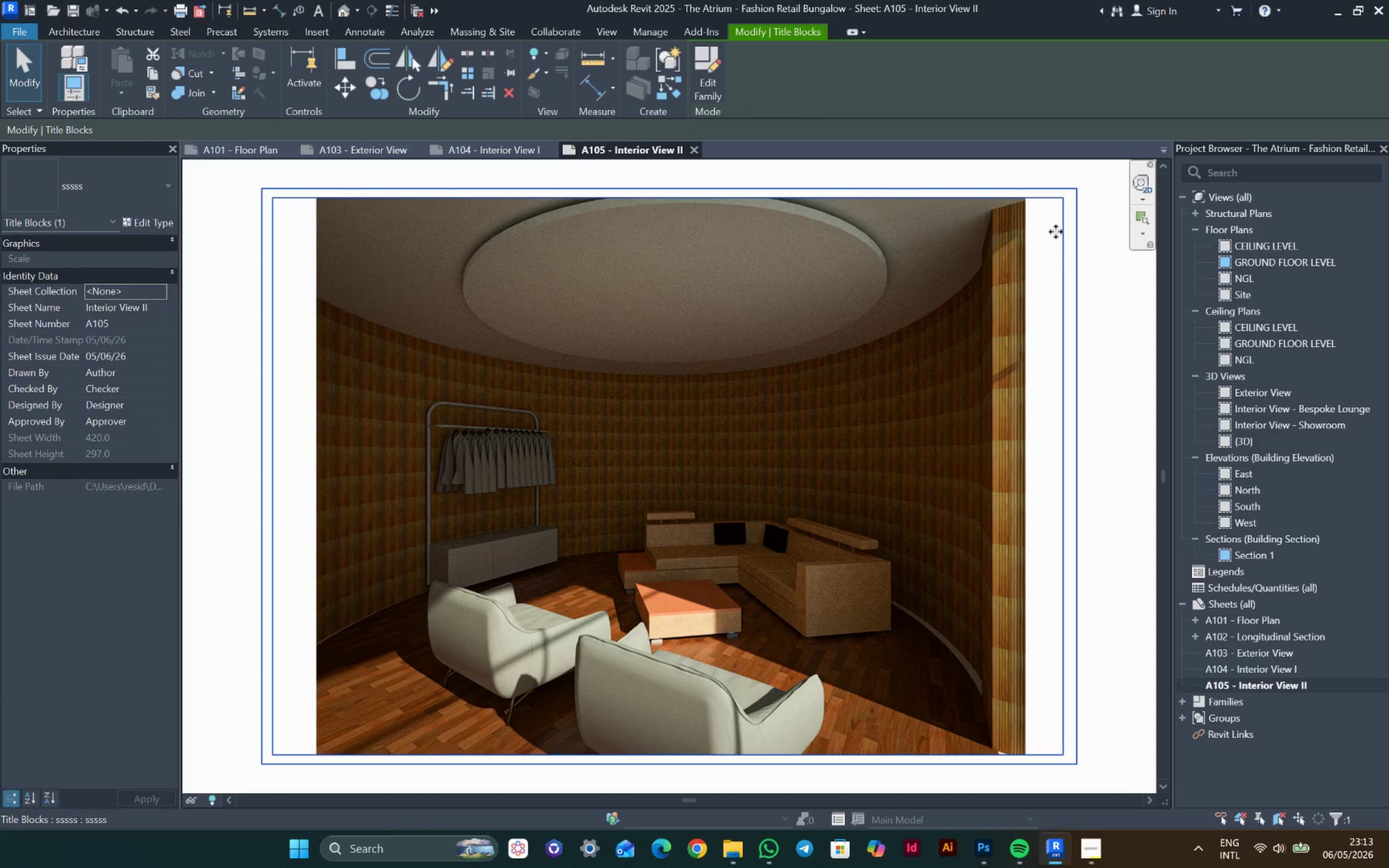 
double_click([1056, 232])
 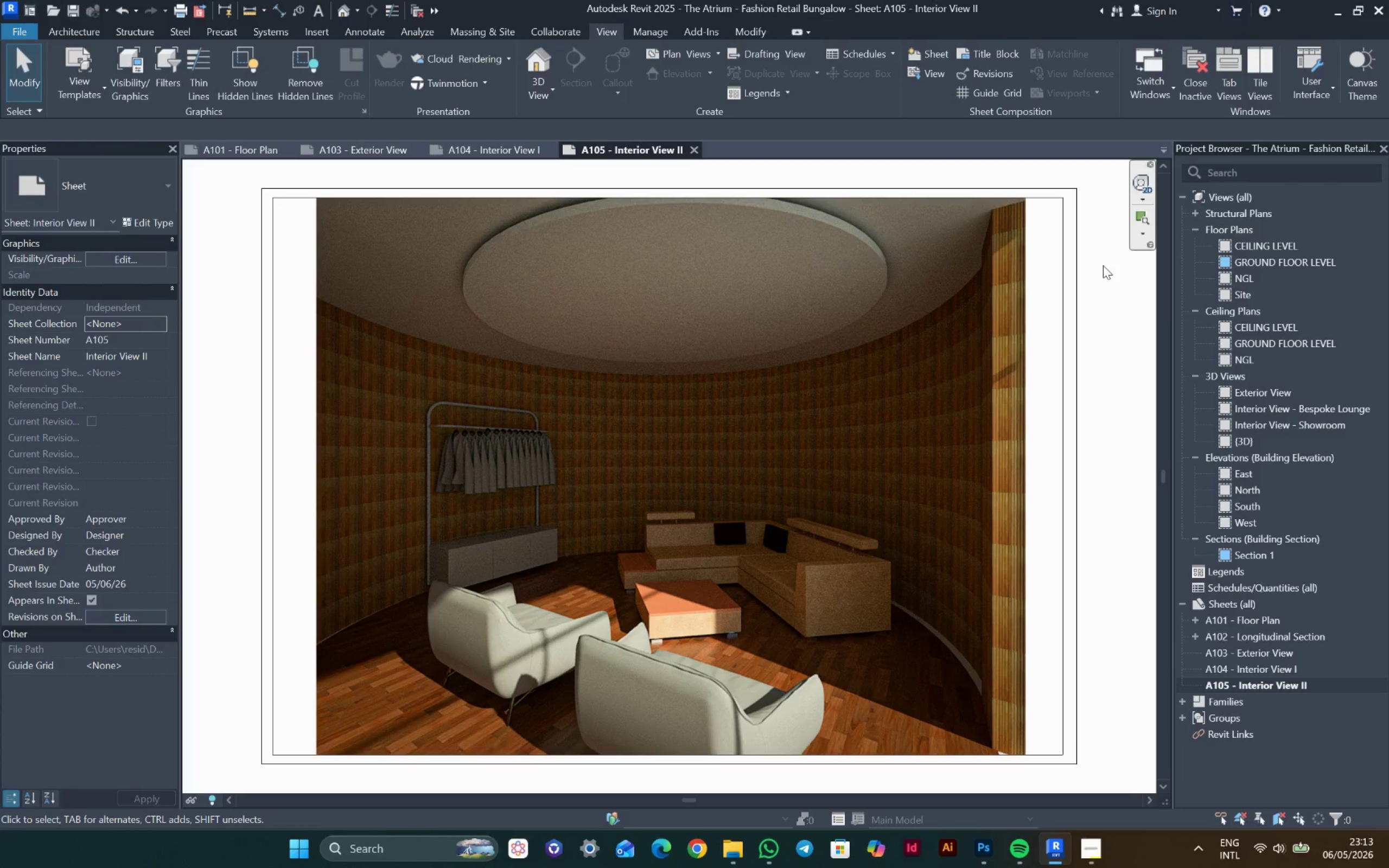 
key(Control+S)
 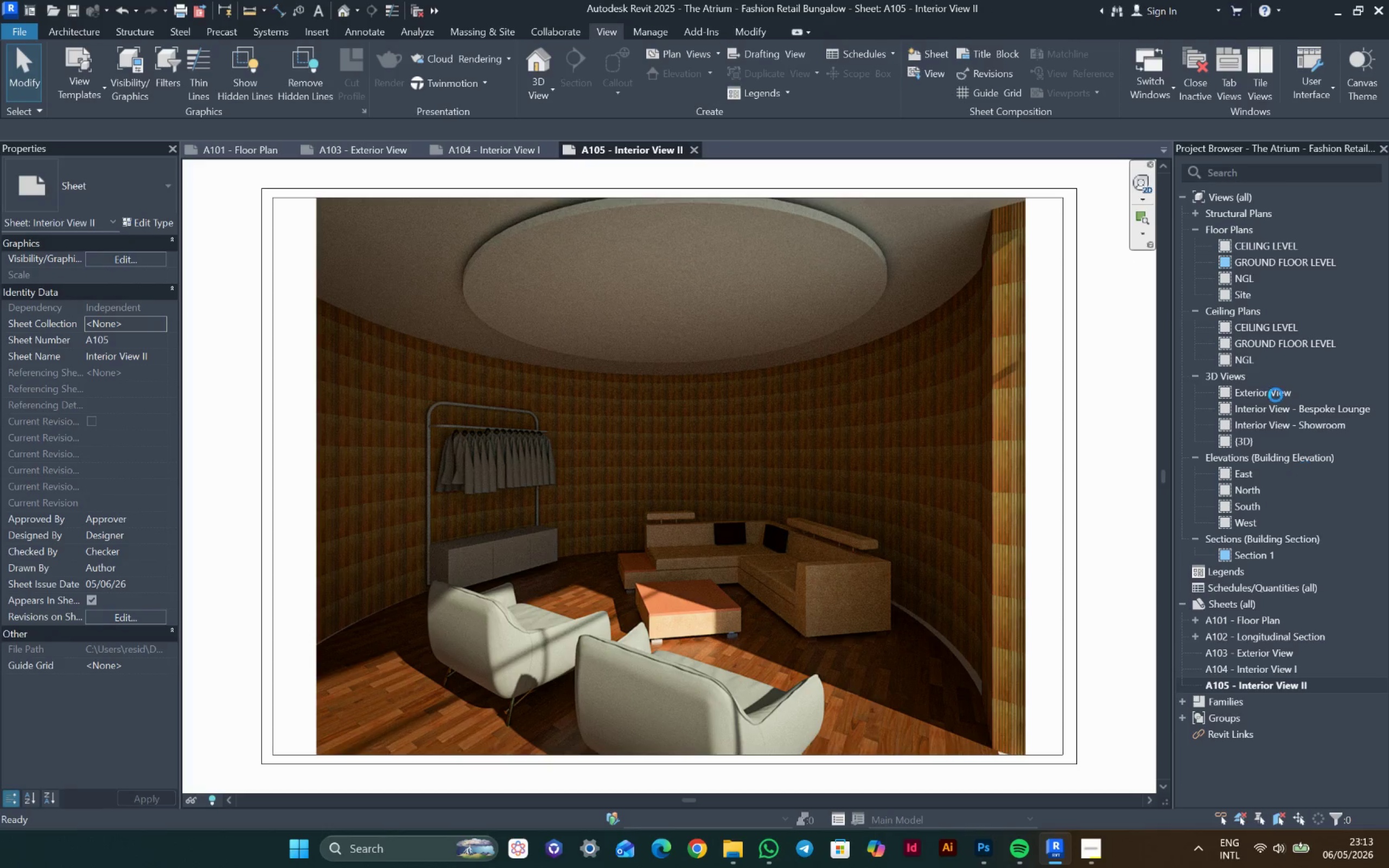 
left_click([1291, 264])
 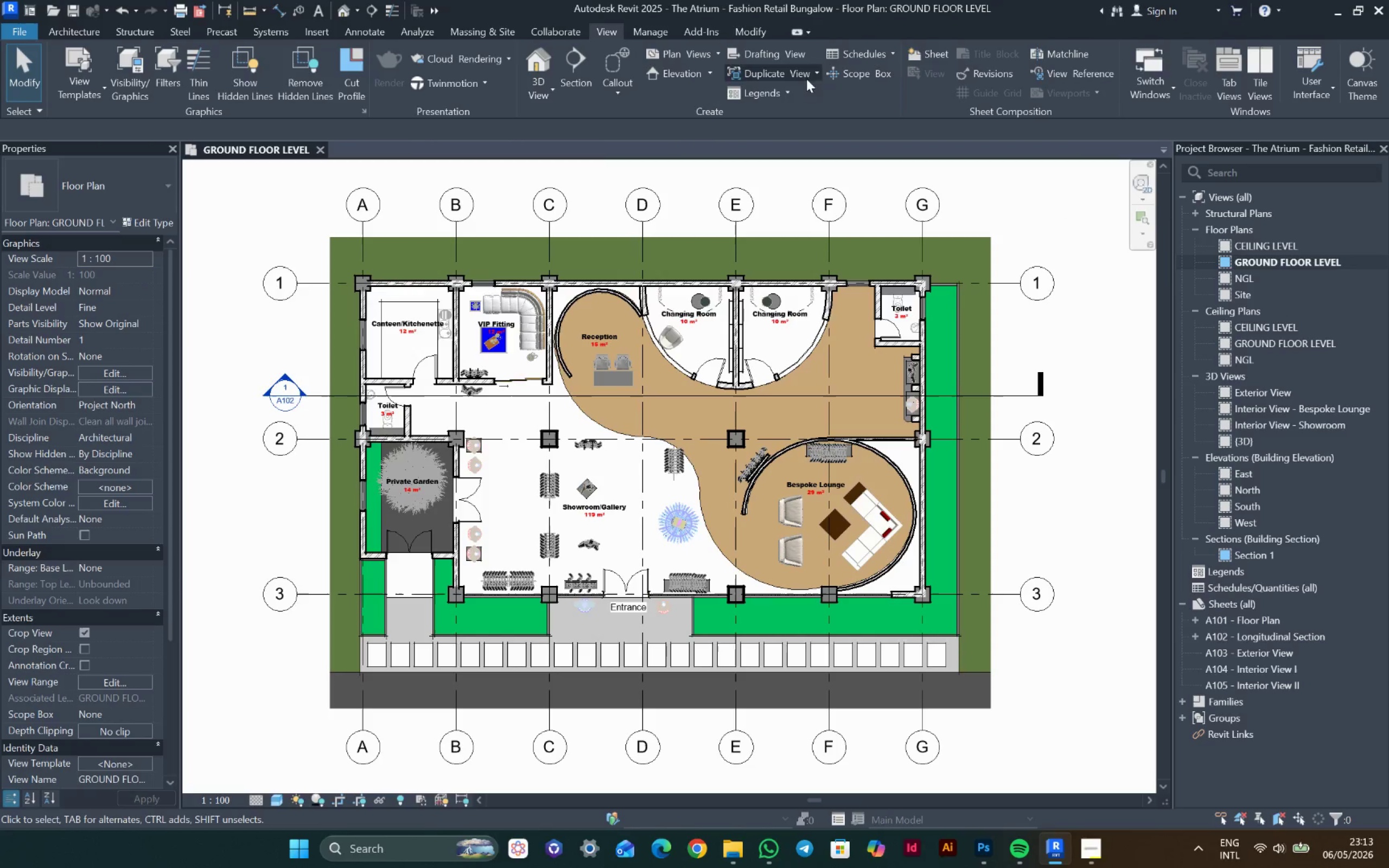 
left_click([346, 8])
 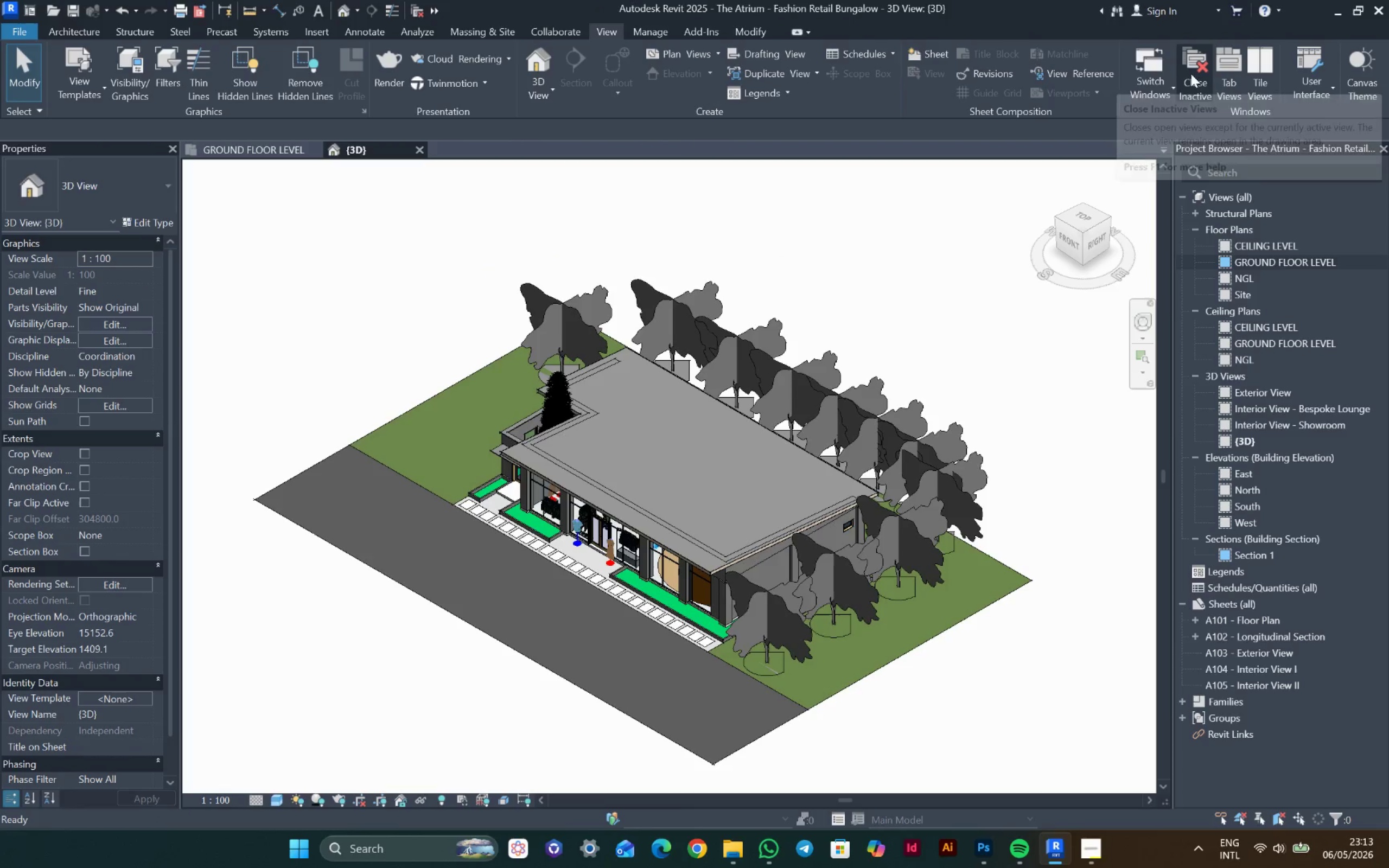 
left_click([1194, 69])
 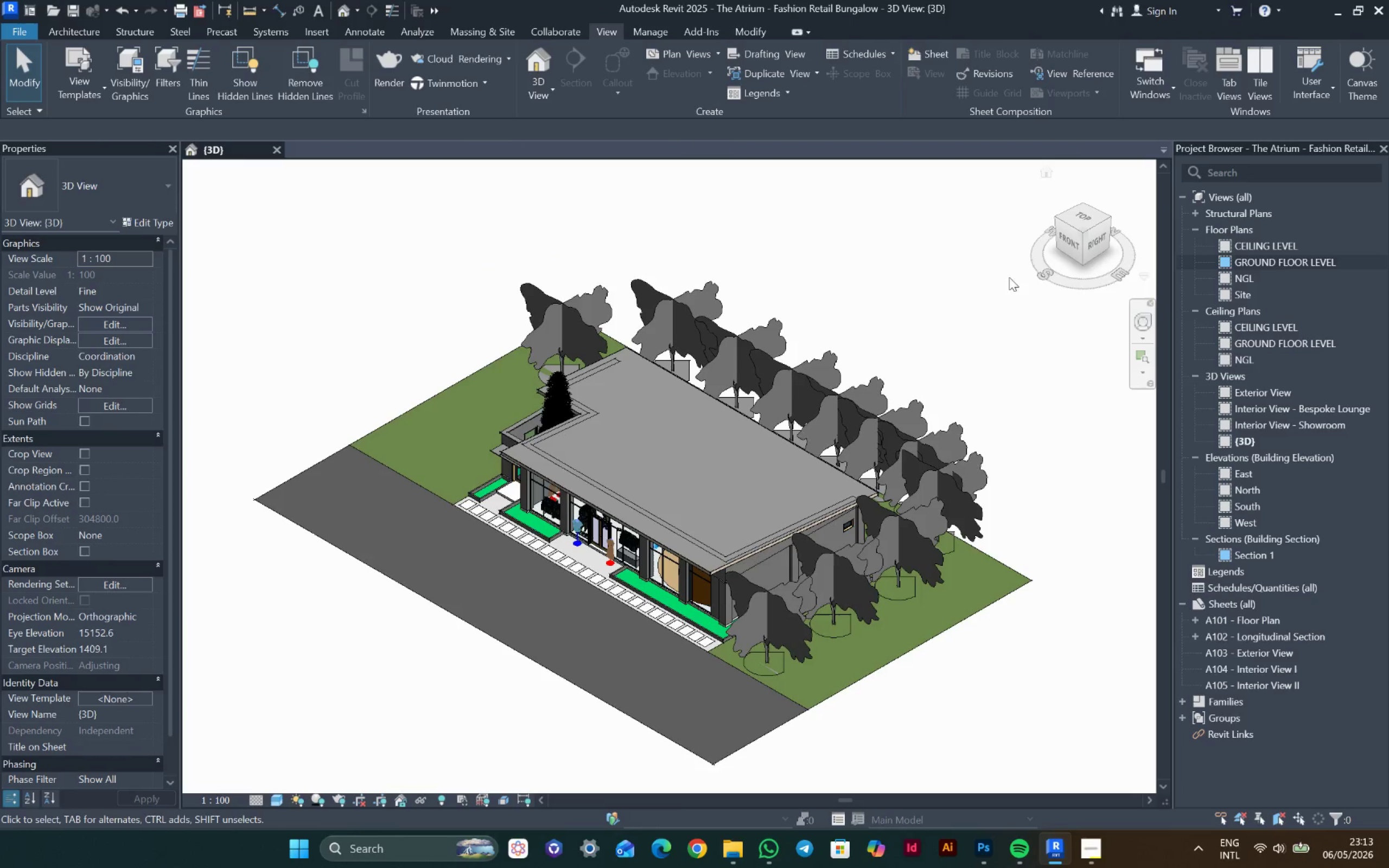 
hold_key(key=ShiftLeft, duration=1.64)
 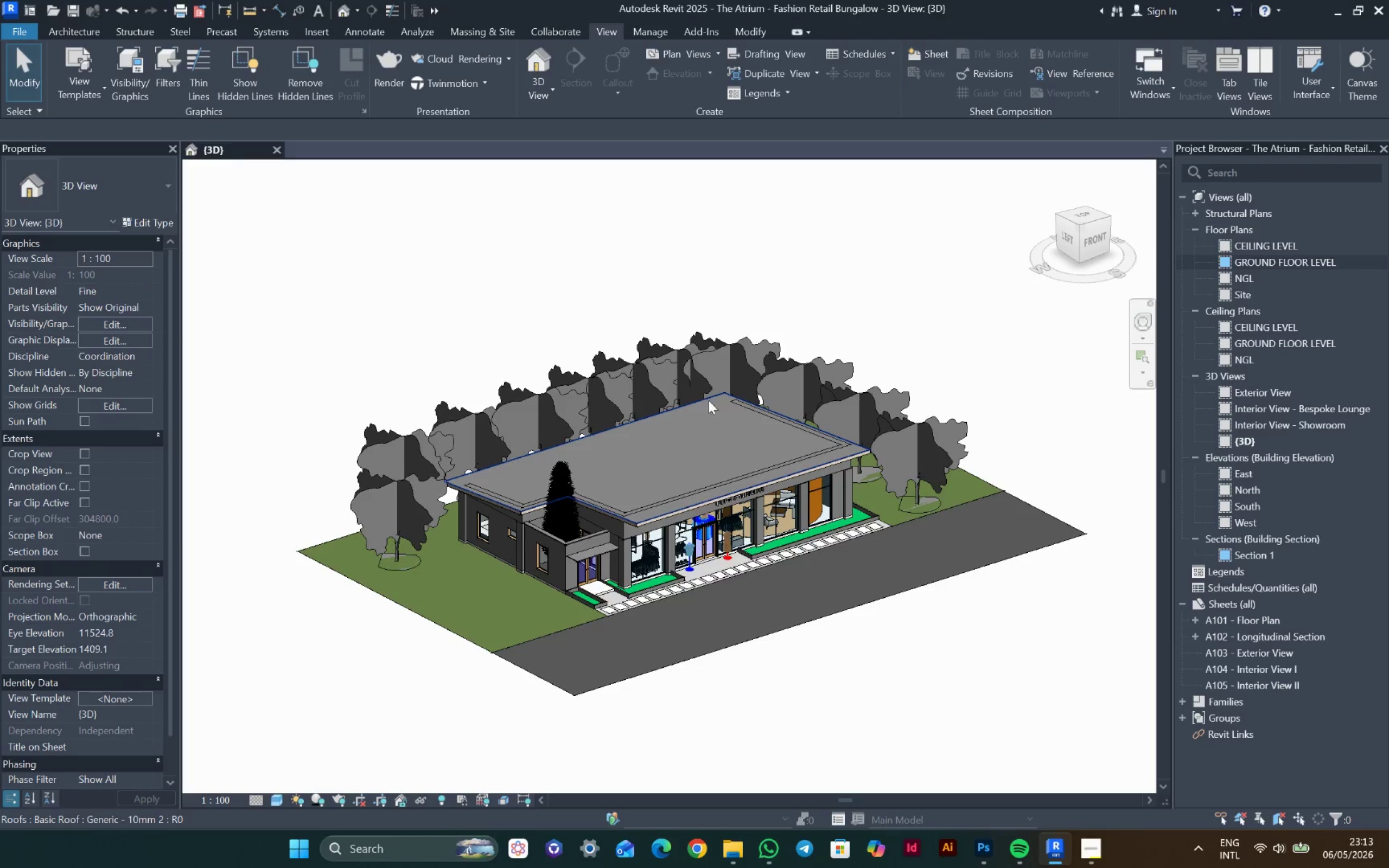 
hold_key(key=ShiftLeft, duration=1.08)
 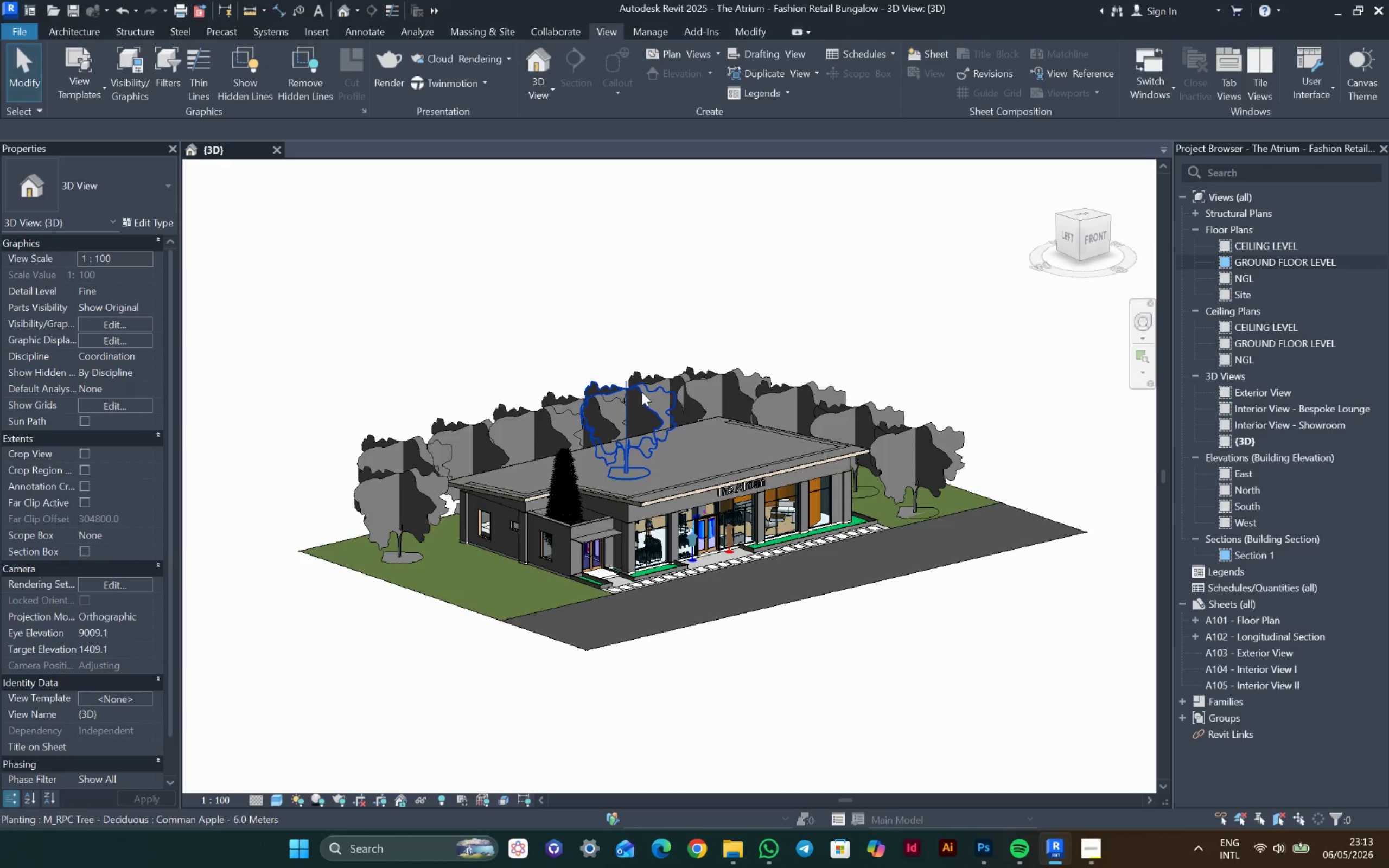 
key(Control+S)
 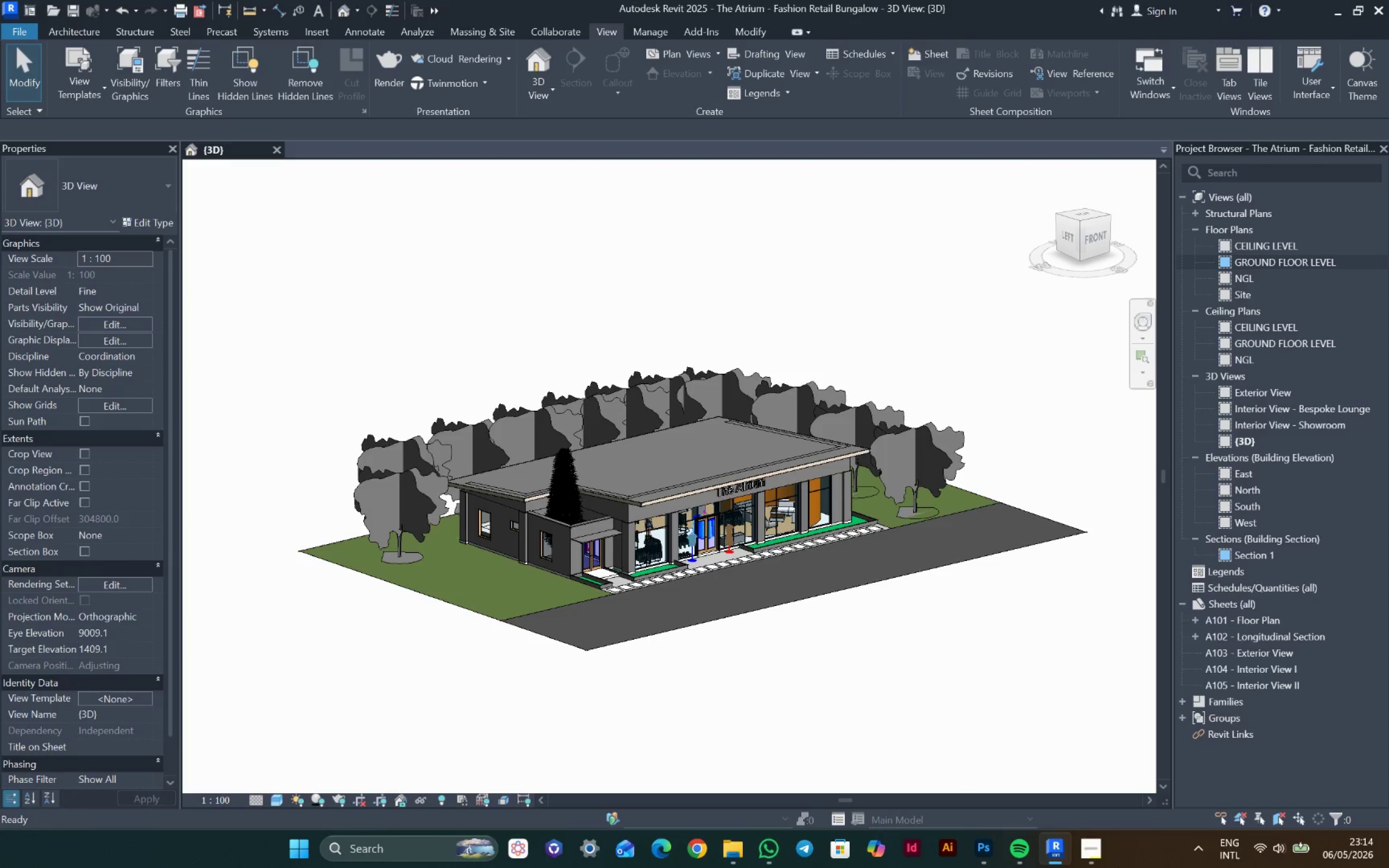 
left_click([1091, 844])